 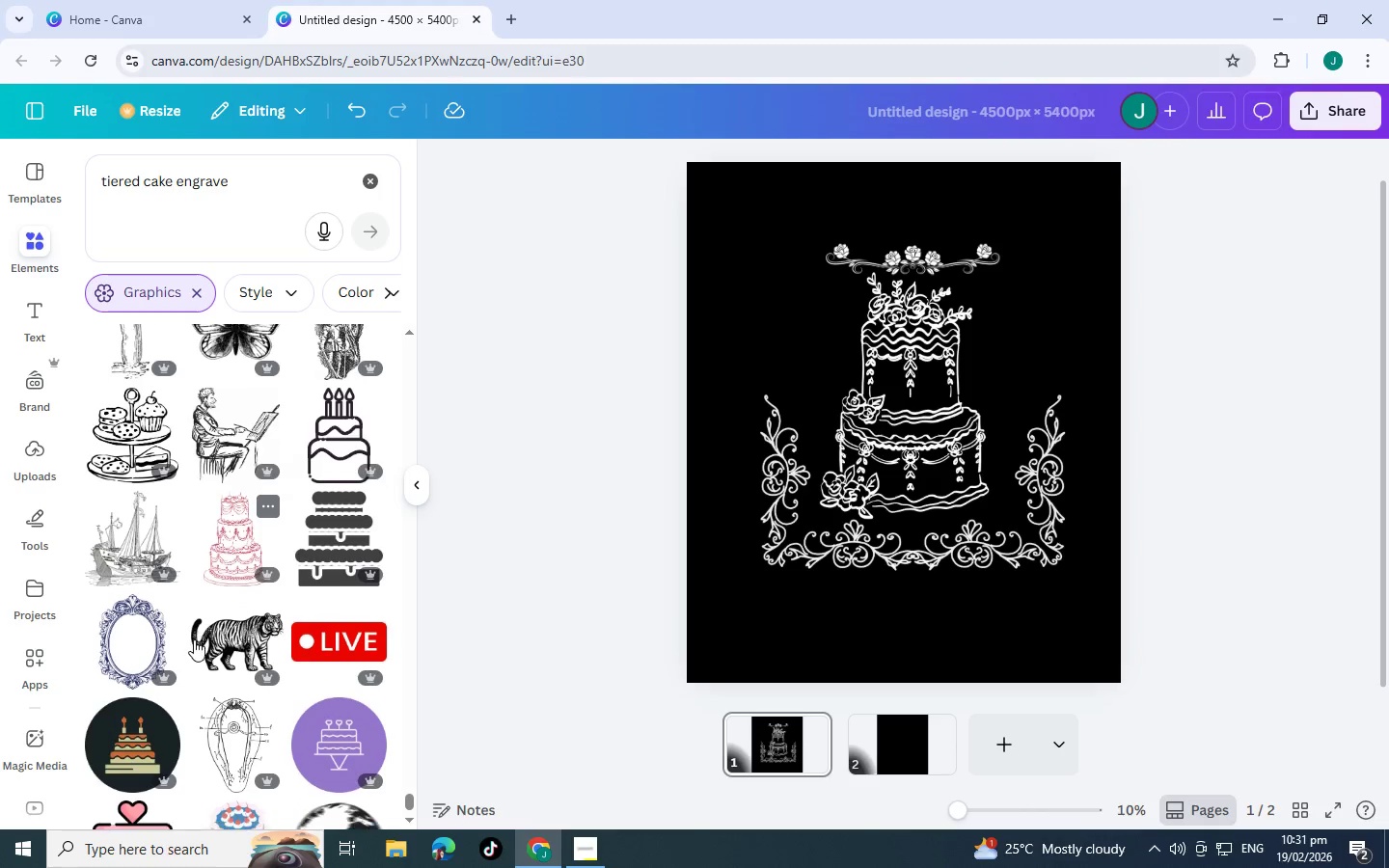 
scroll: coordinate [197, 621], scroll_direction: down, amount: 6.0
 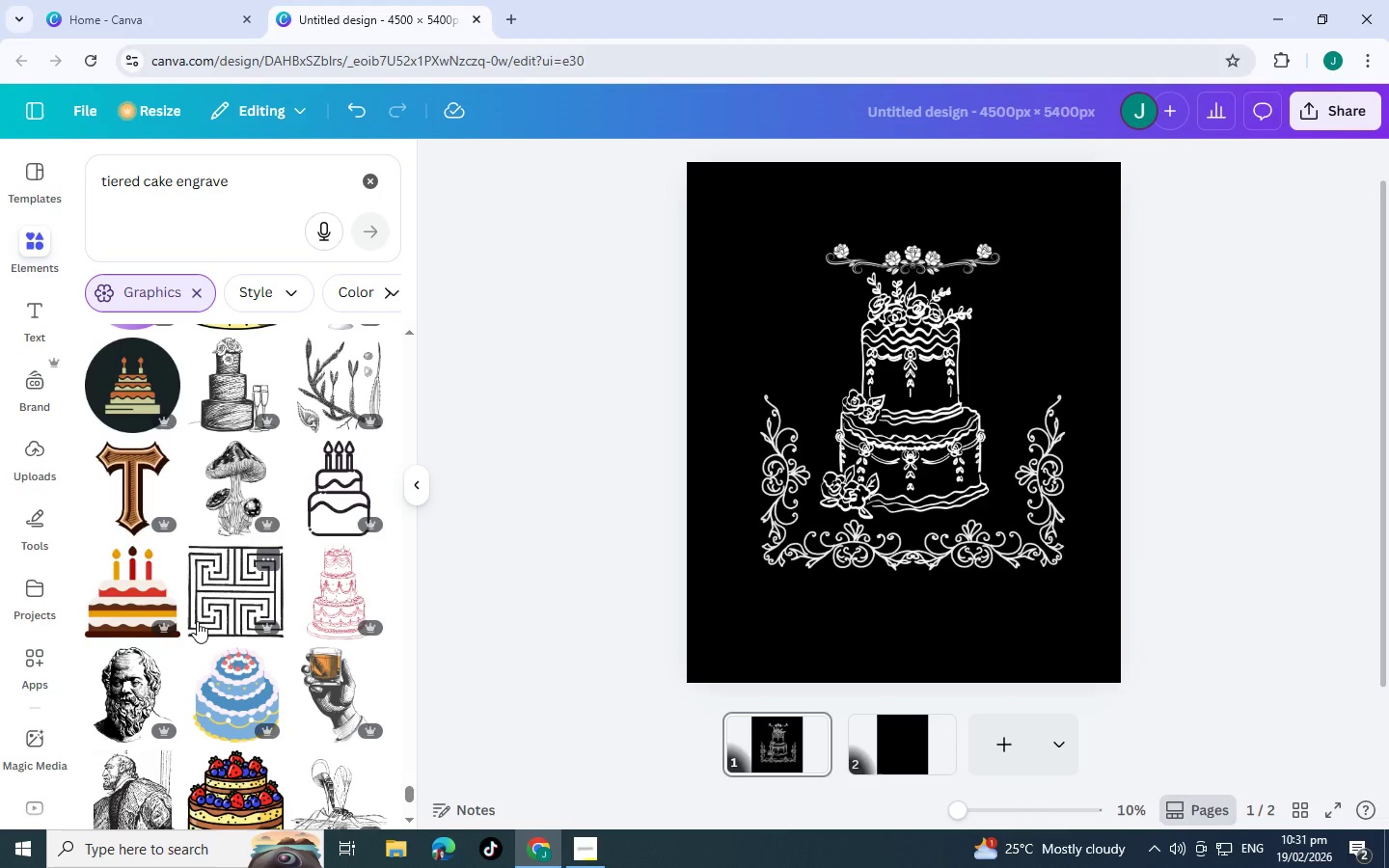 
scroll: coordinate [199, 611], scroll_direction: down, amount: 7.0
 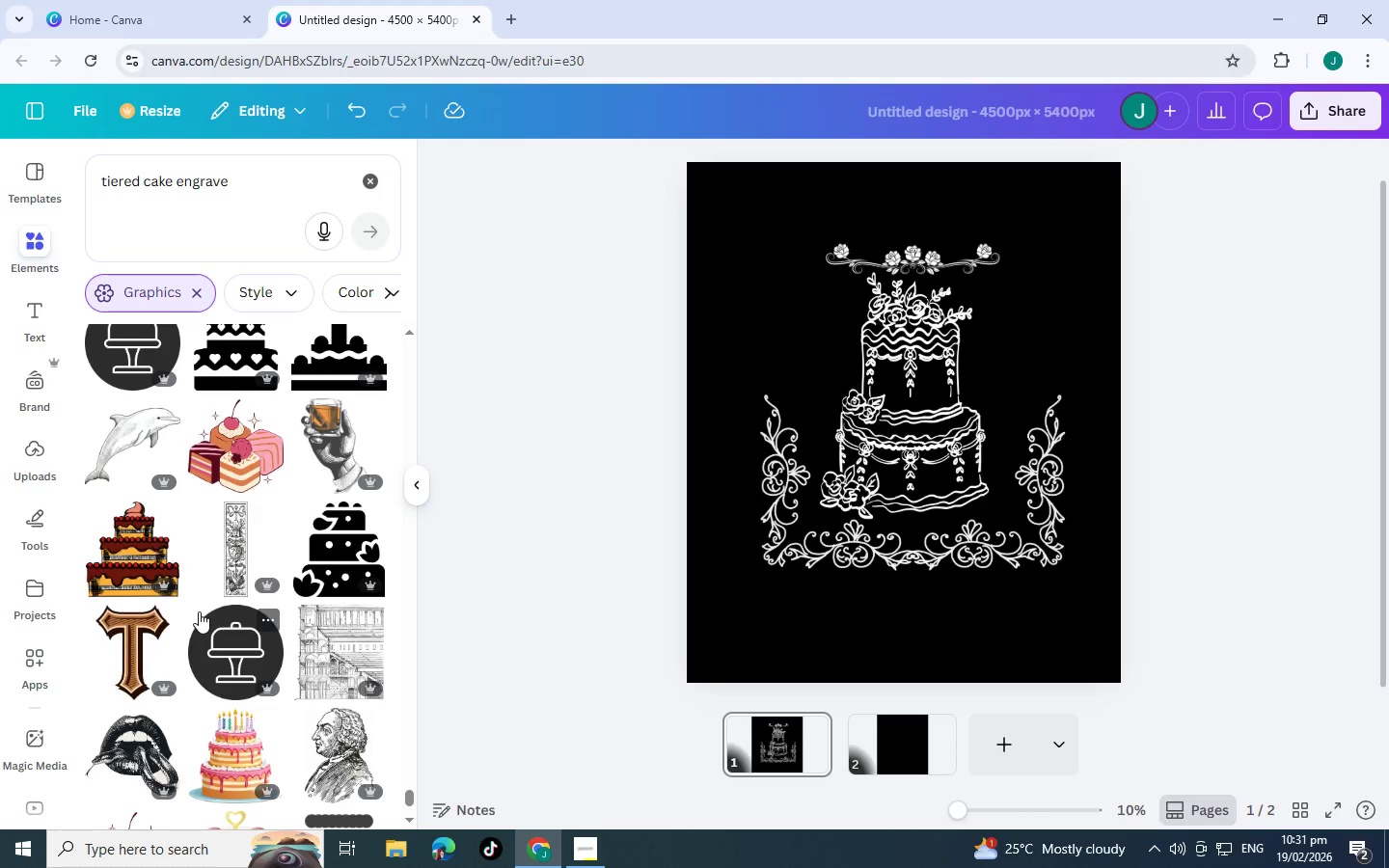 
scroll: coordinate [198, 603], scroll_direction: down, amount: 5.0
 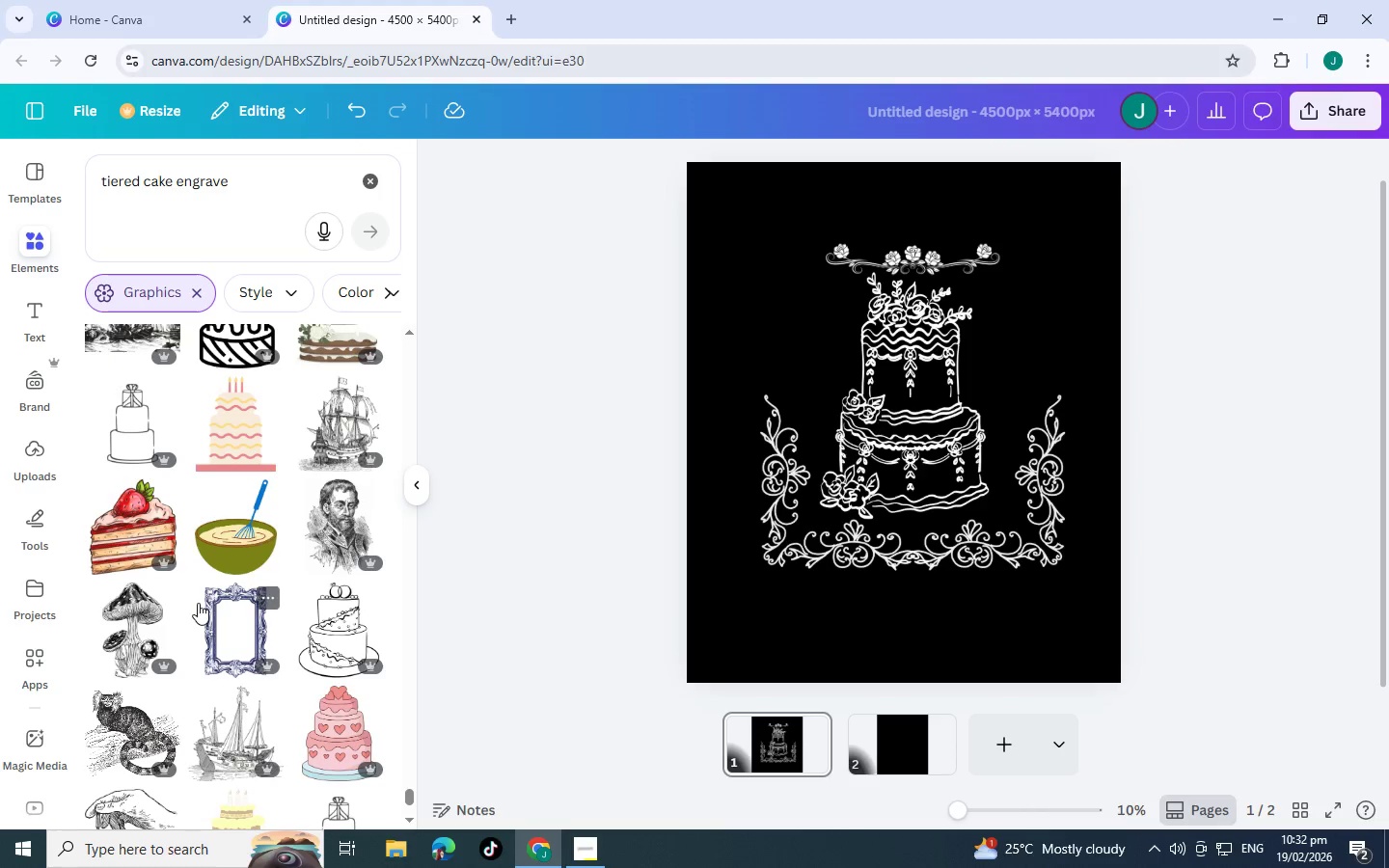 
scroll: coordinate [198, 600], scroll_direction: down, amount: 6.0
 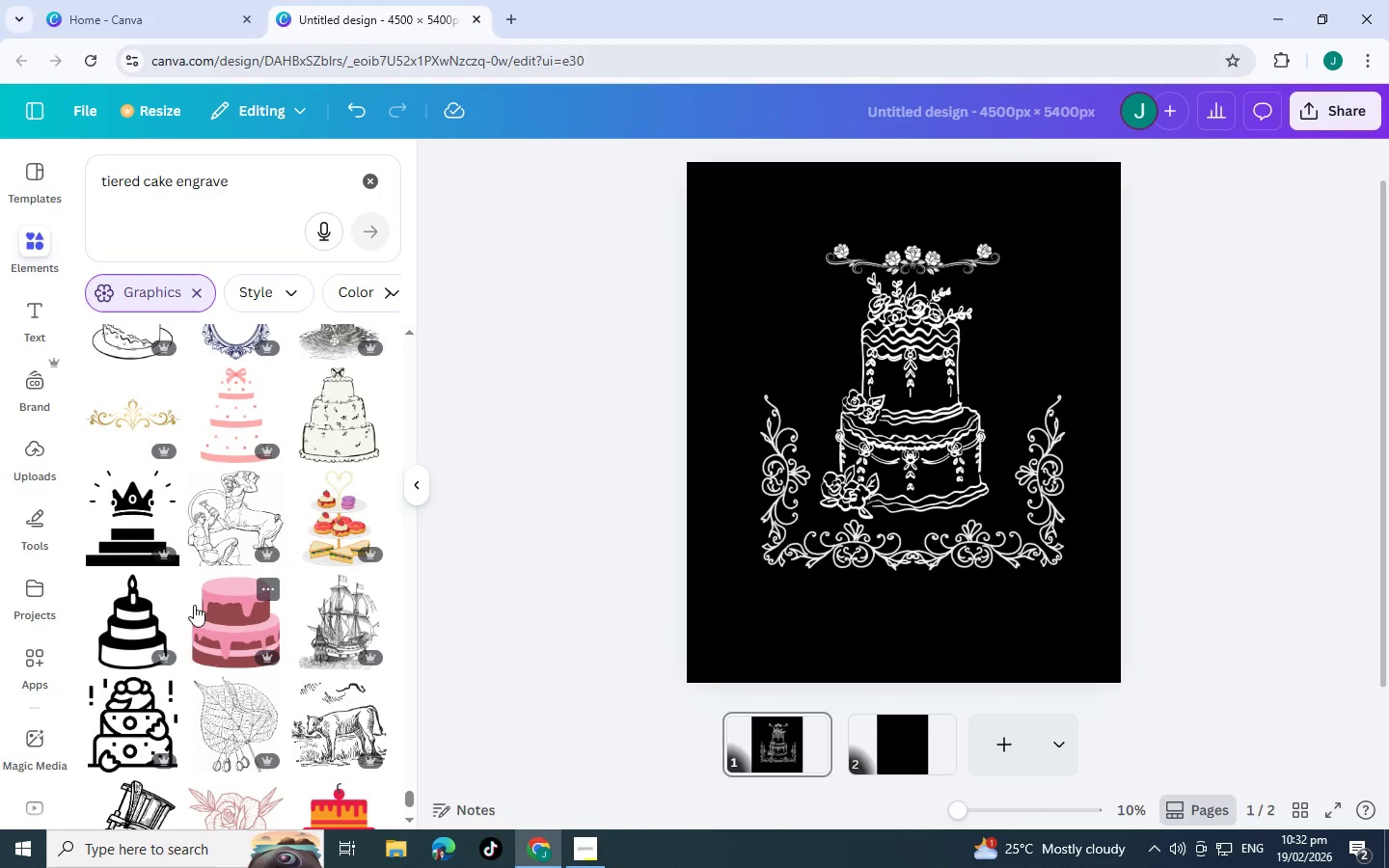 
scroll: coordinate [194, 591], scroll_direction: down, amount: 7.0
 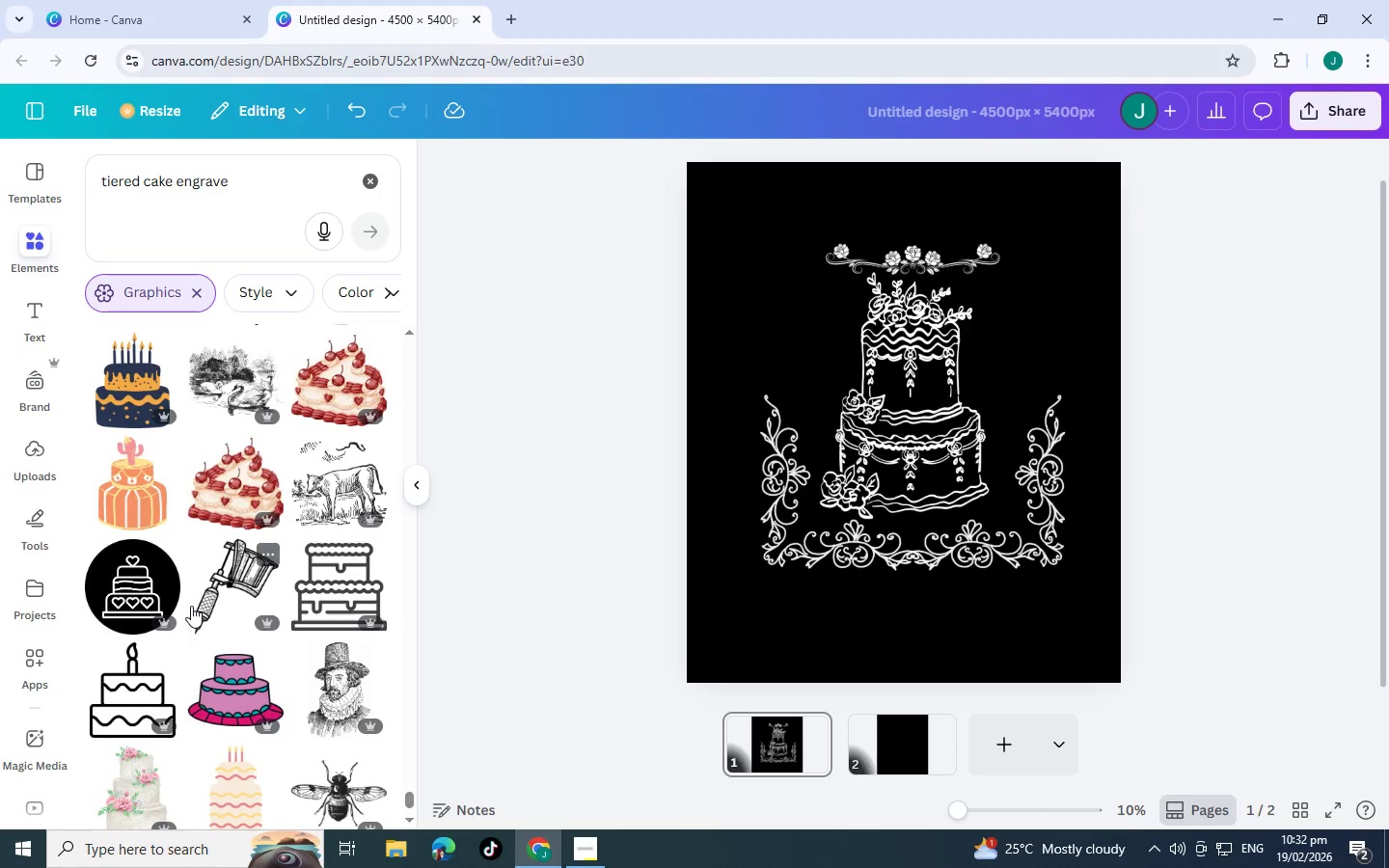 
wait(6.11)
 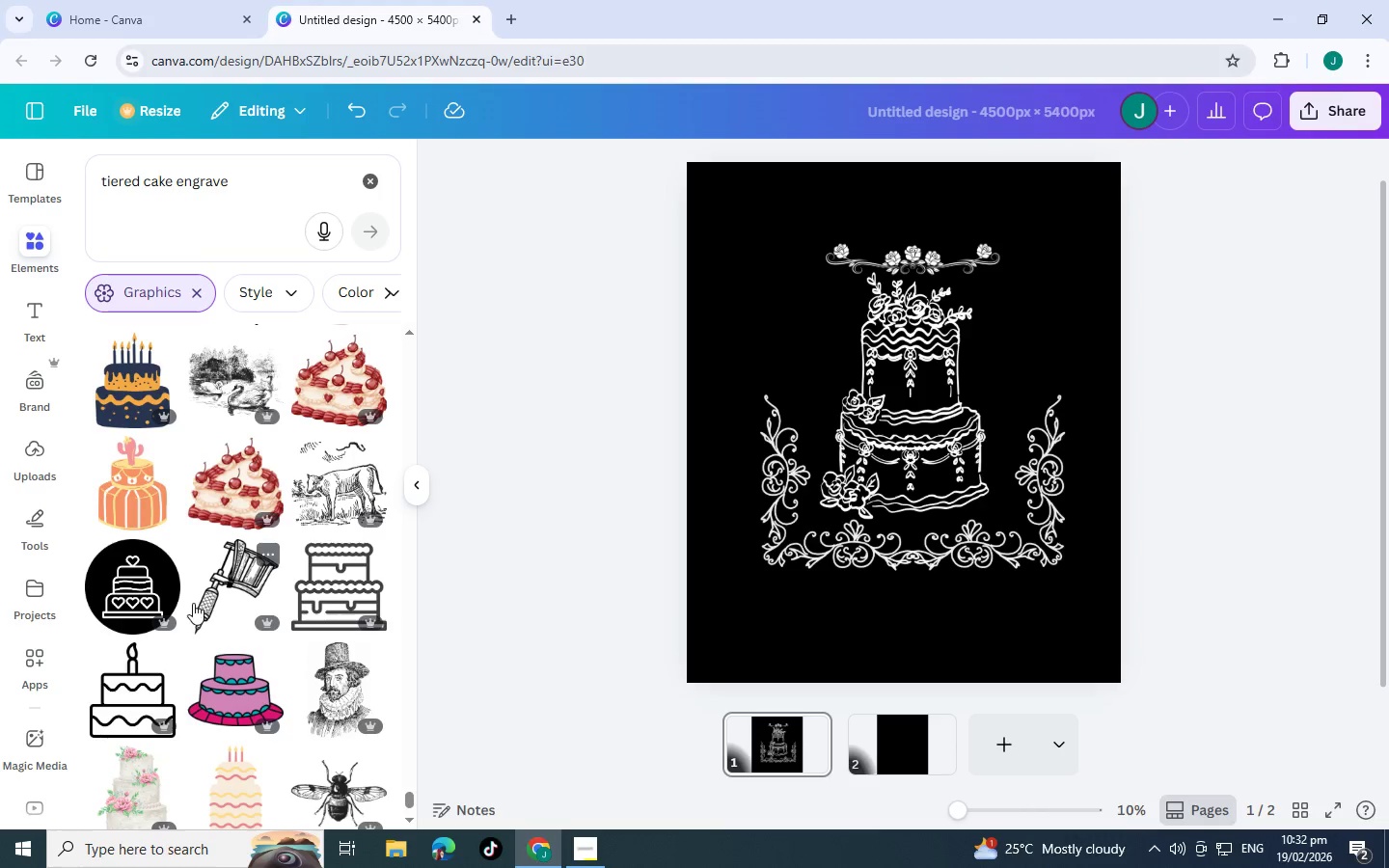 
scroll: coordinate [194, 586], scroll_direction: down, amount: 7.0
 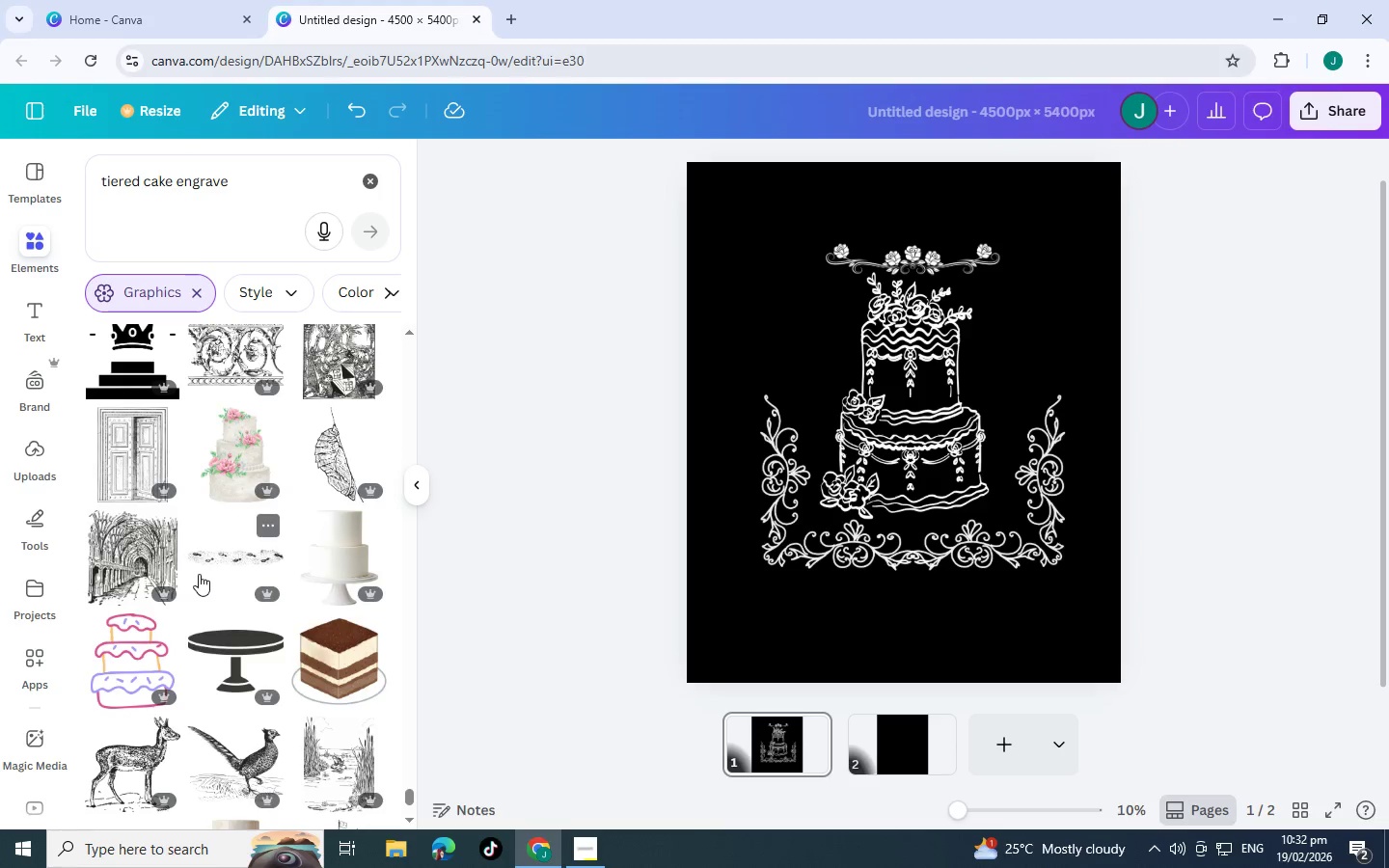 
scroll: coordinate [200, 562], scroll_direction: down, amount: 12.0
 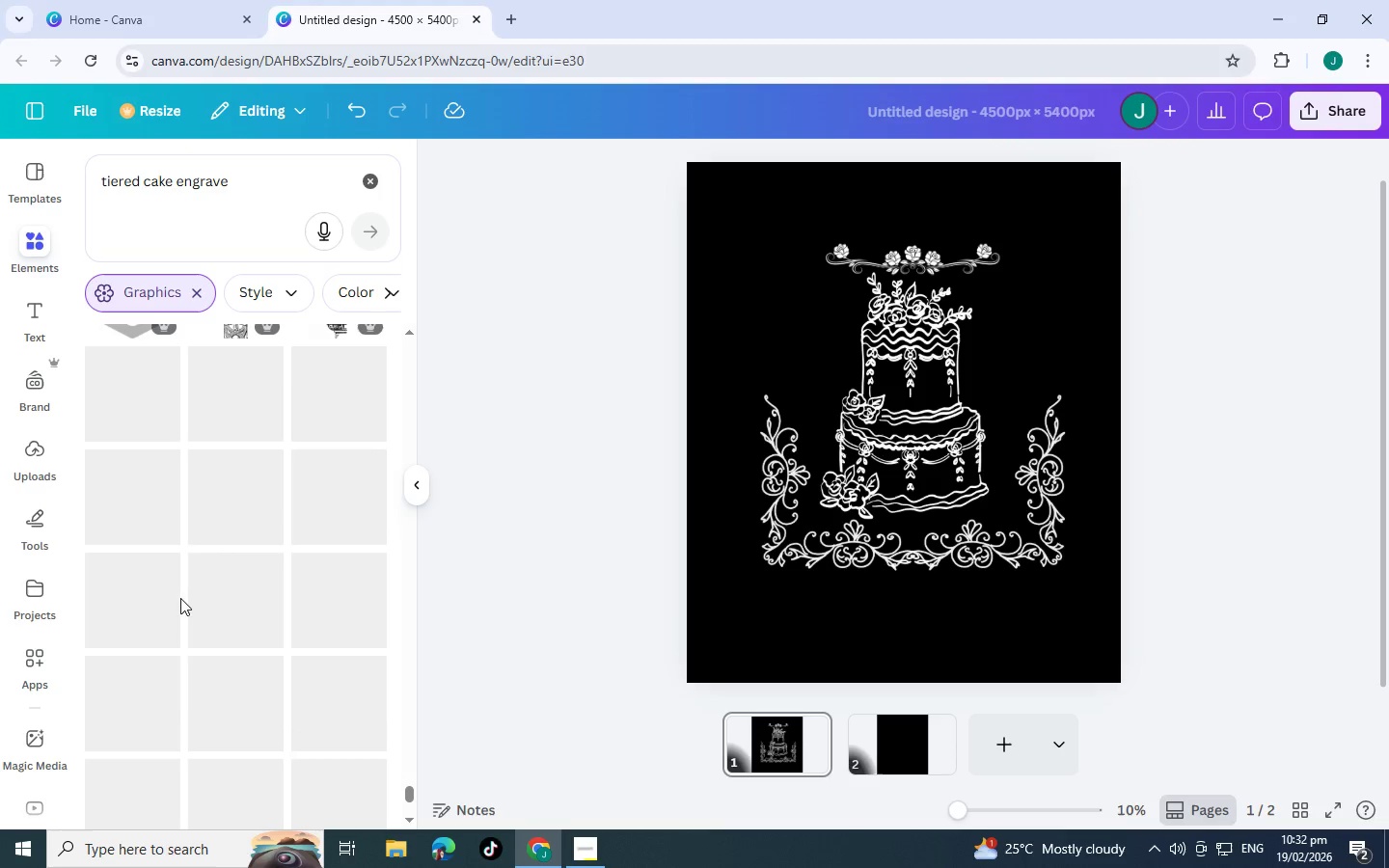 
scroll: coordinate [194, 583], scroll_direction: down, amount: 2.0
 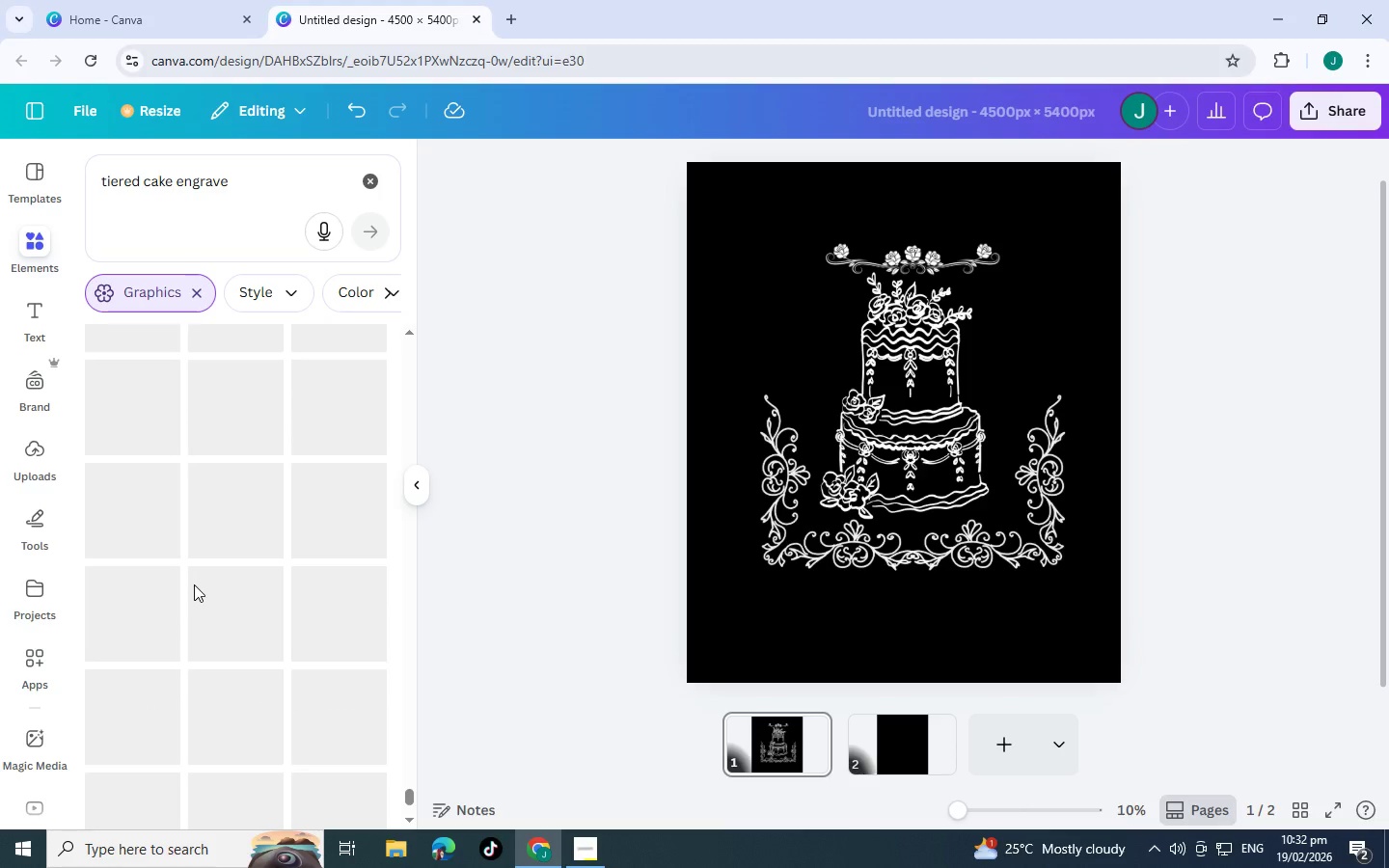 
scroll: coordinate [194, 579], scroll_direction: up, amount: 4.0
 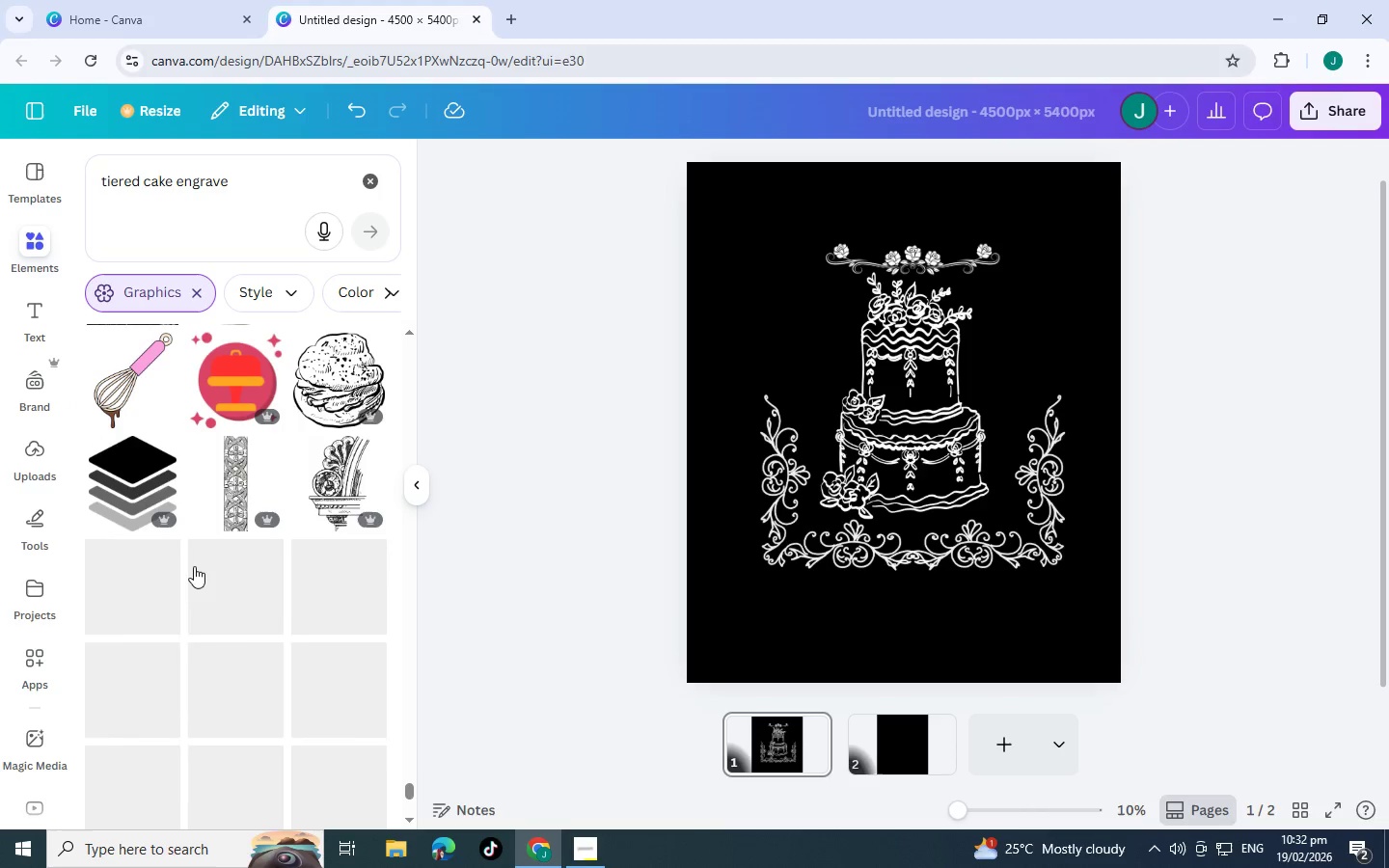 
scroll: coordinate [195, 556], scroll_direction: down, amount: 15.0
 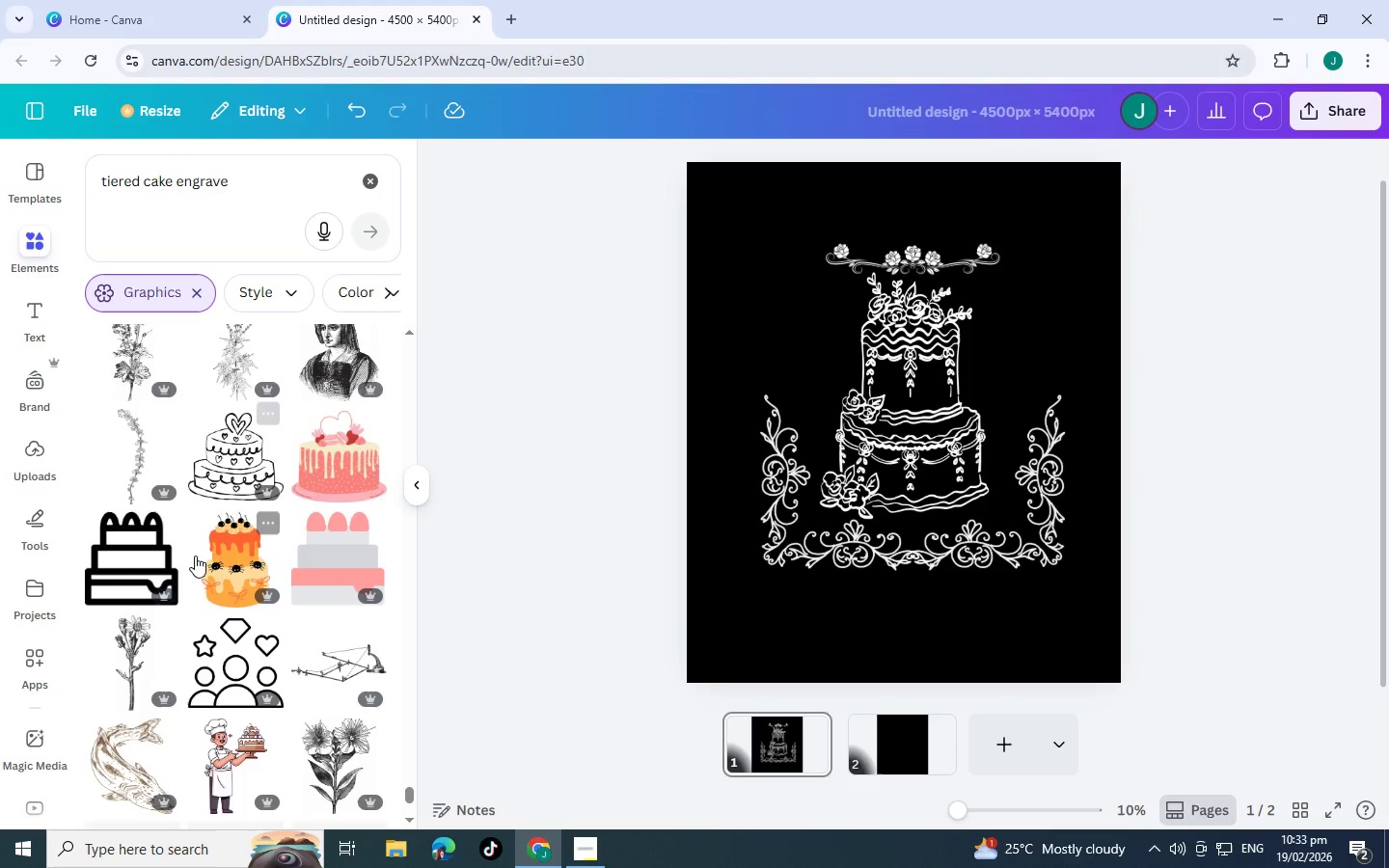 
scroll: coordinate [200, 528], scroll_direction: down, amount: 11.0
 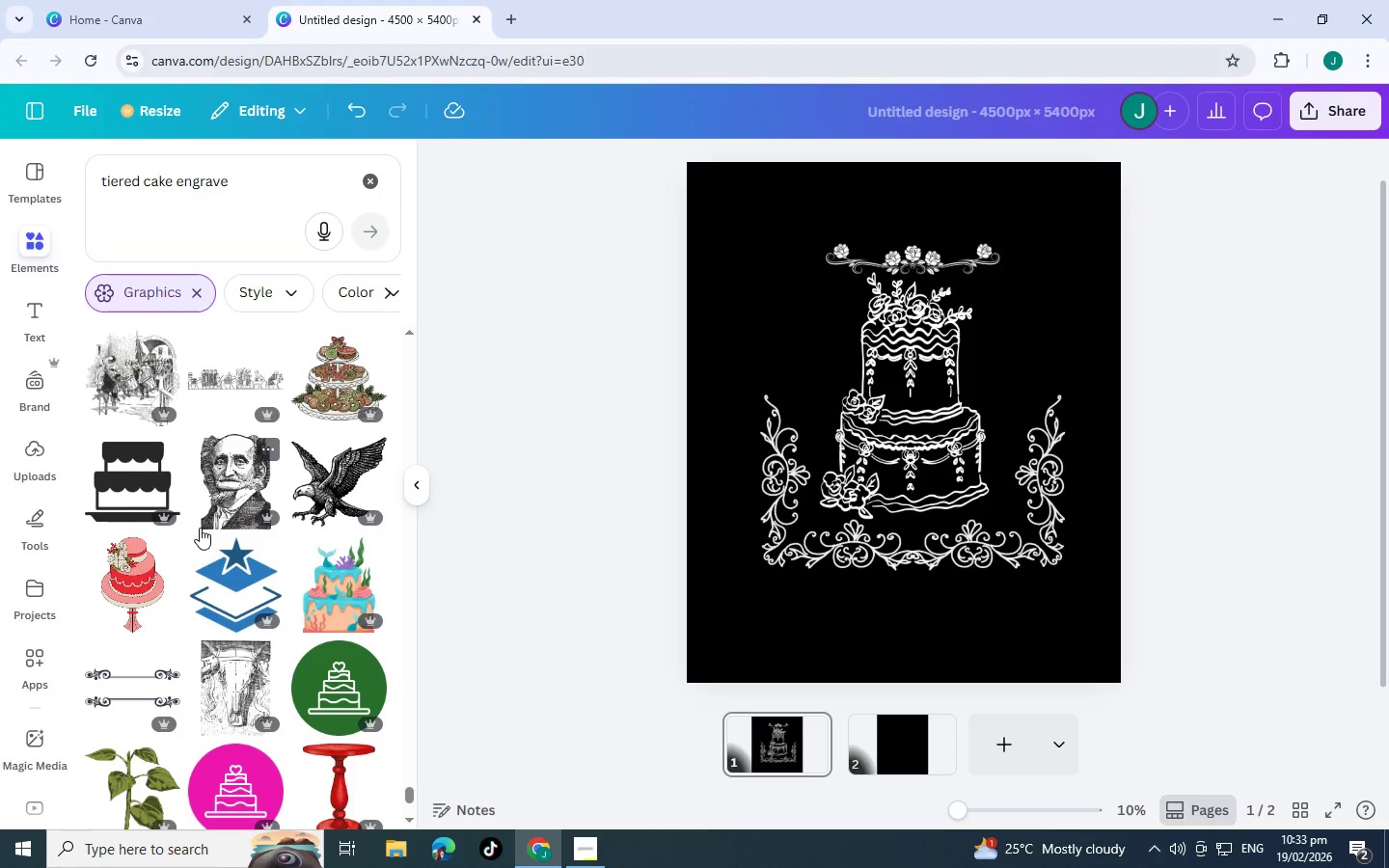 
scroll: coordinate [200, 528], scroll_direction: down, amount: 6.0
 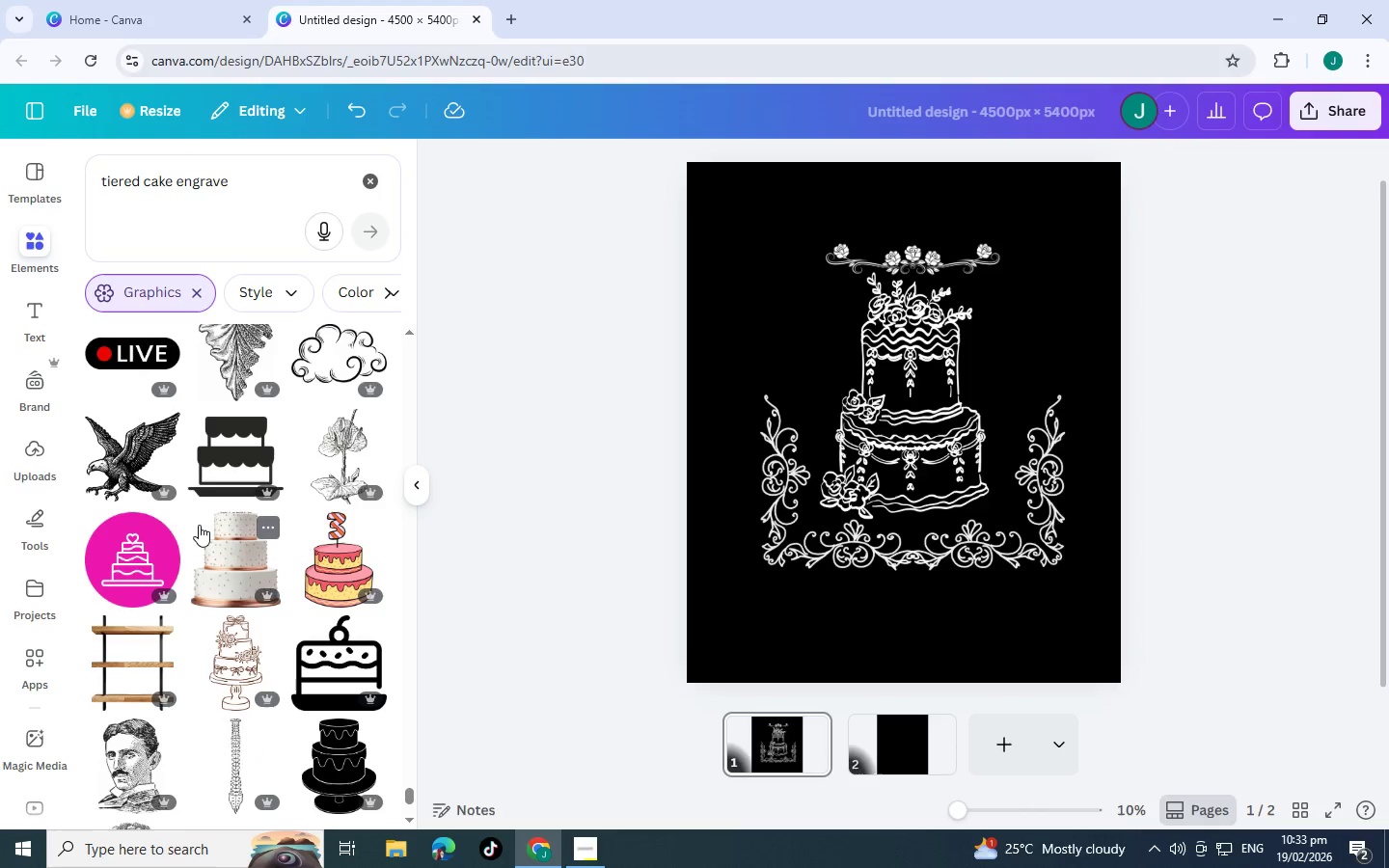 
scroll: coordinate [199, 525], scroll_direction: down, amount: 7.0
 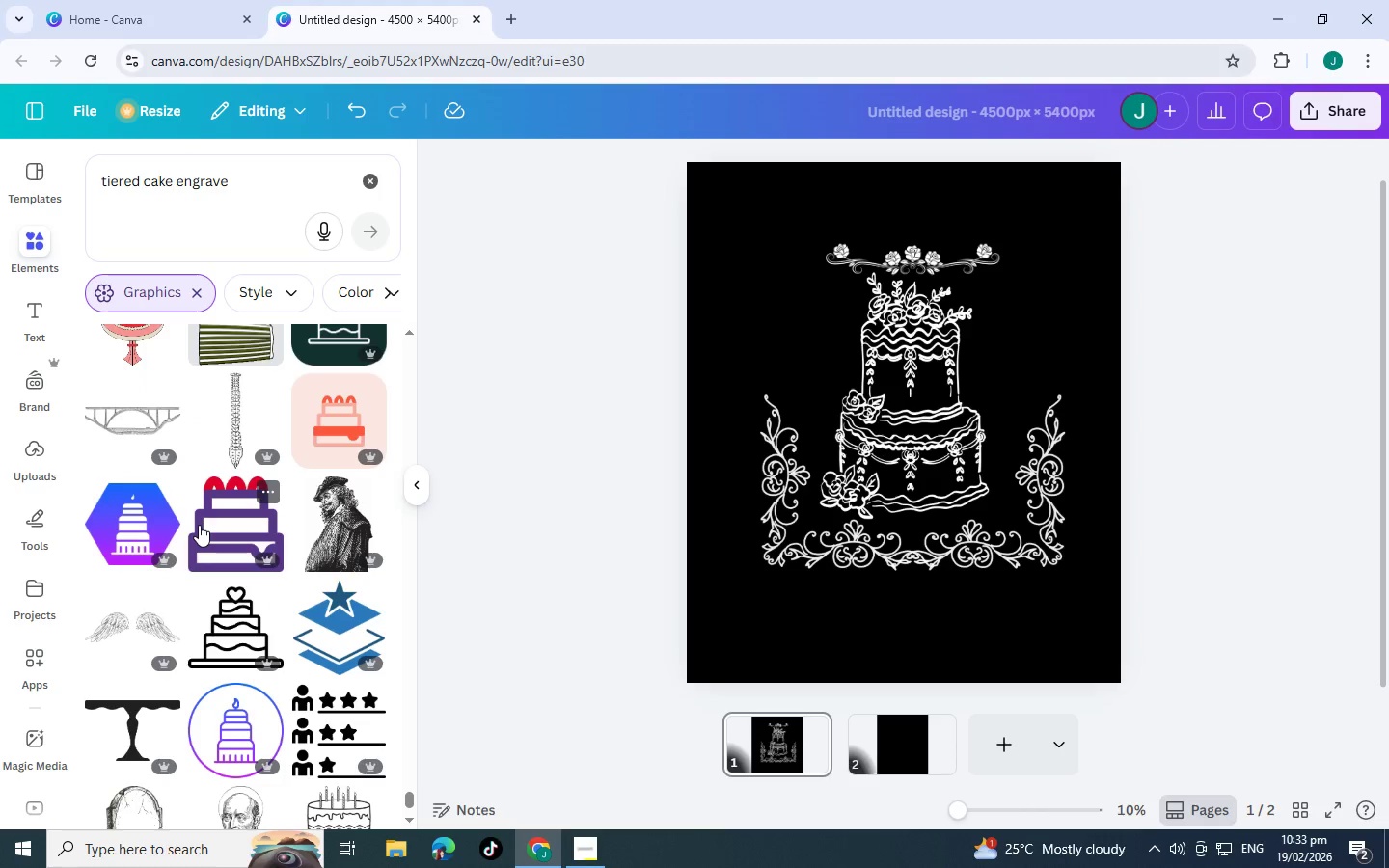 
scroll: coordinate [197, 526], scroll_direction: down, amount: 6.0
 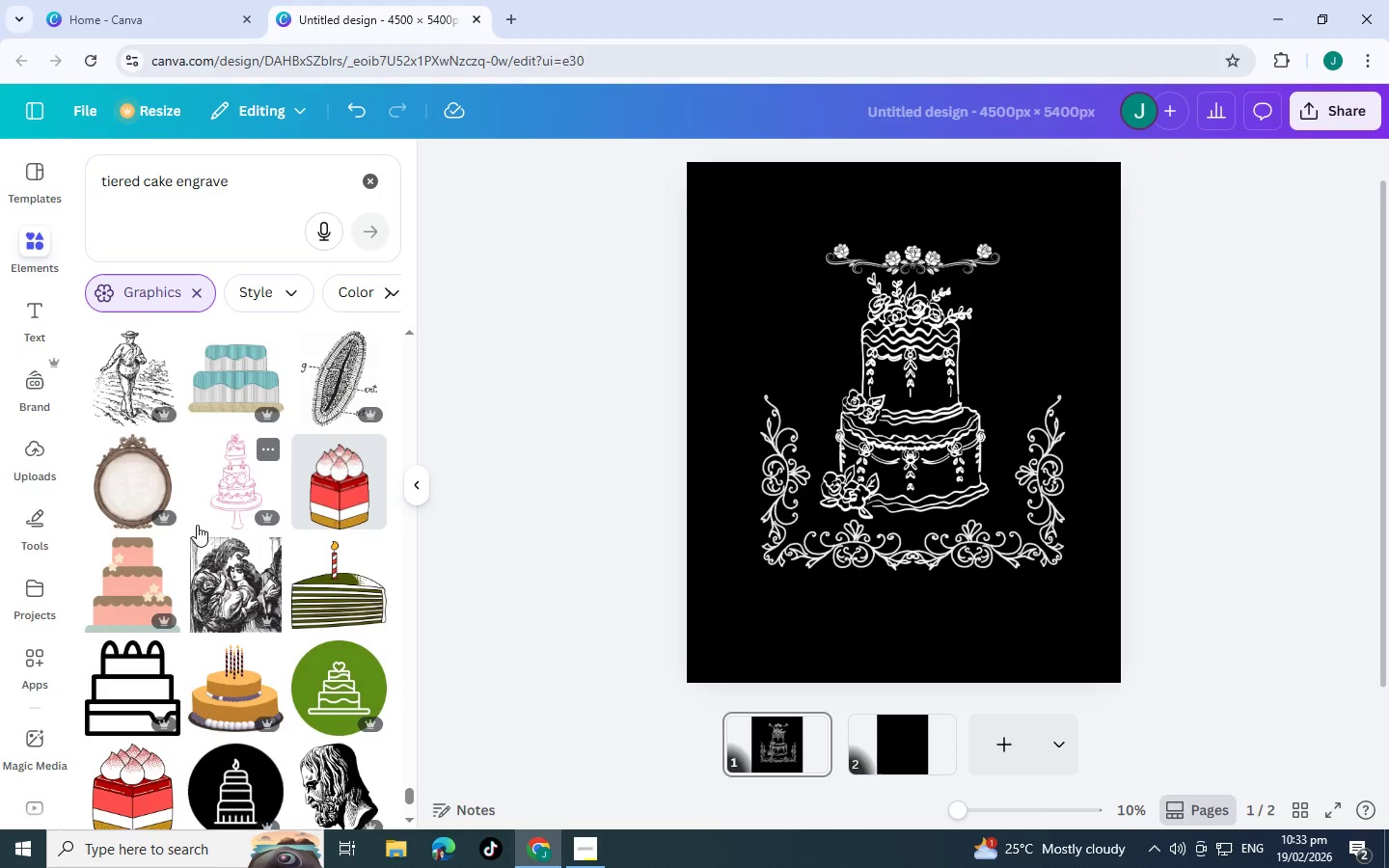 
scroll: coordinate [194, 512], scroll_direction: down, amount: 13.0
 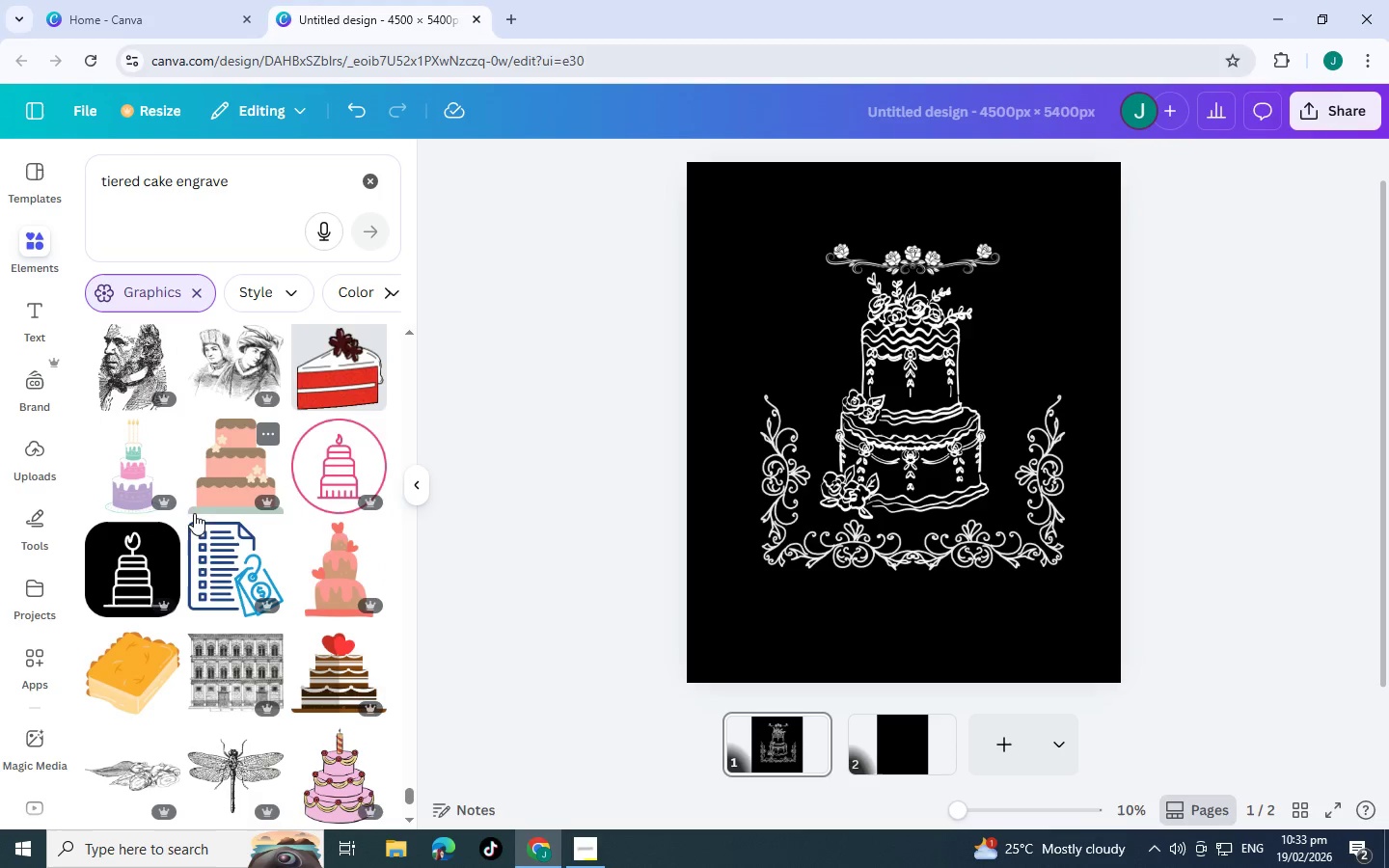 
scroll: coordinate [195, 501], scroll_direction: down, amount: 10.0
 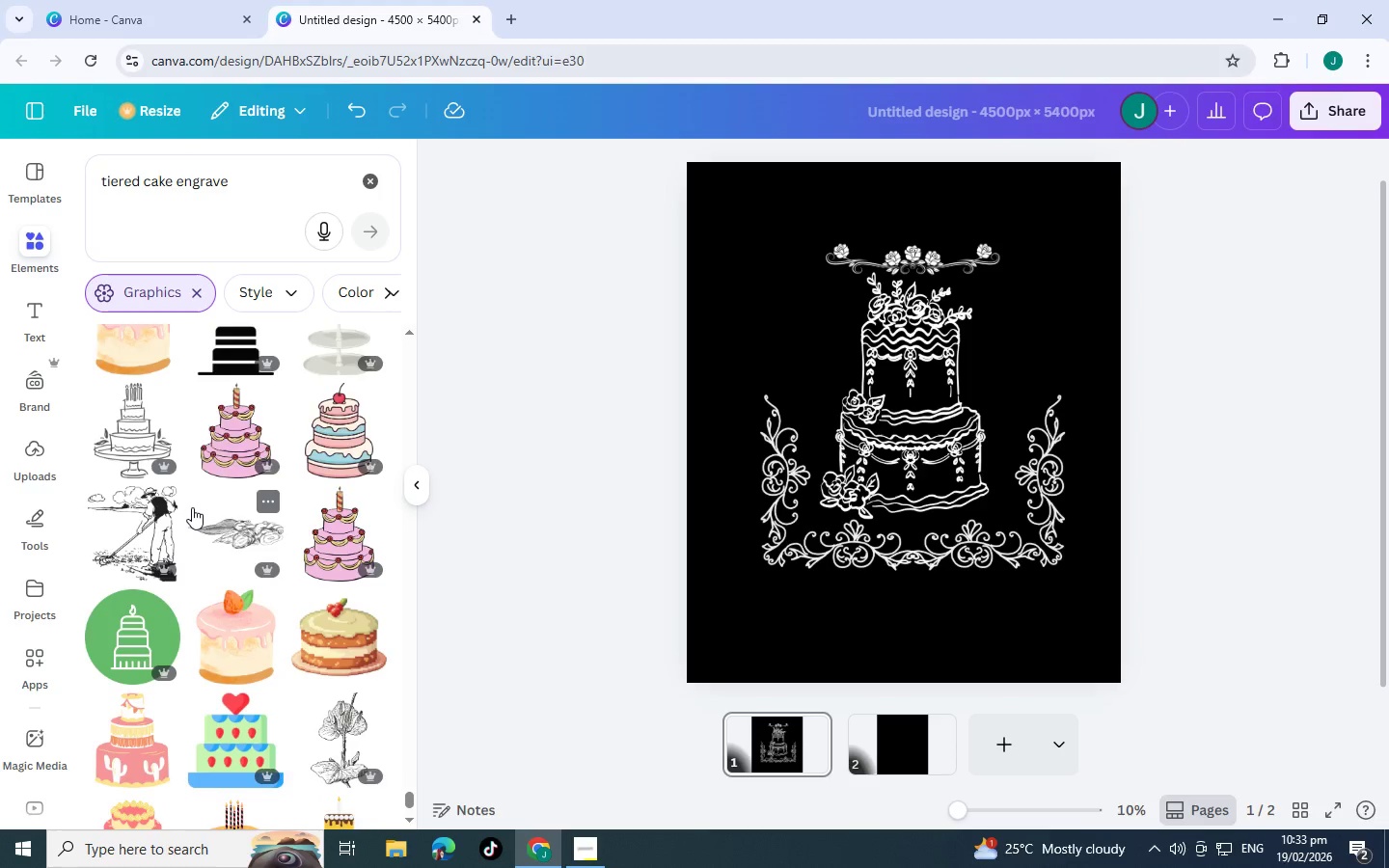 
scroll: coordinate [193, 492], scroll_direction: down, amount: 10.0
 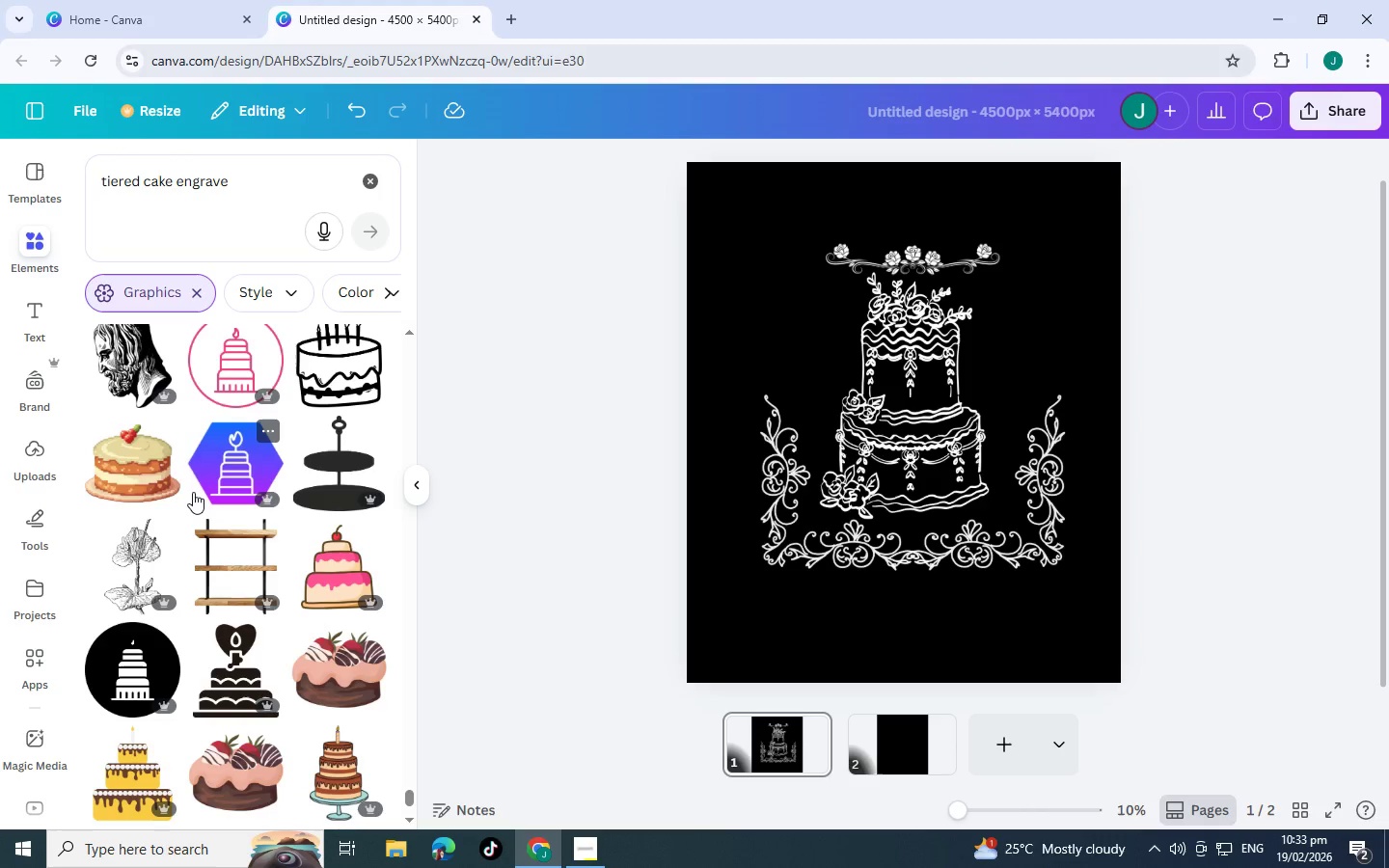 
scroll: coordinate [237, 510], scroll_direction: down, amount: 7.0
 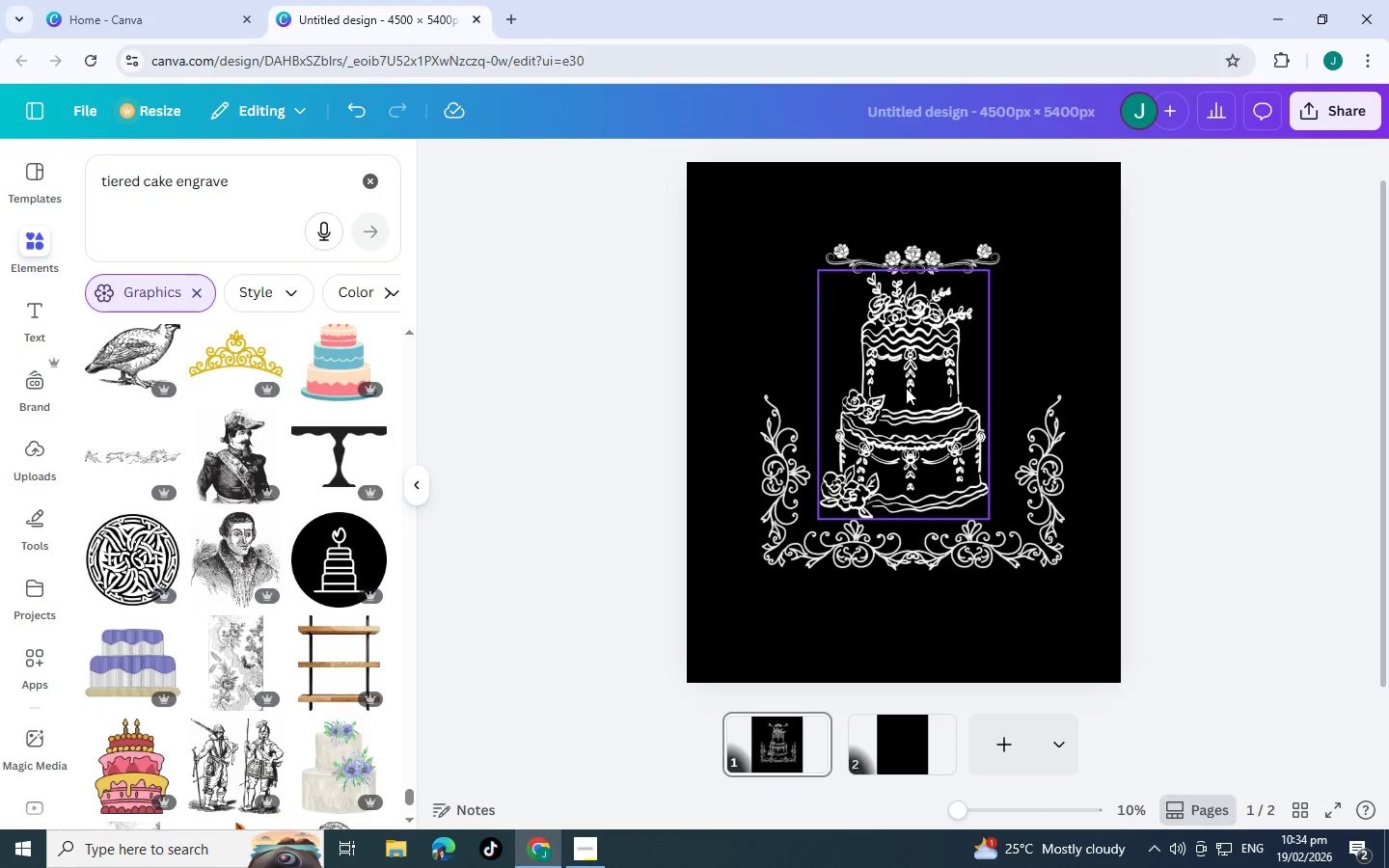 
left_click([906, 388])
 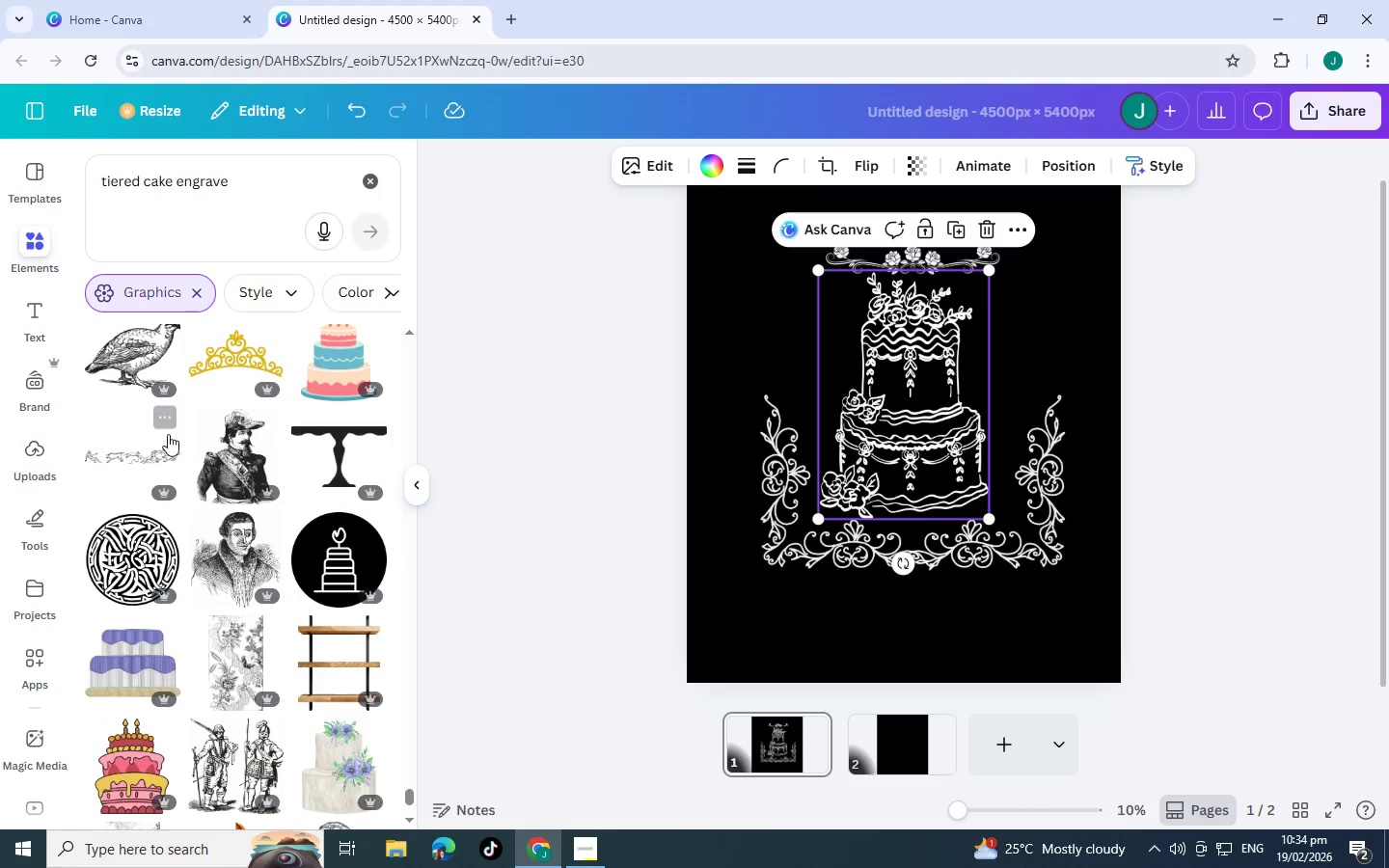 
scroll: coordinate [209, 492], scroll_direction: down, amount: 4.0
 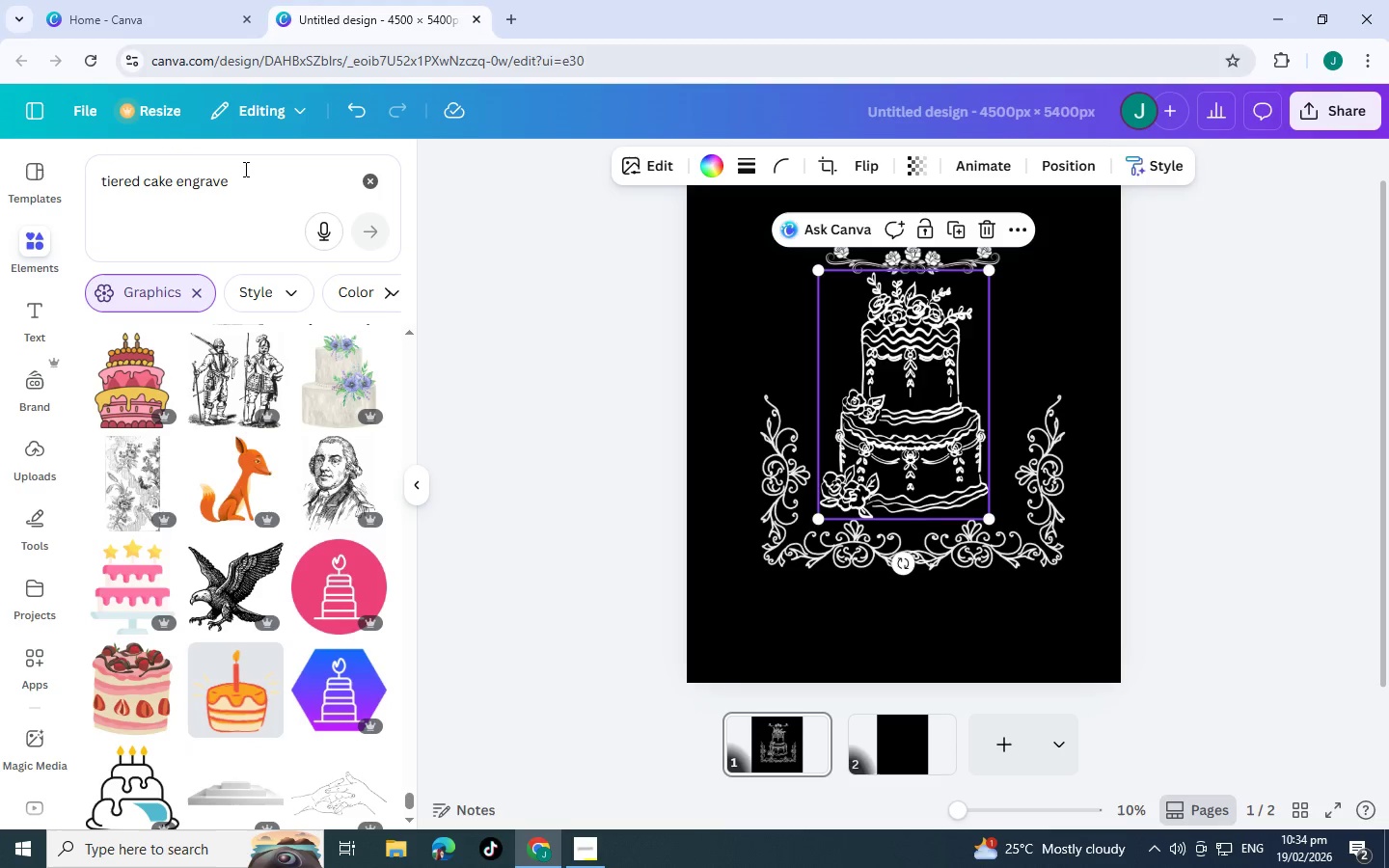 
left_click_drag(start_coordinate=[243, 170], to_coordinate=[0, 204])
 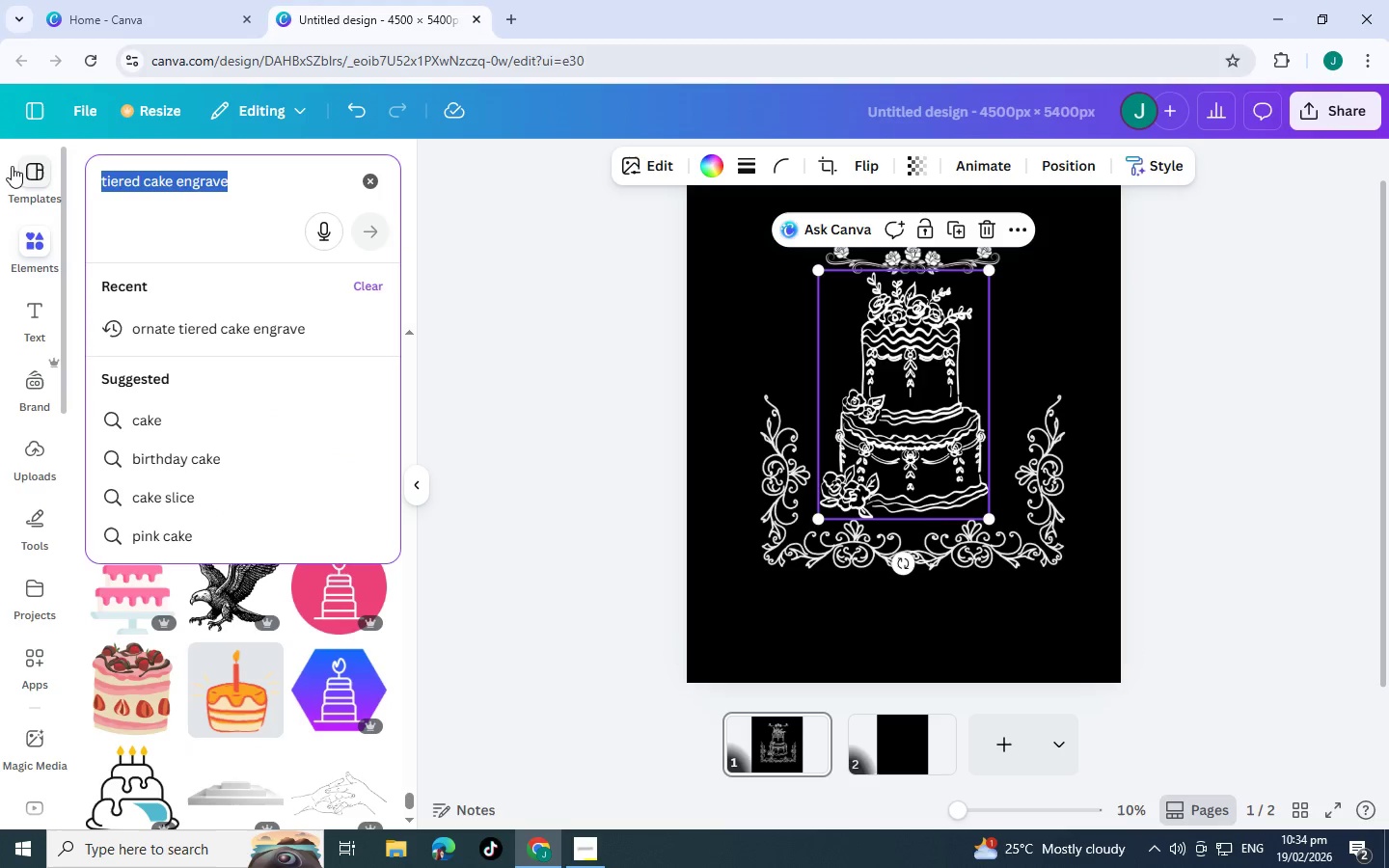 
type(jasi)
key(Backspace)
type(mine engra)
 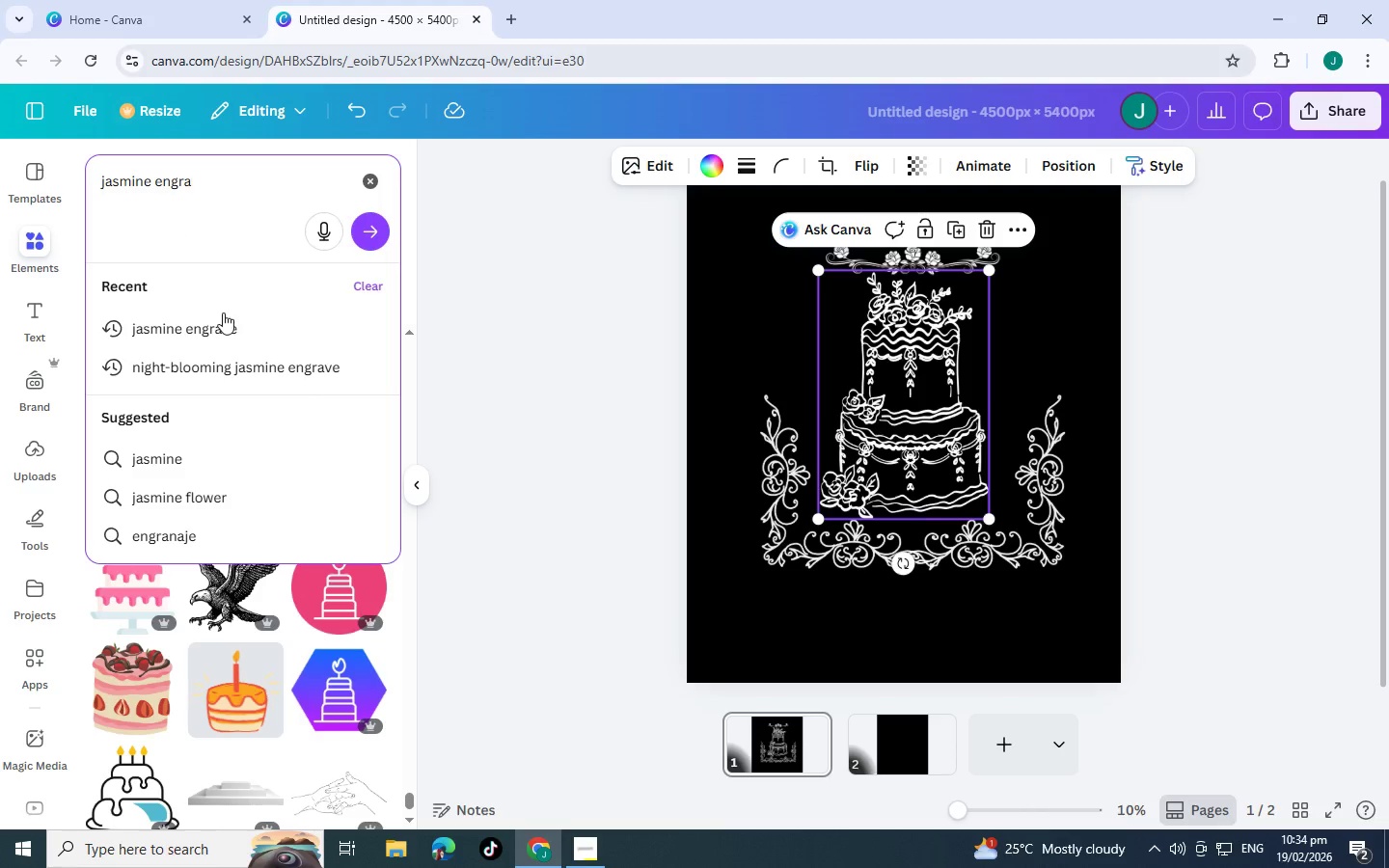 
left_click([229, 321])
 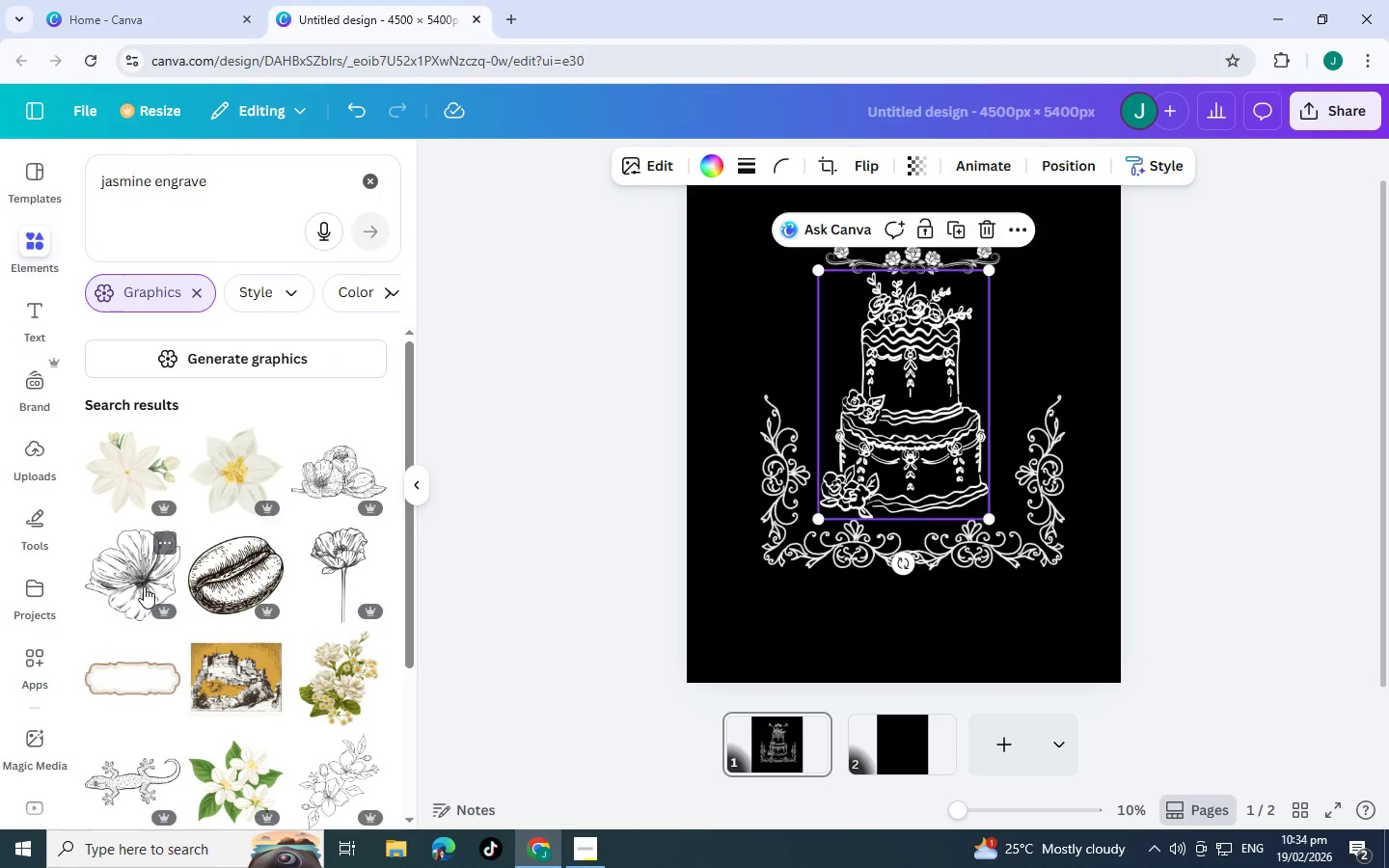 
left_click([168, 541])
 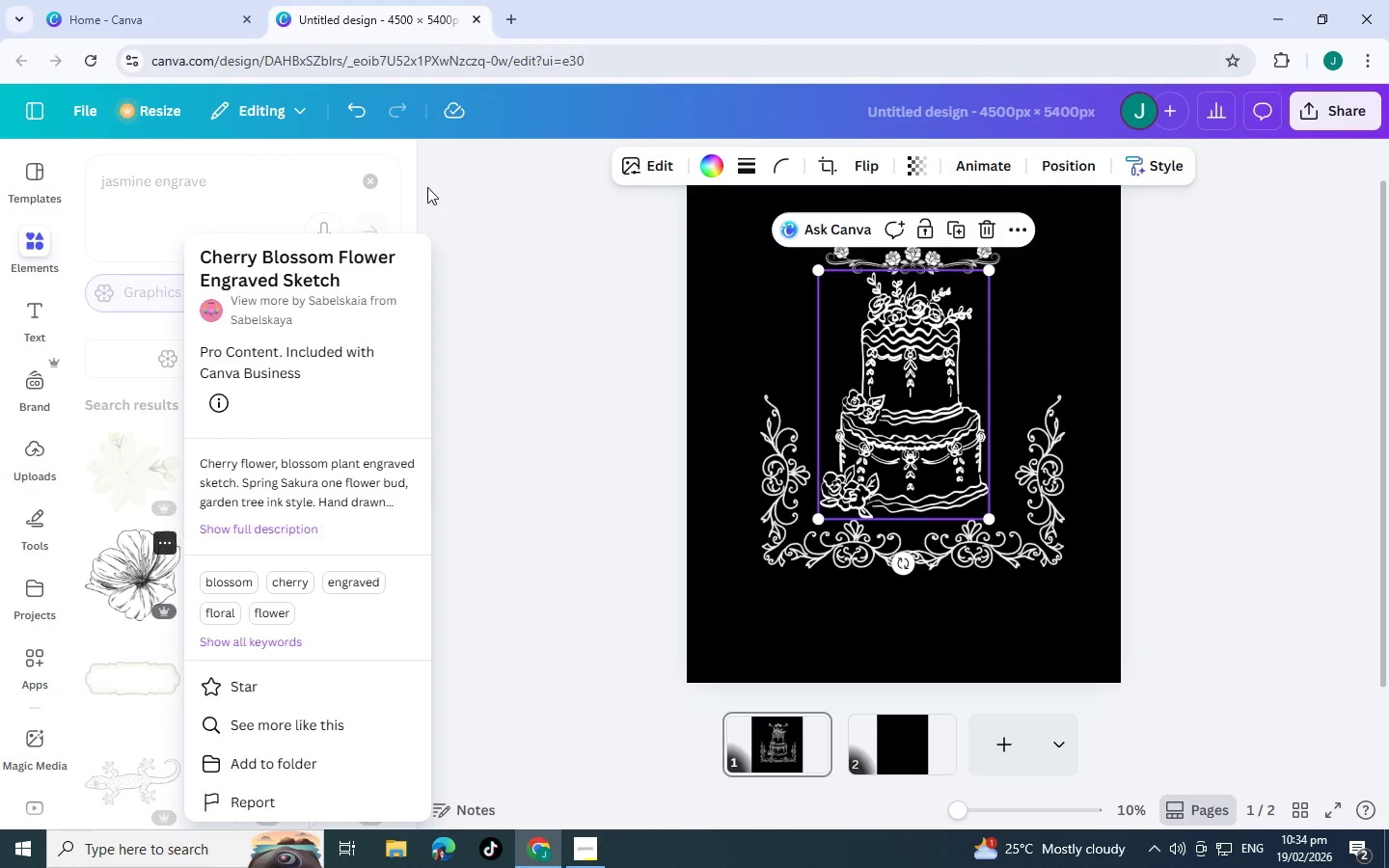 
left_click([473, 300])
 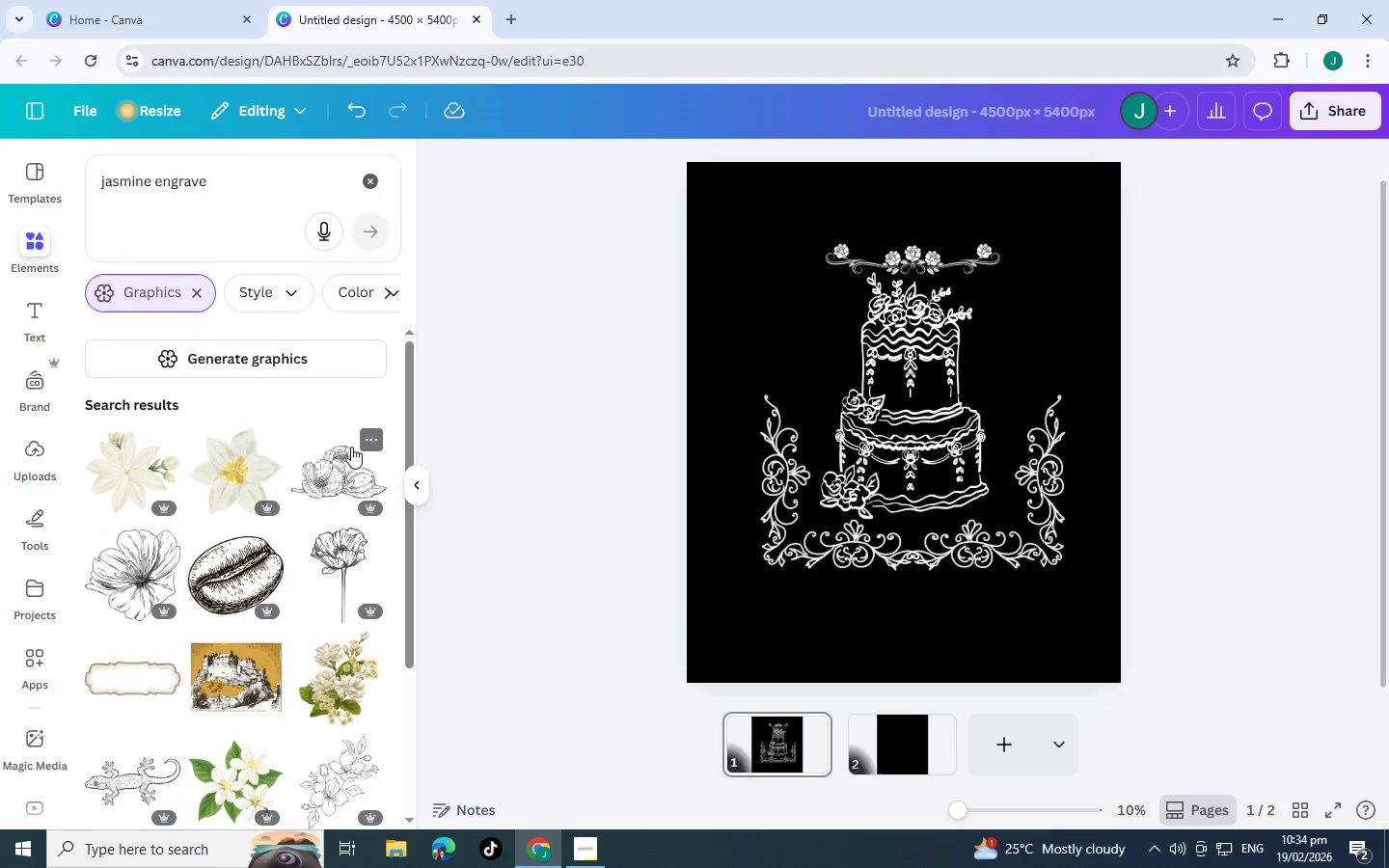 
left_click([361, 440])
 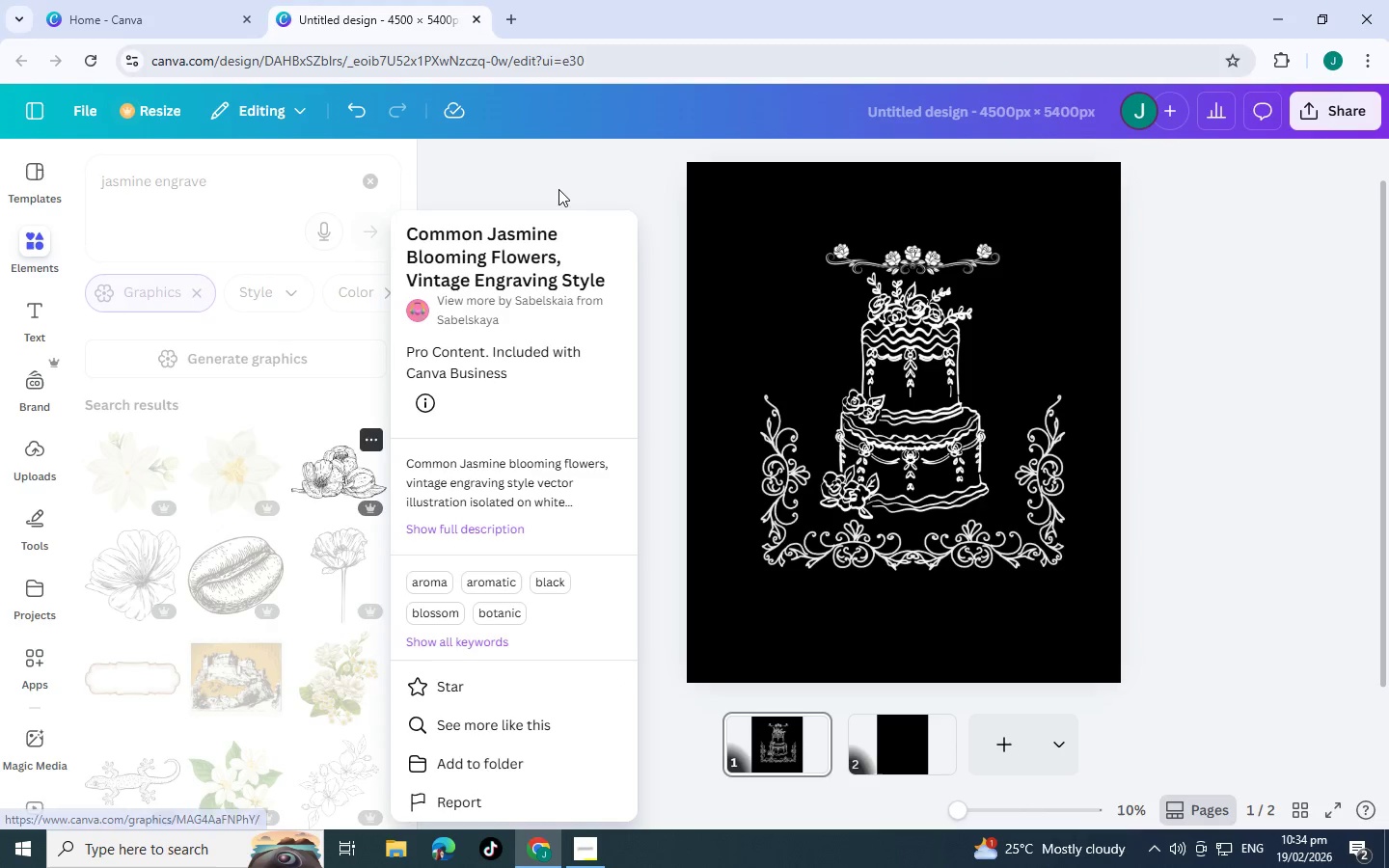 
left_click([558, 189])
 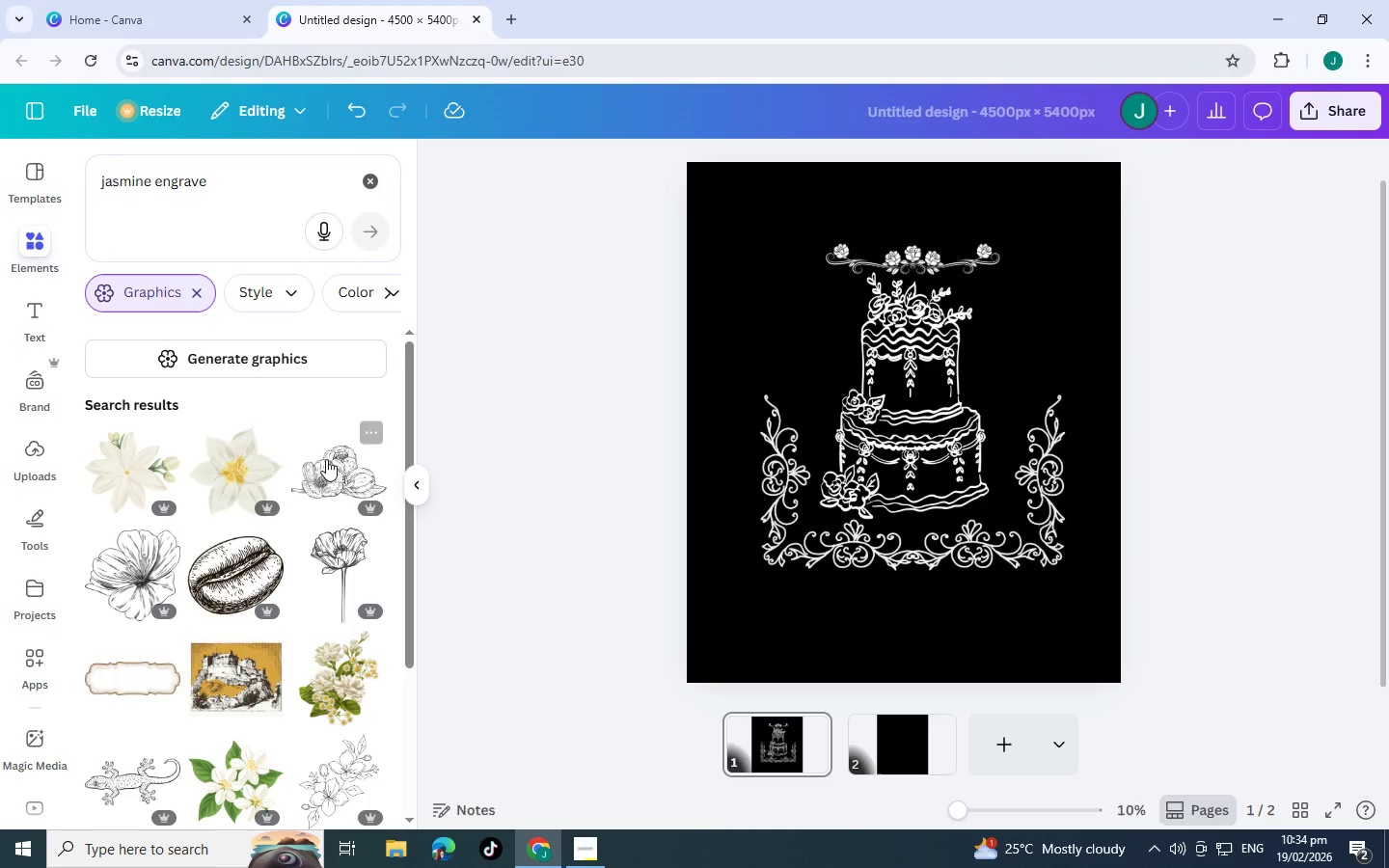 
left_click([324, 462])
 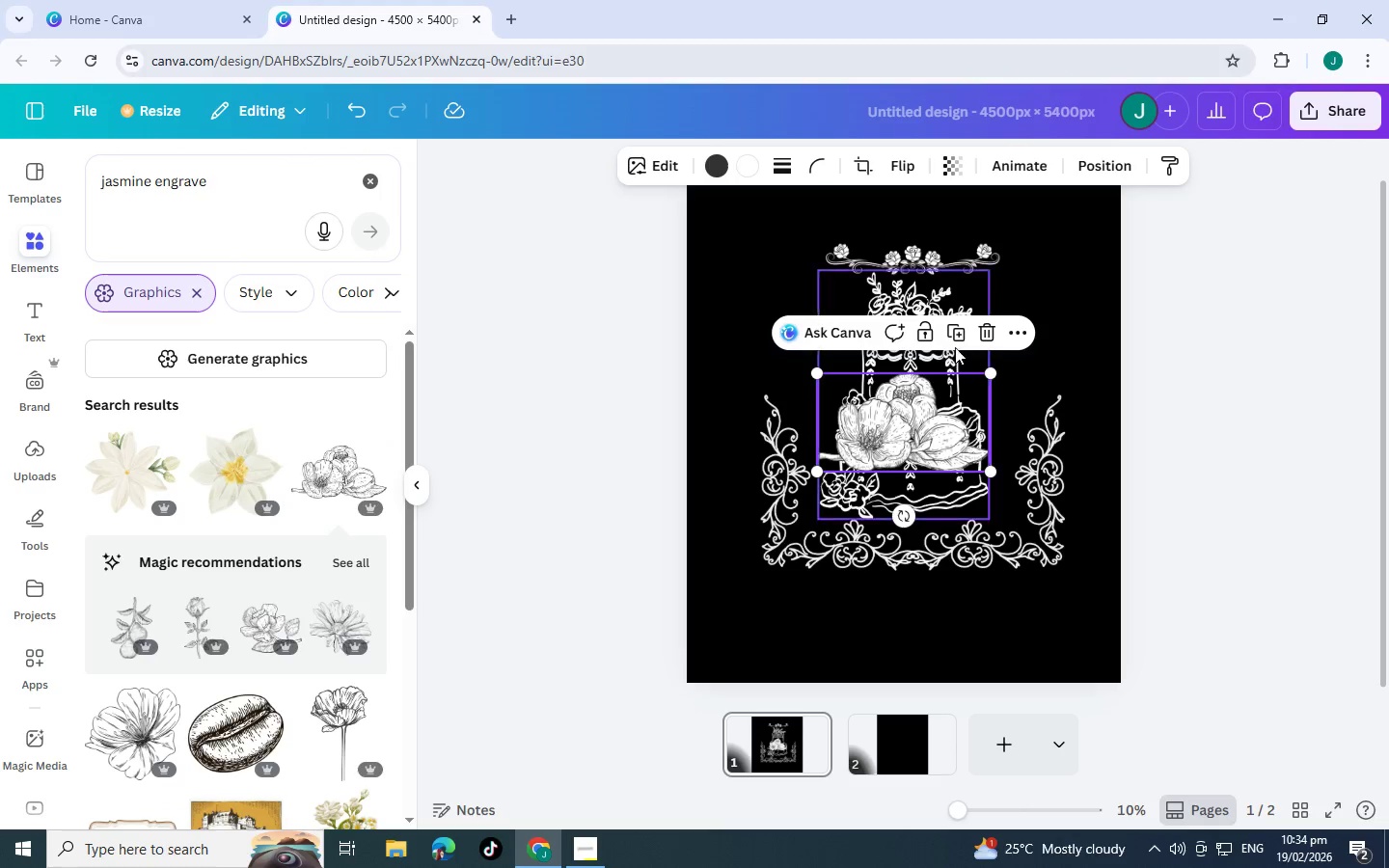 
left_click([983, 333])
 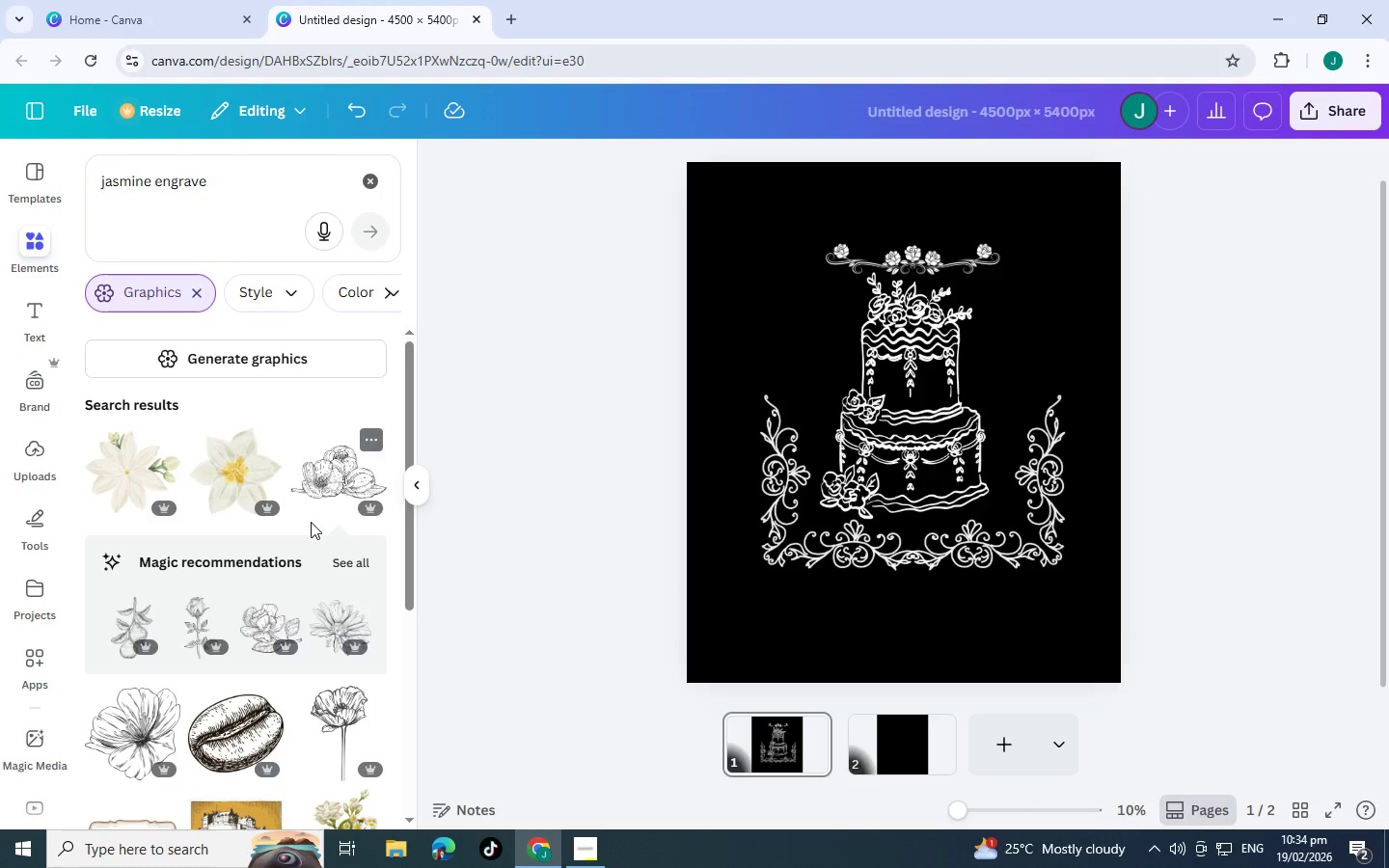 
scroll: coordinate [311, 524], scroll_direction: down, amount: 2.0
 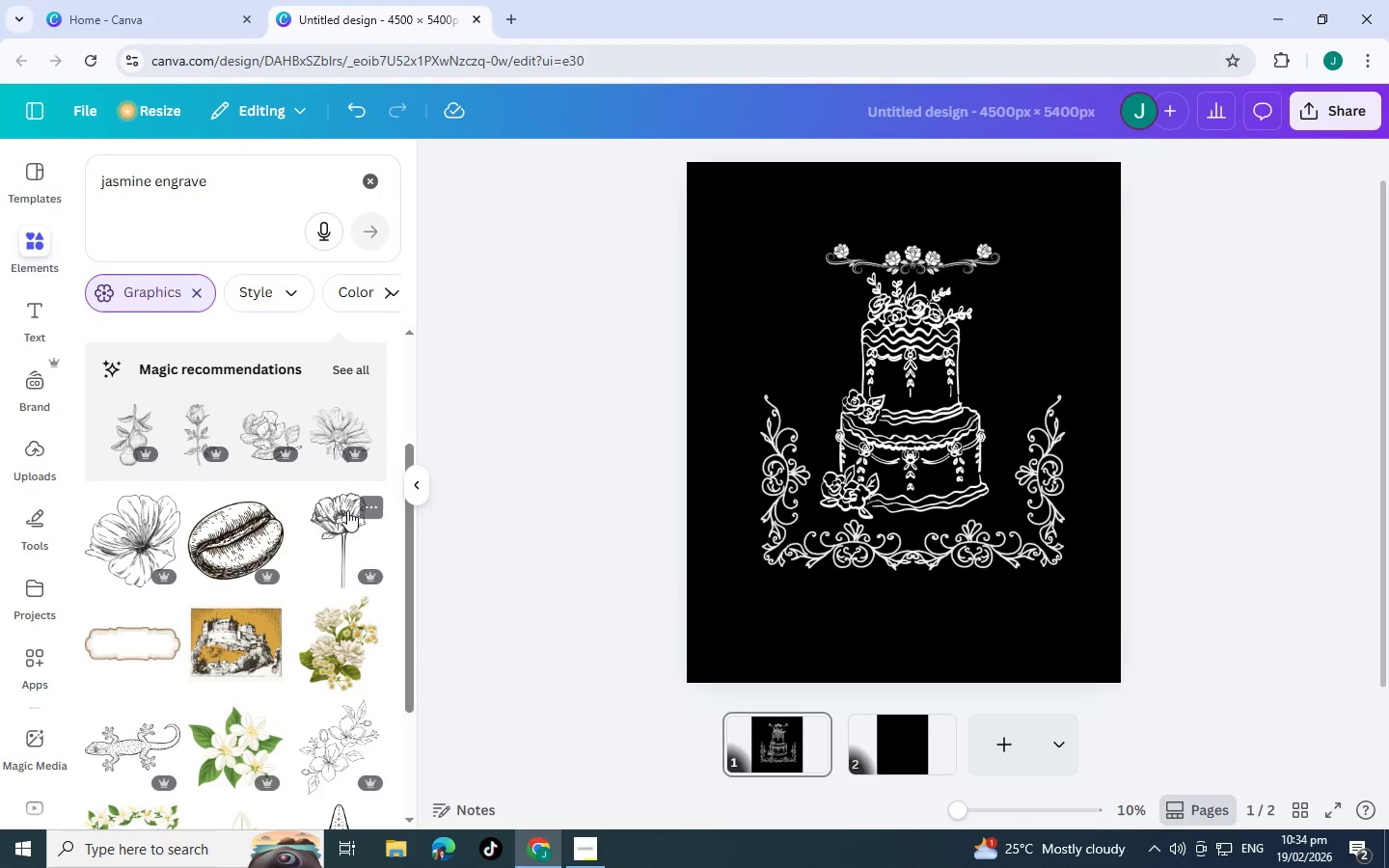 
left_click([364, 510])
 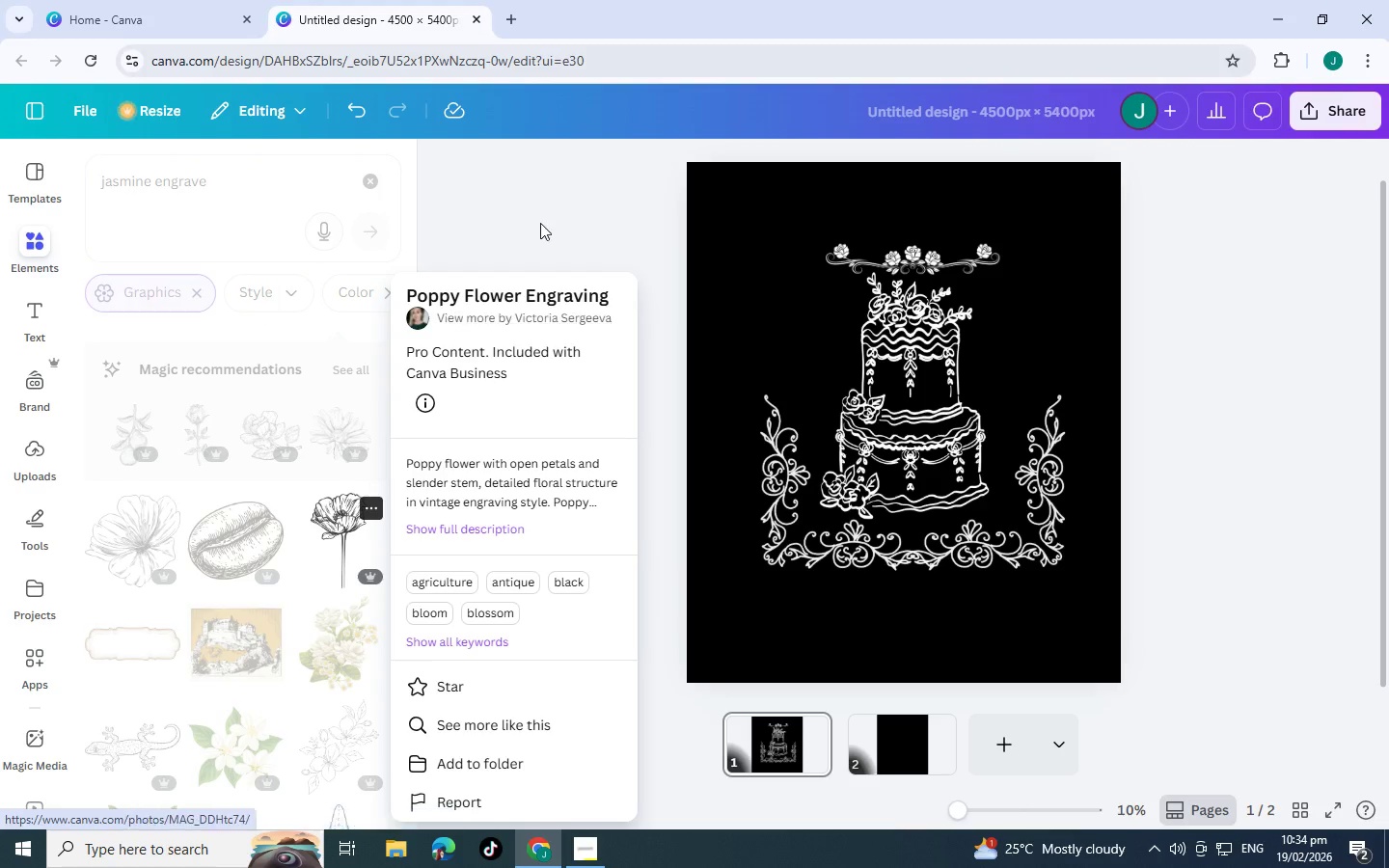 
left_click([540, 223])
 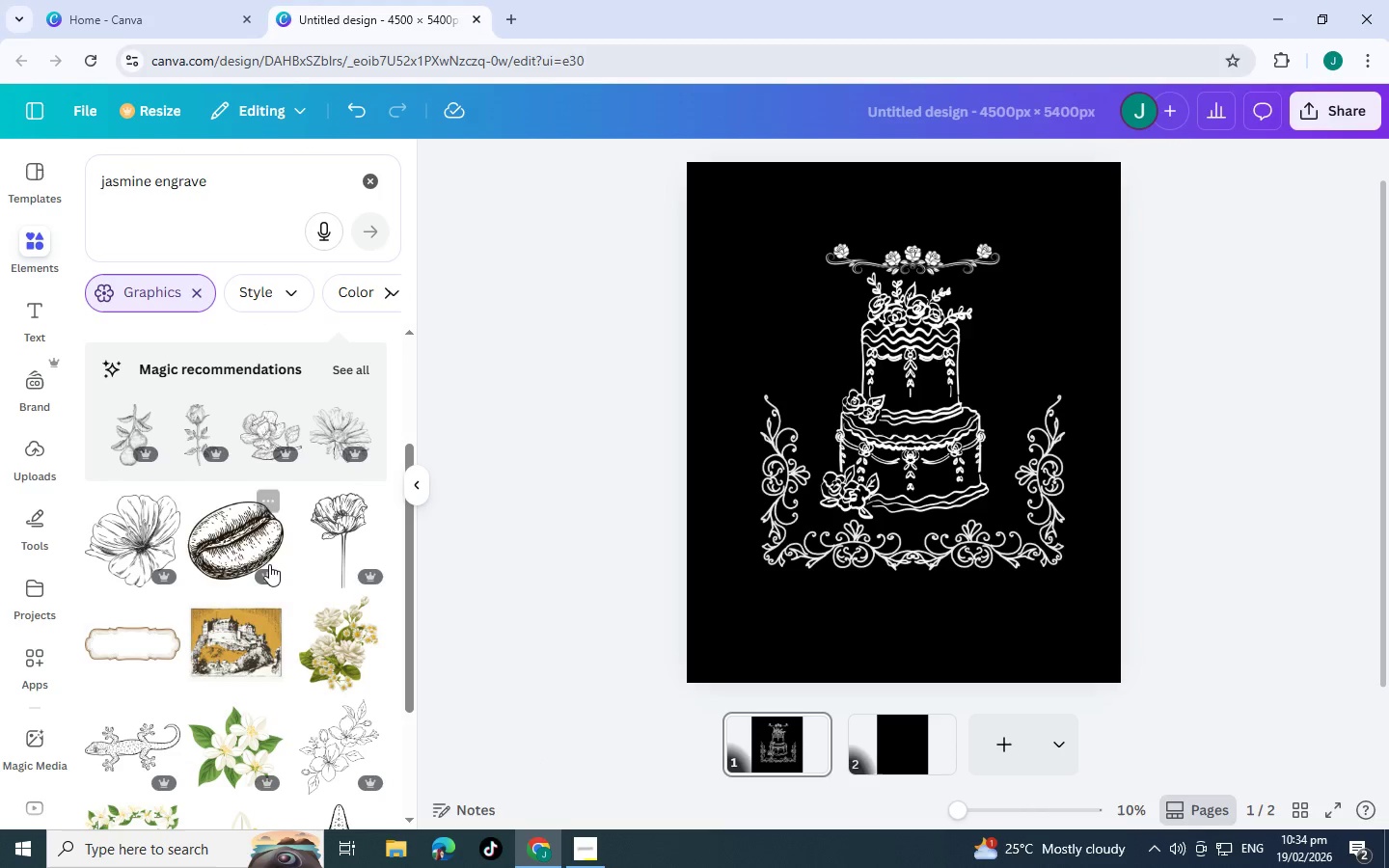 
scroll: coordinate [270, 555], scroll_direction: down, amount: 1.0
 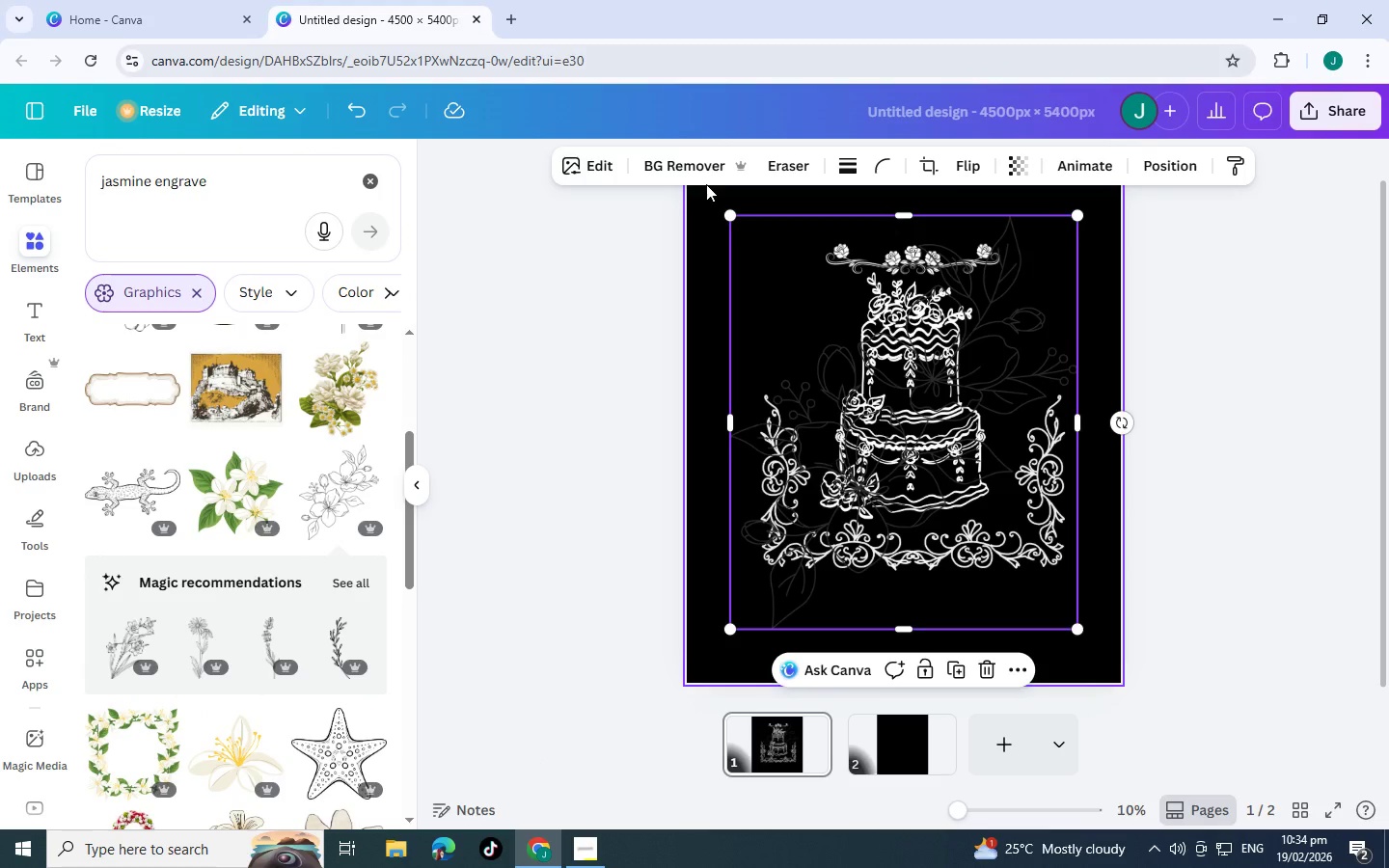 
left_click([375, 454])
 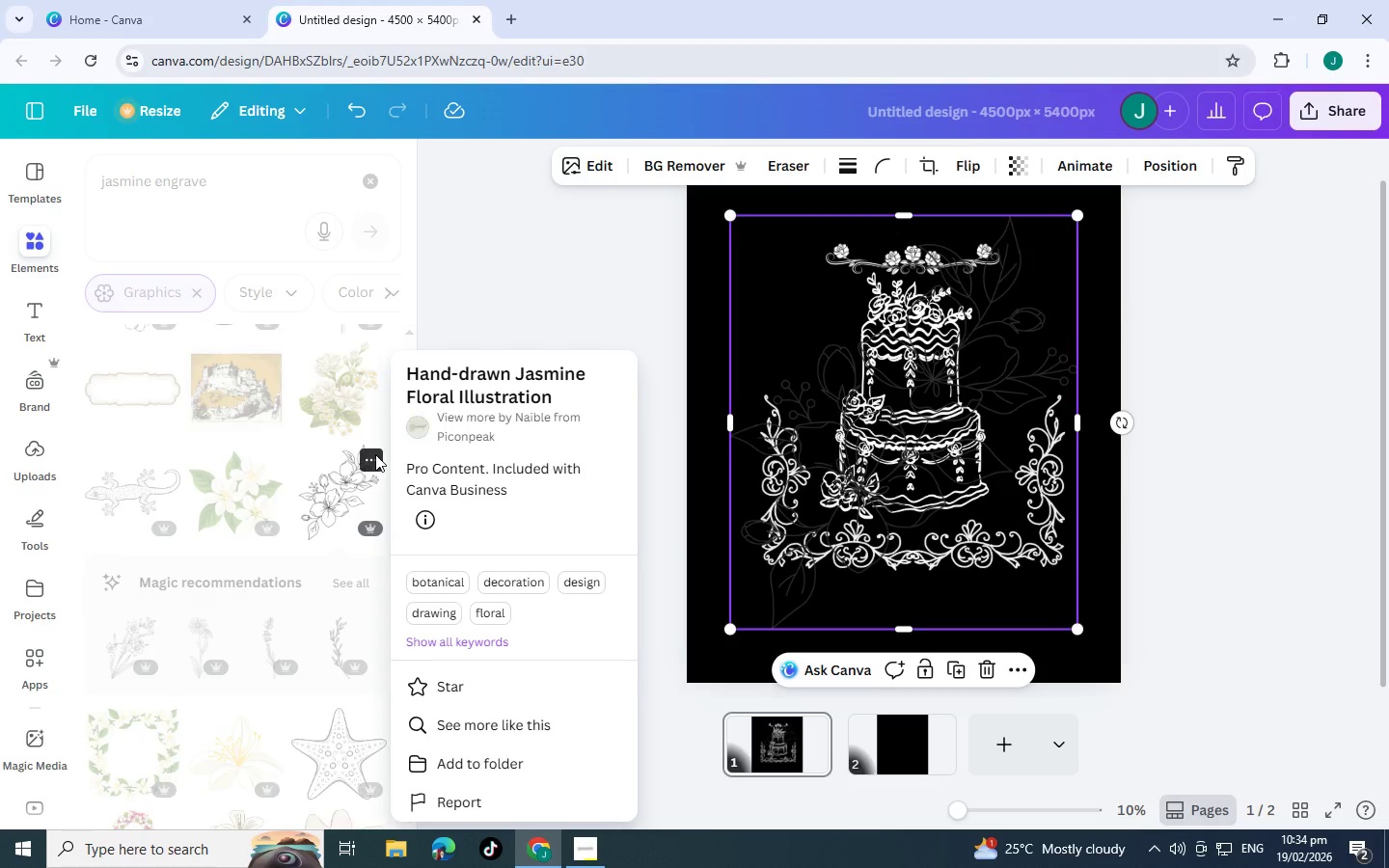 
left_click([569, 297])
 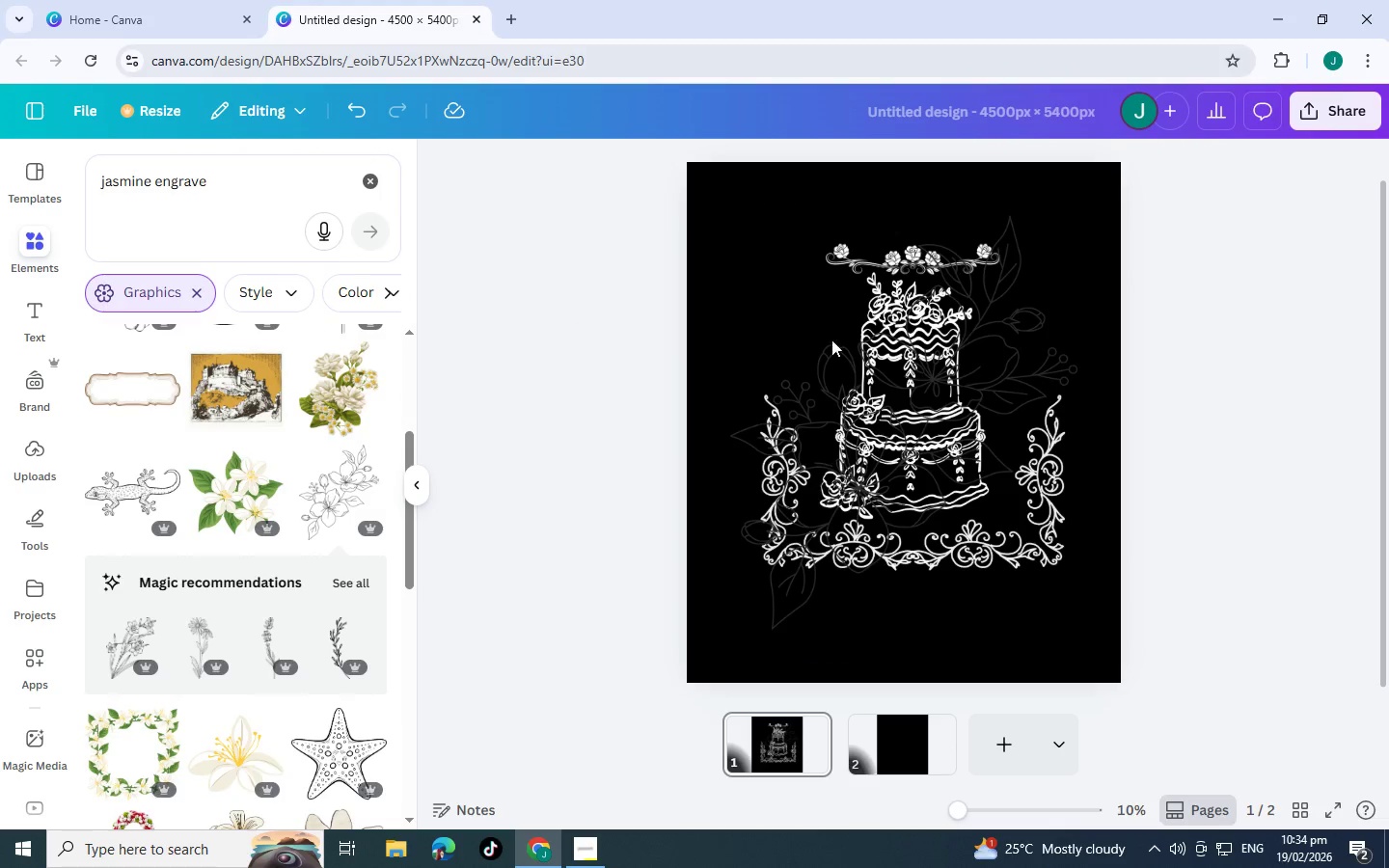 
left_click([937, 370])
 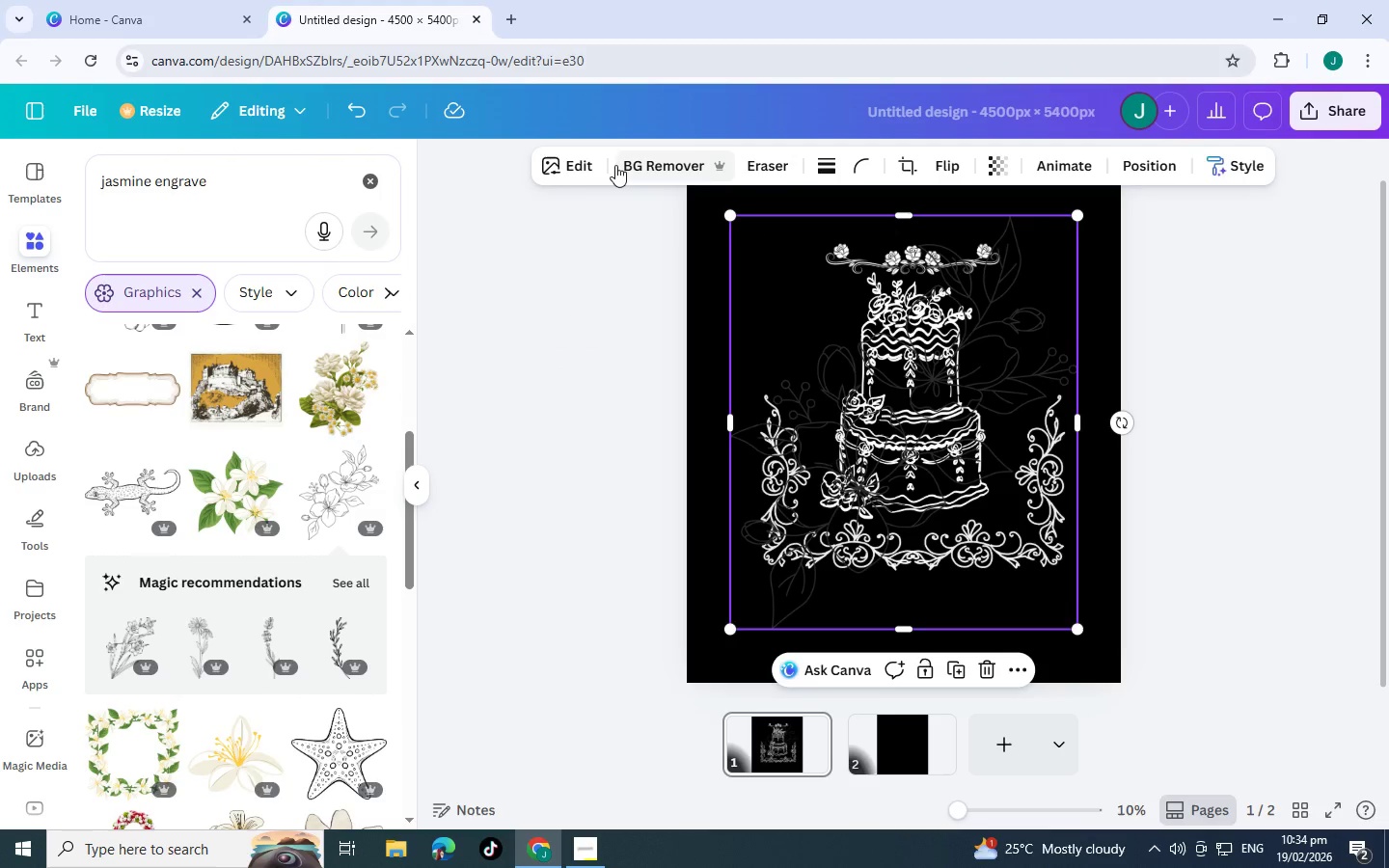 
left_click([576, 168])
 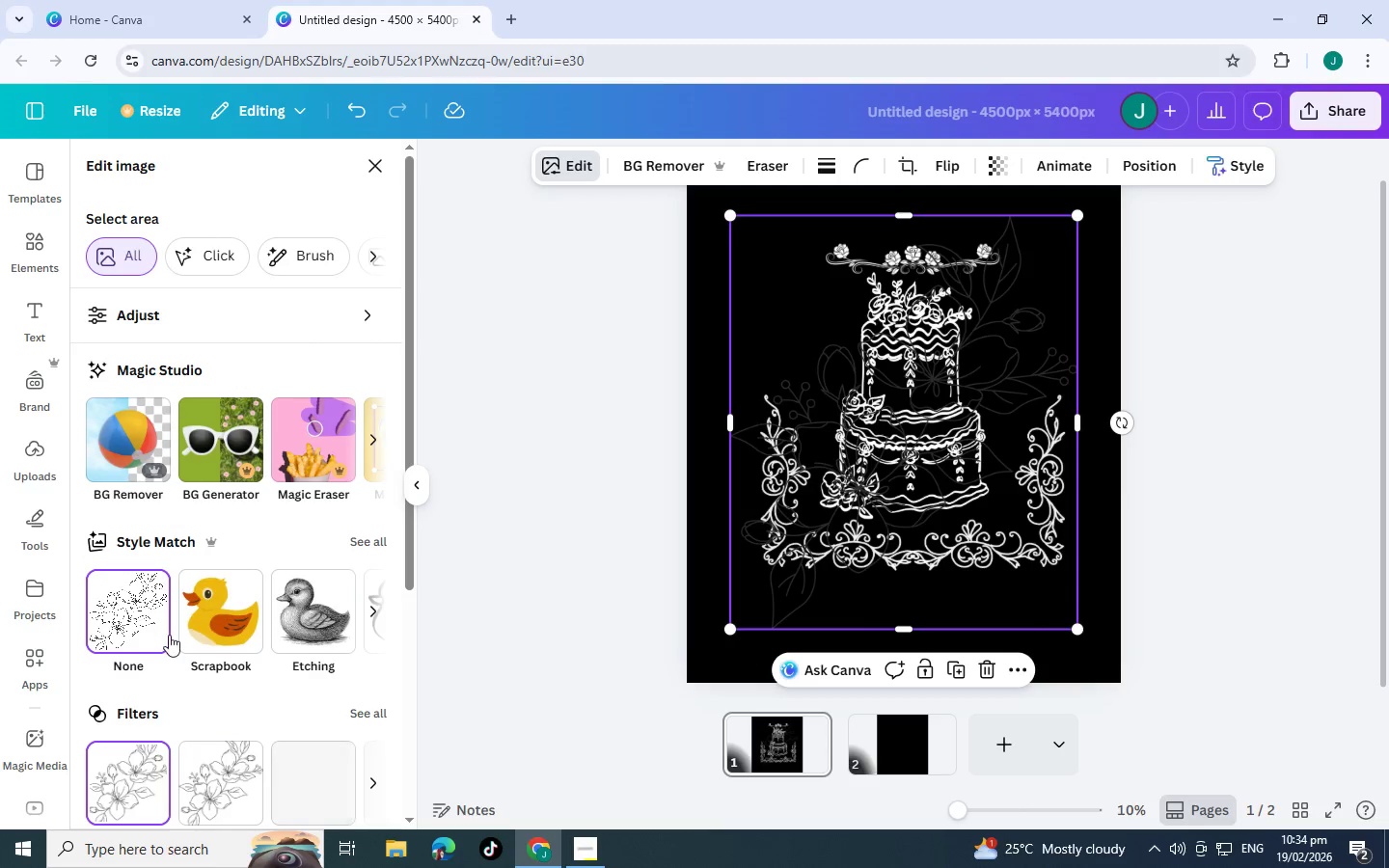 
scroll: coordinate [174, 580], scroll_direction: down, amount: 4.0
 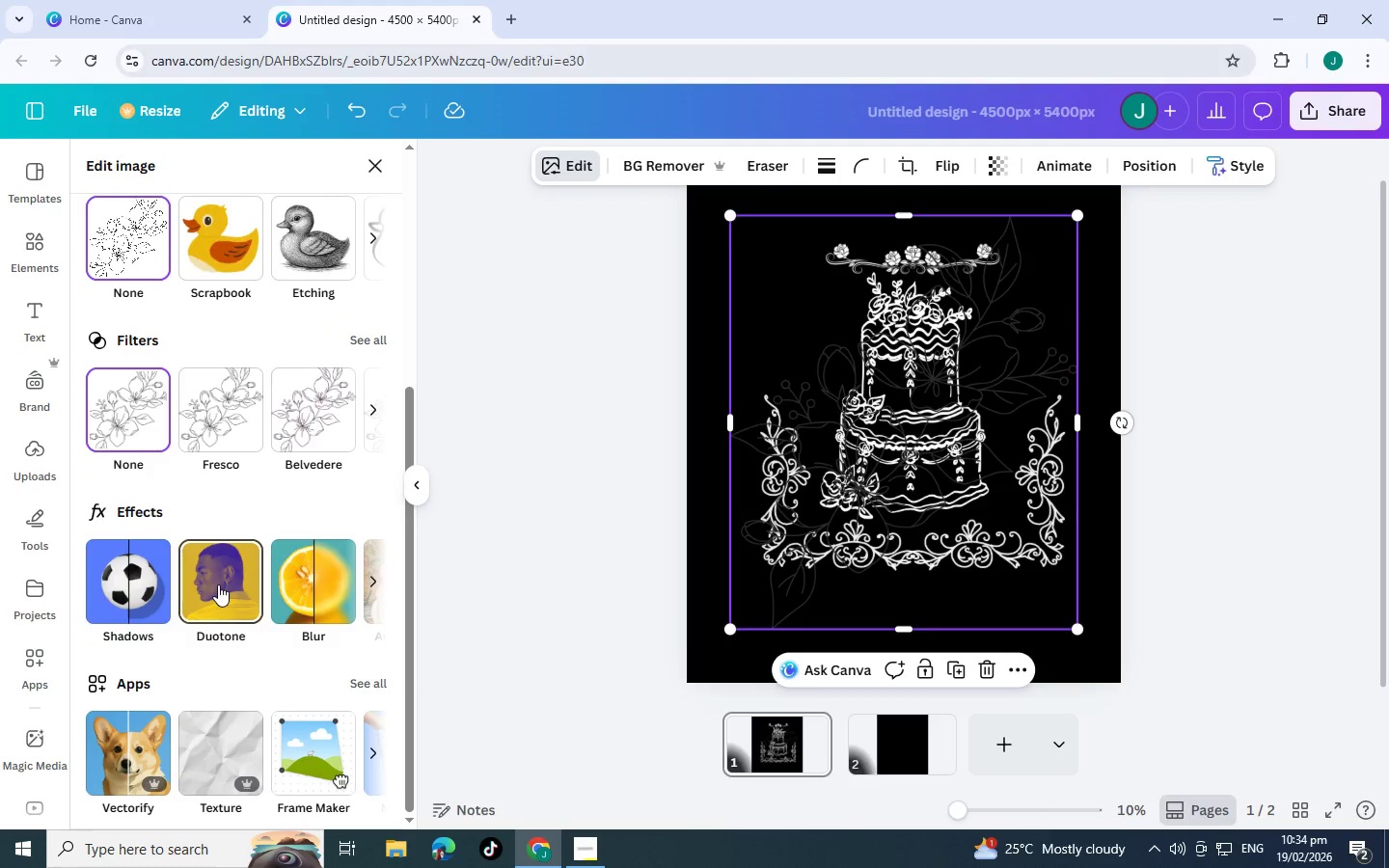 
left_click([218, 584])
 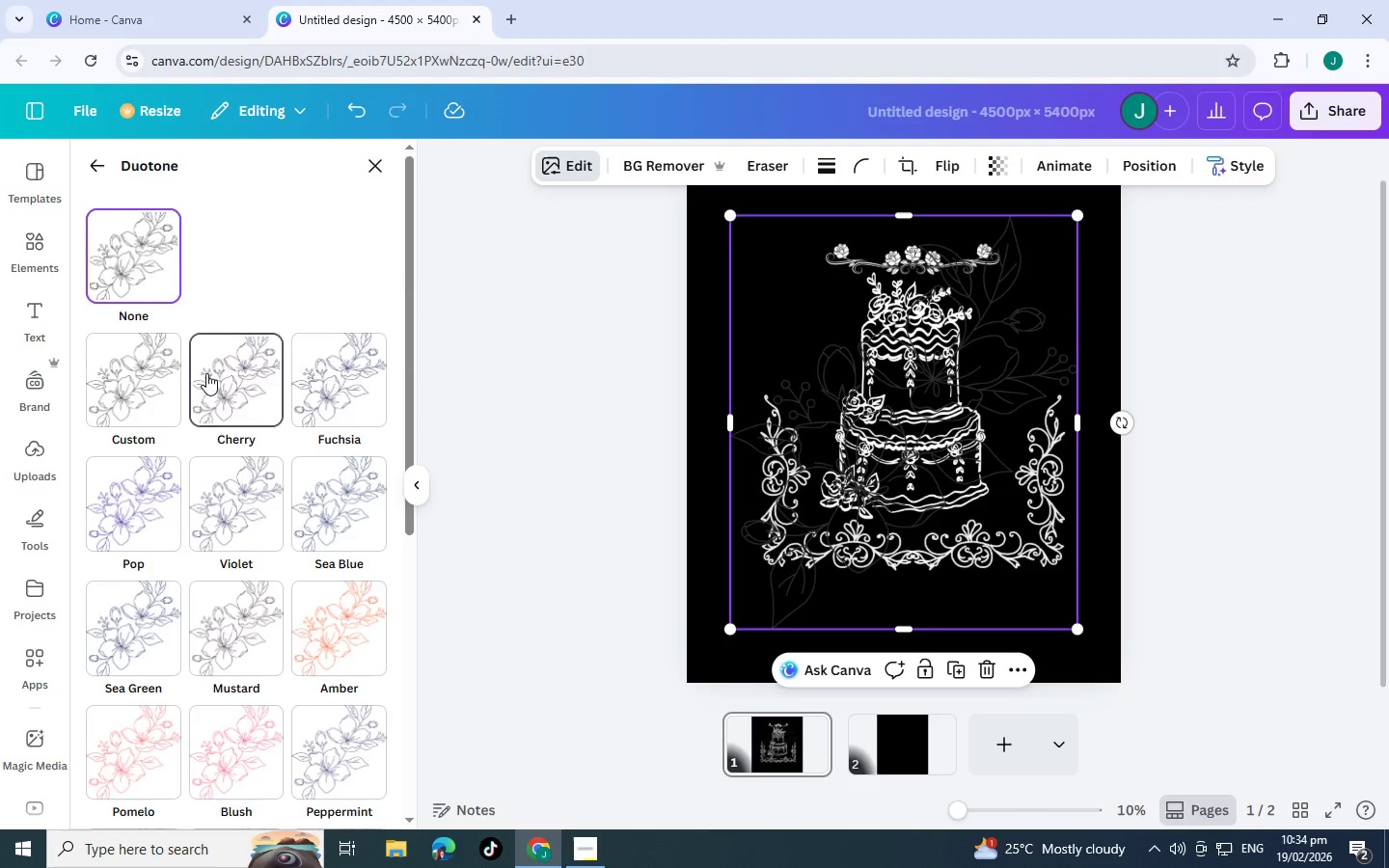 
left_click([125, 364])
 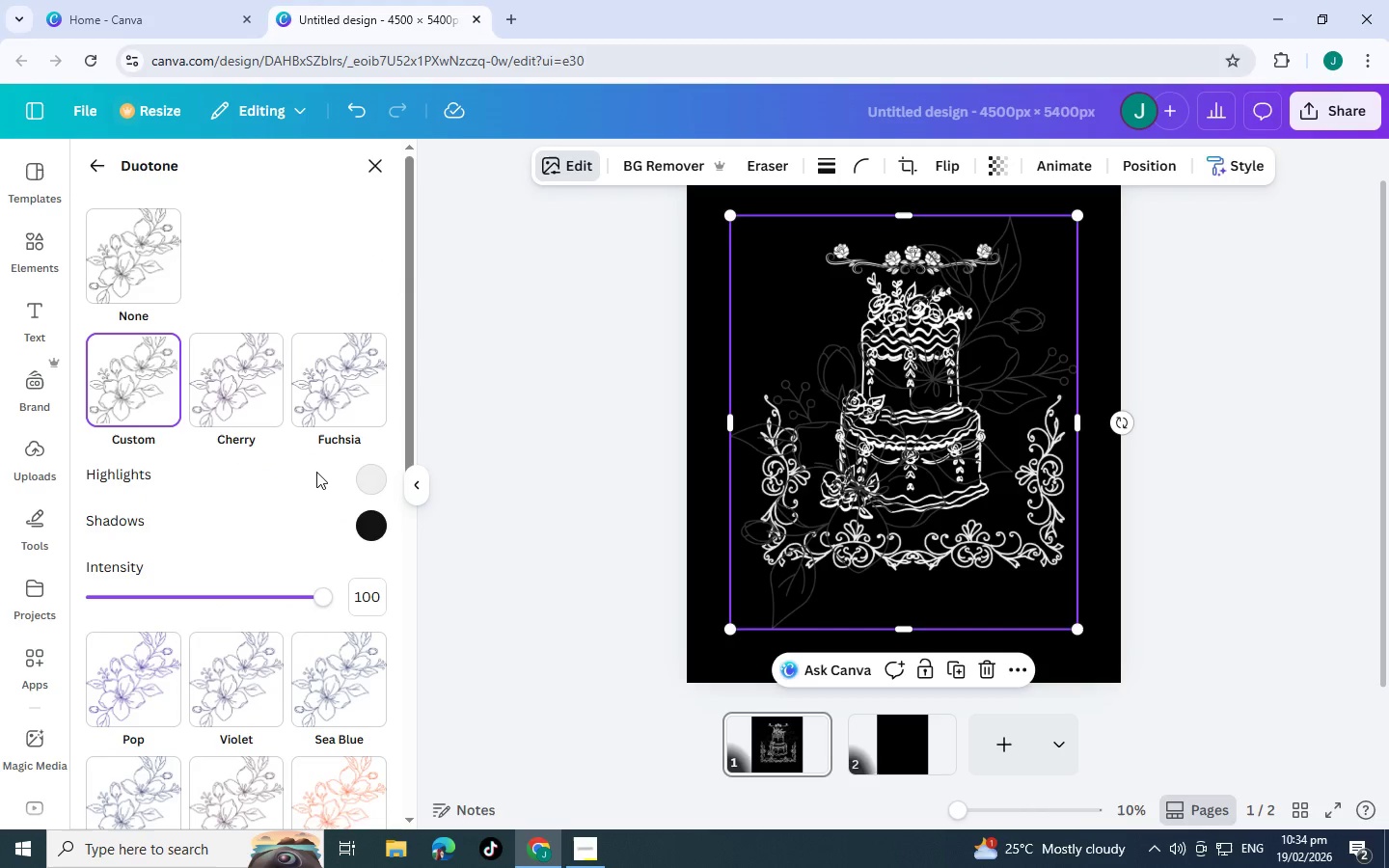 
mouse_move([368, 494])
 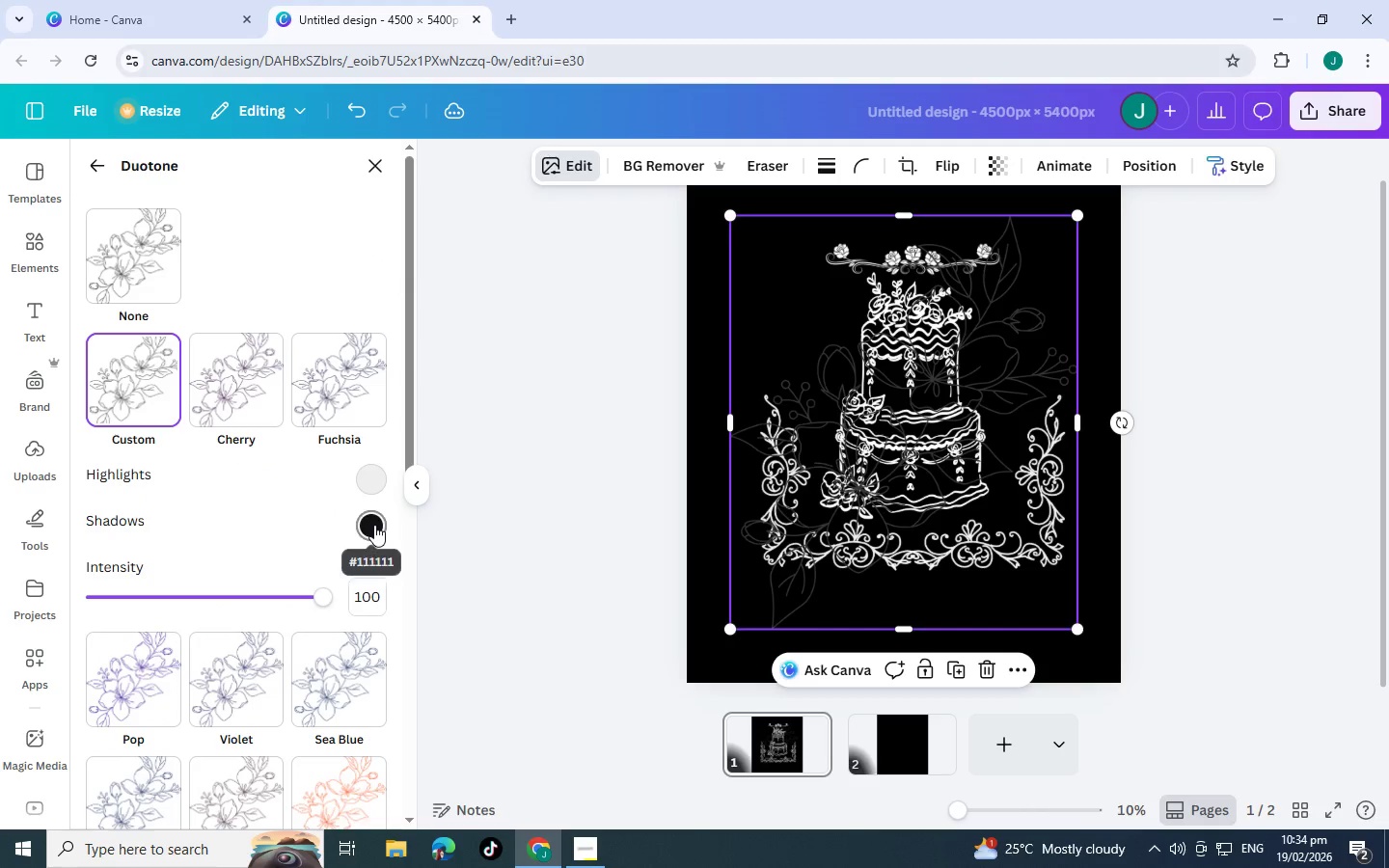 
left_click([374, 525])
 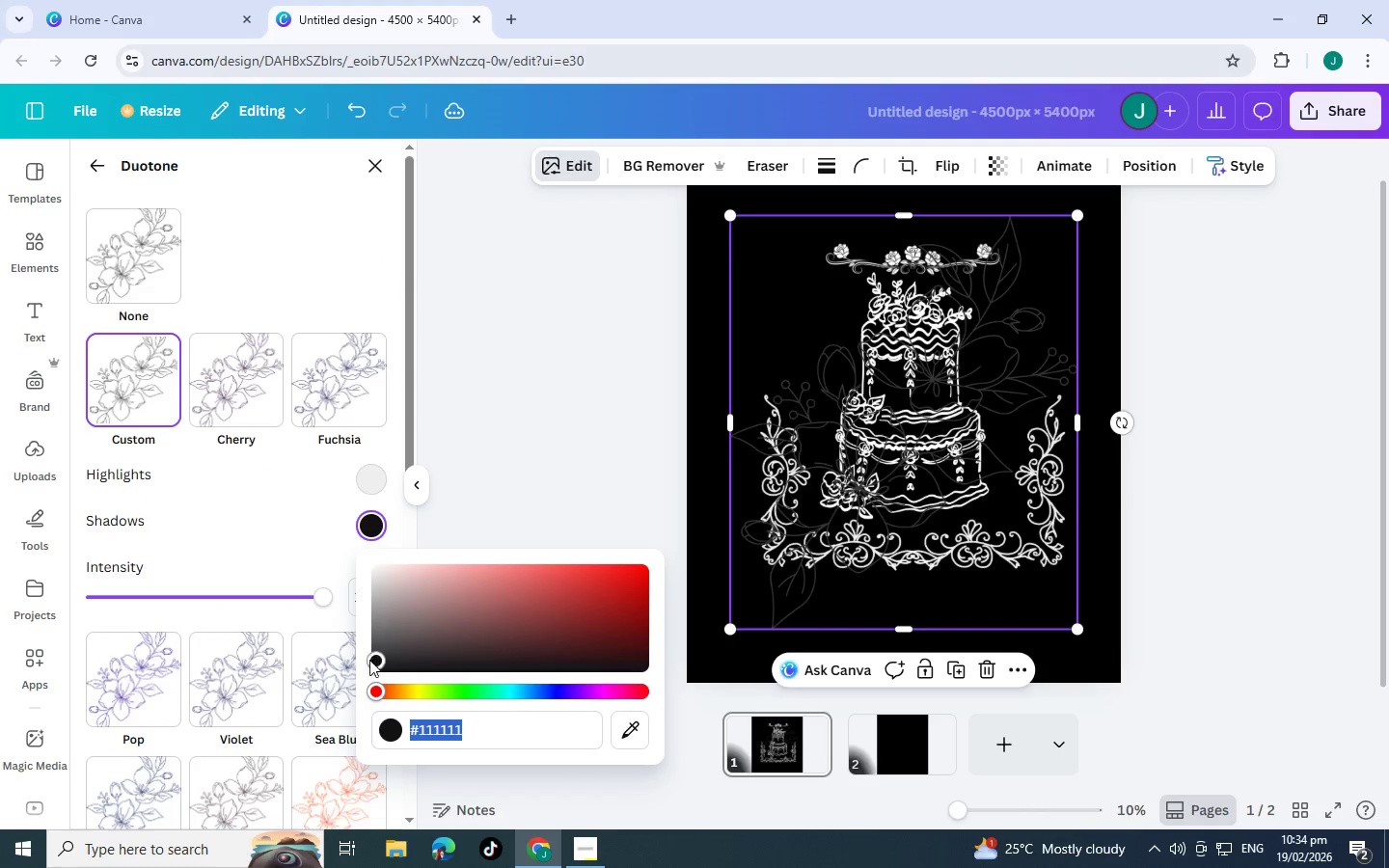 
left_click_drag(start_coordinate=[374, 660], to_coordinate=[307, 459])
 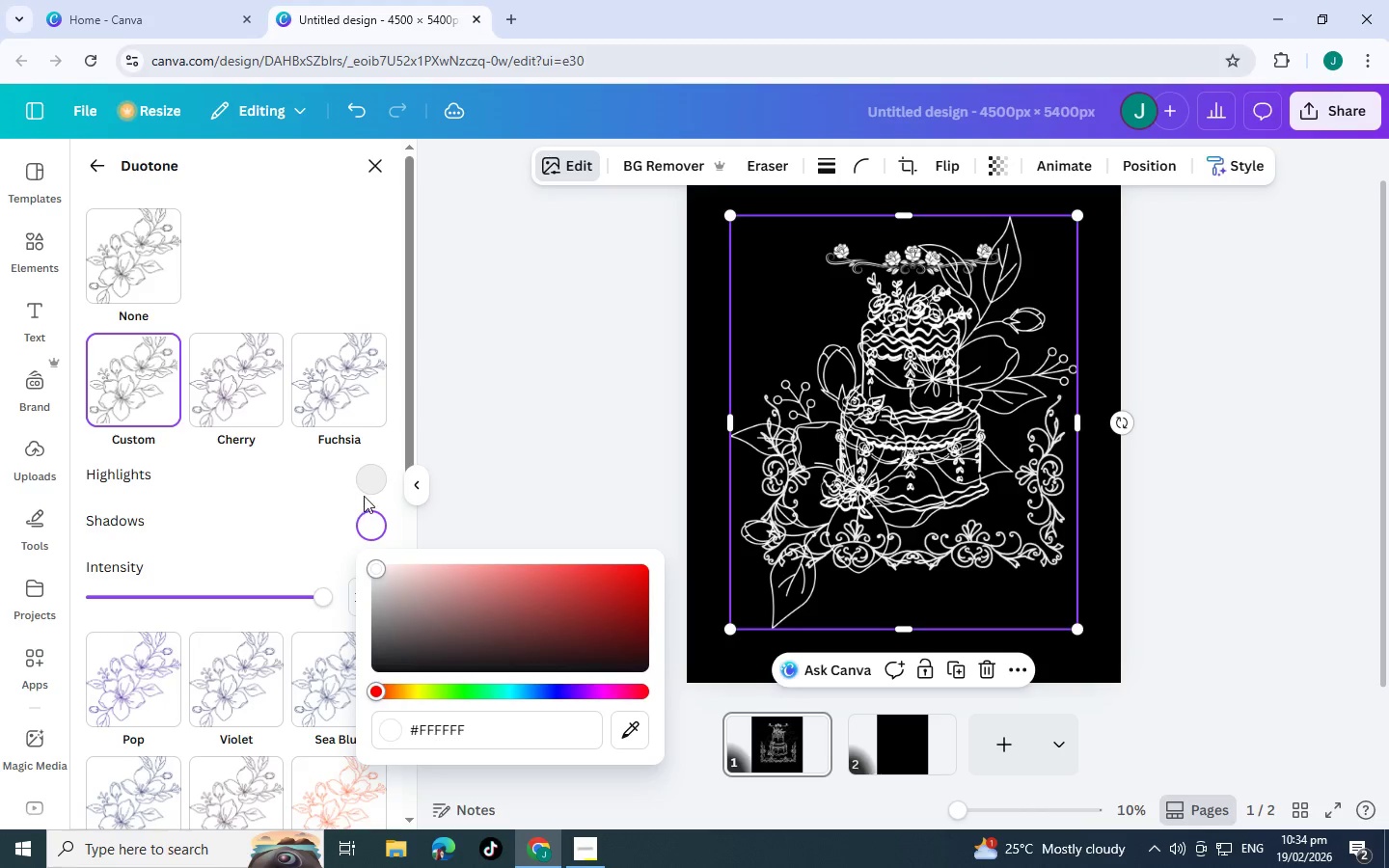 
left_click([372, 482])
 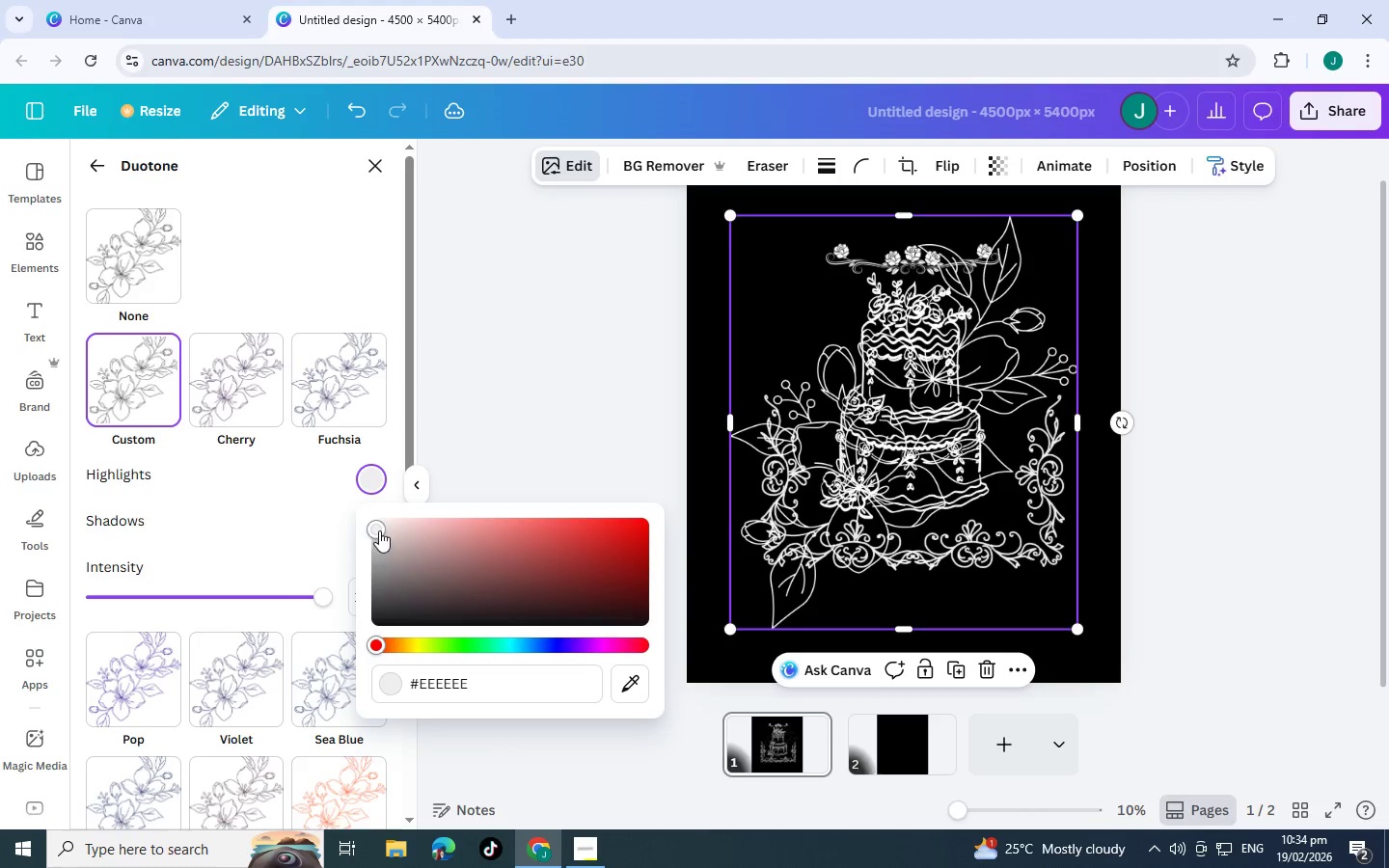 
left_click_drag(start_coordinate=[379, 529], to_coordinate=[324, 435])
 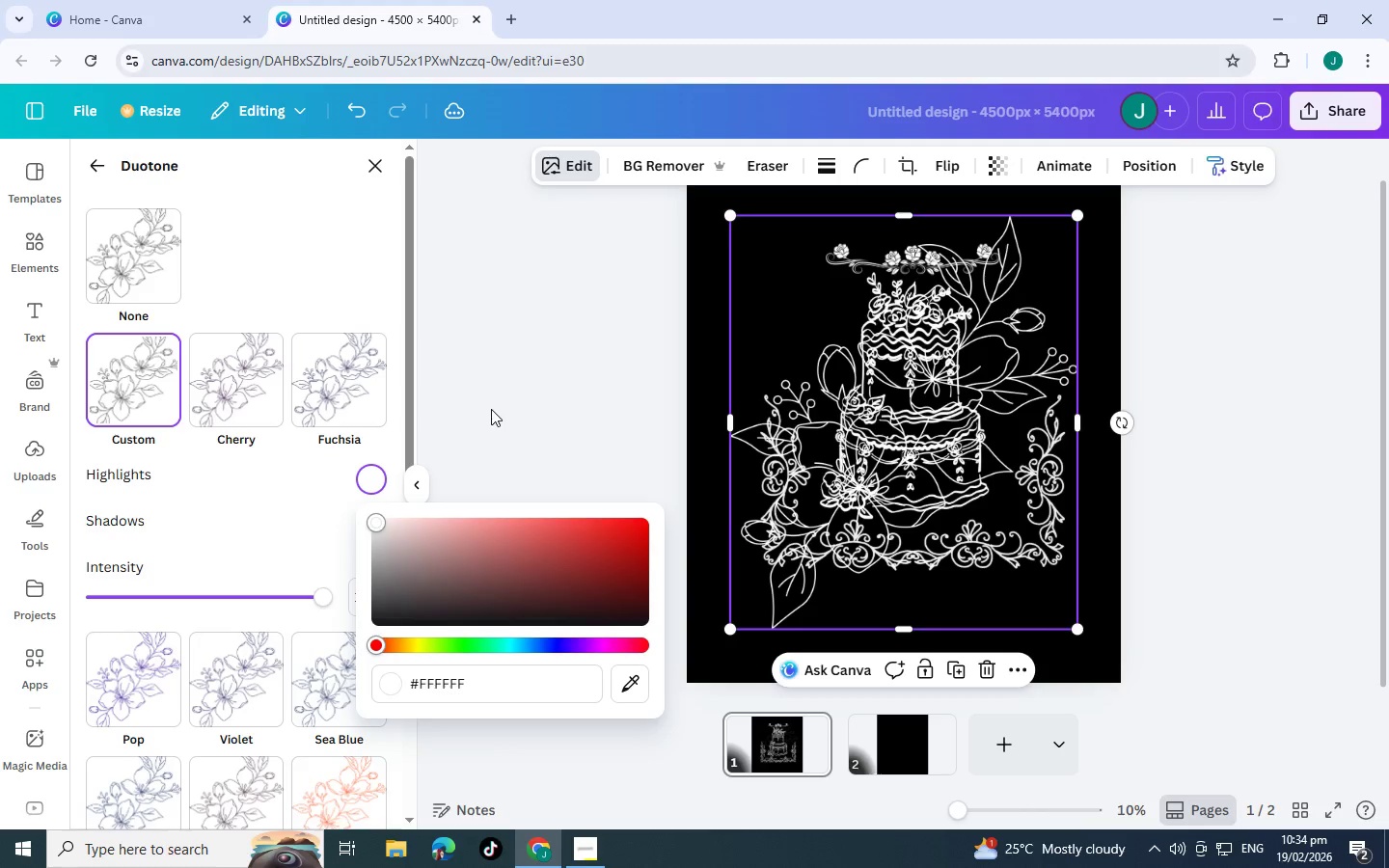 
left_click([491, 409])
 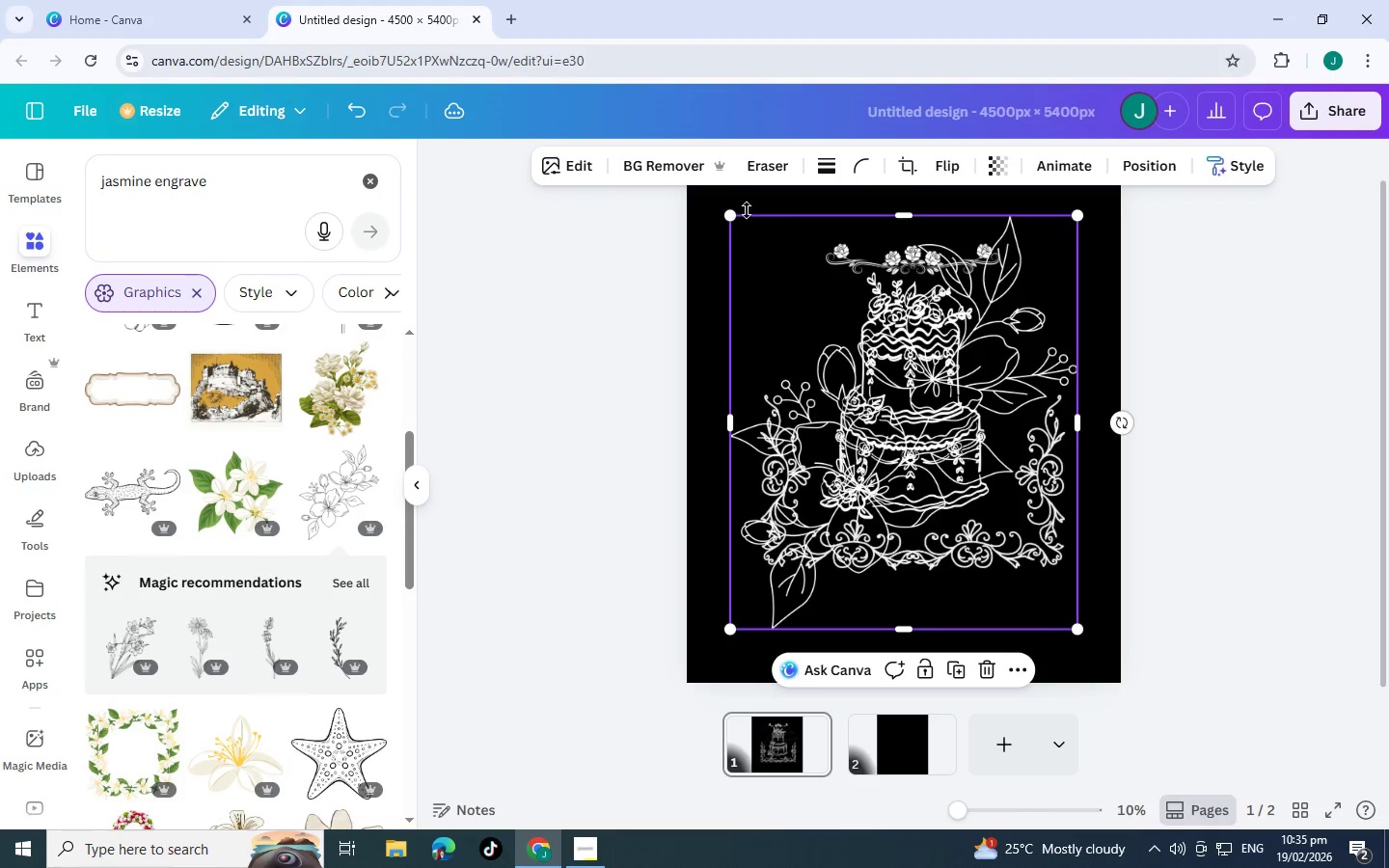 
left_click_drag(start_coordinate=[736, 219], to_coordinate=[945, 475])
 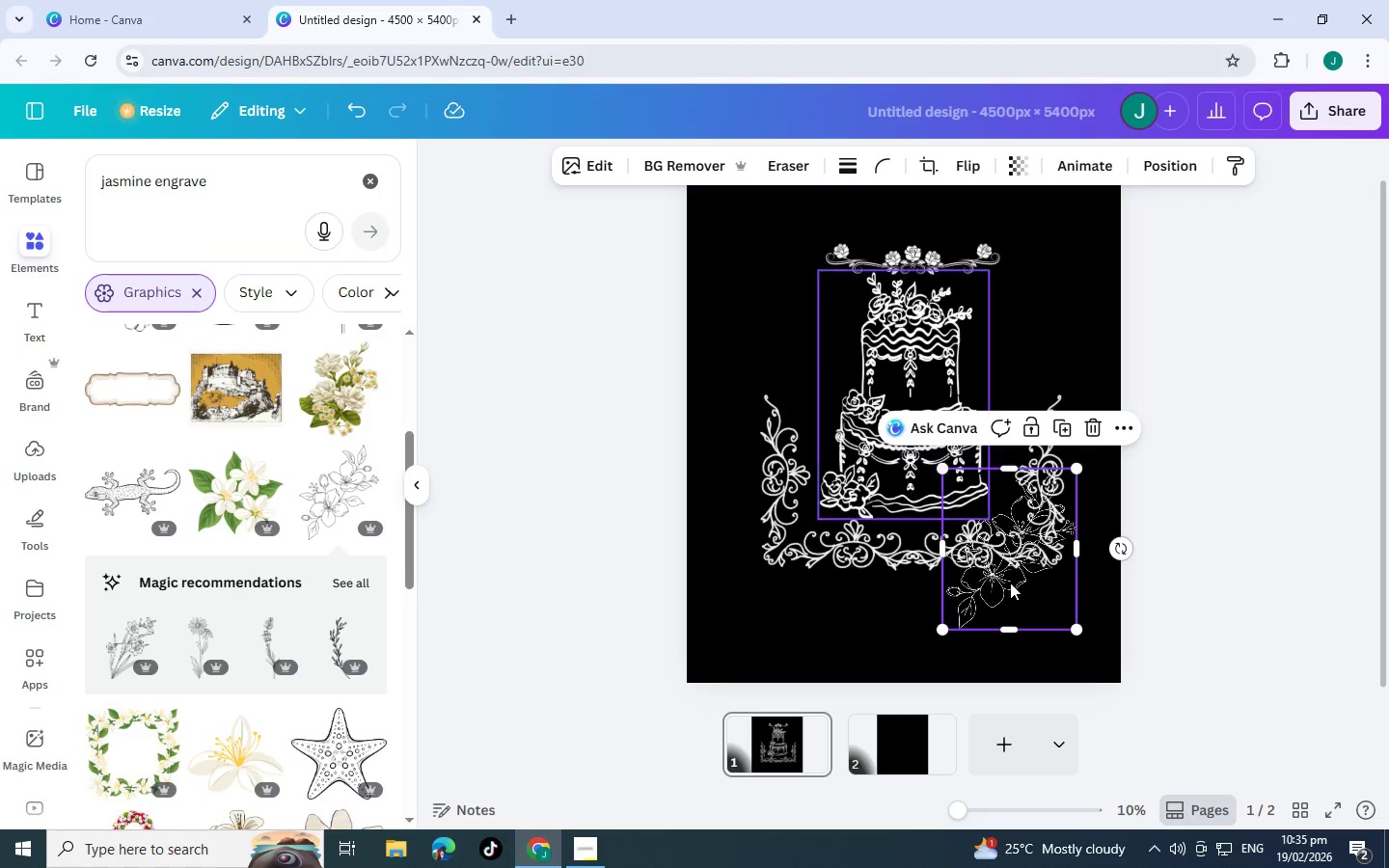 
left_click_drag(start_coordinate=[1017, 587], to_coordinate=[1046, 376])
 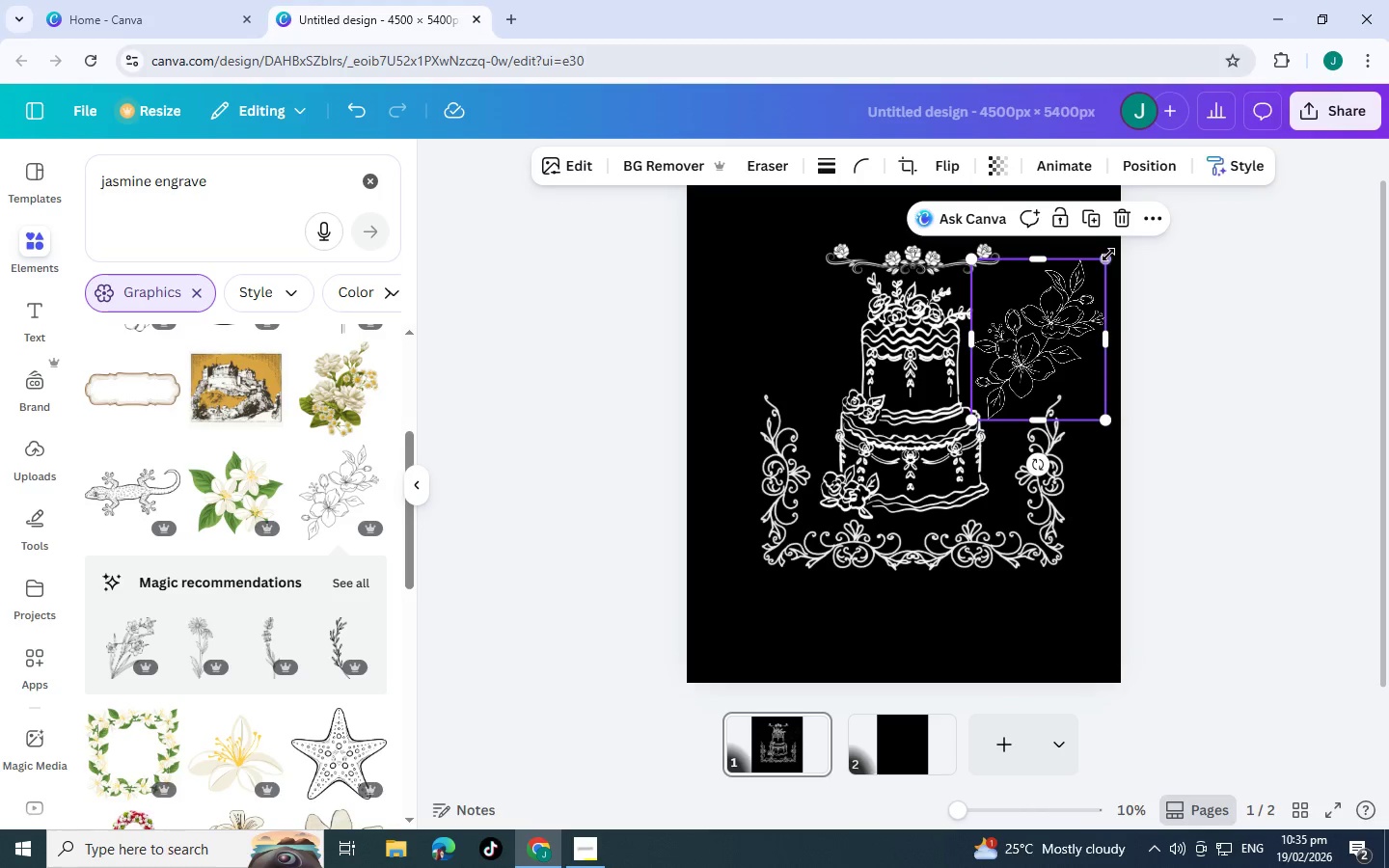 
left_click_drag(start_coordinate=[1108, 256], to_coordinate=[1054, 266])
 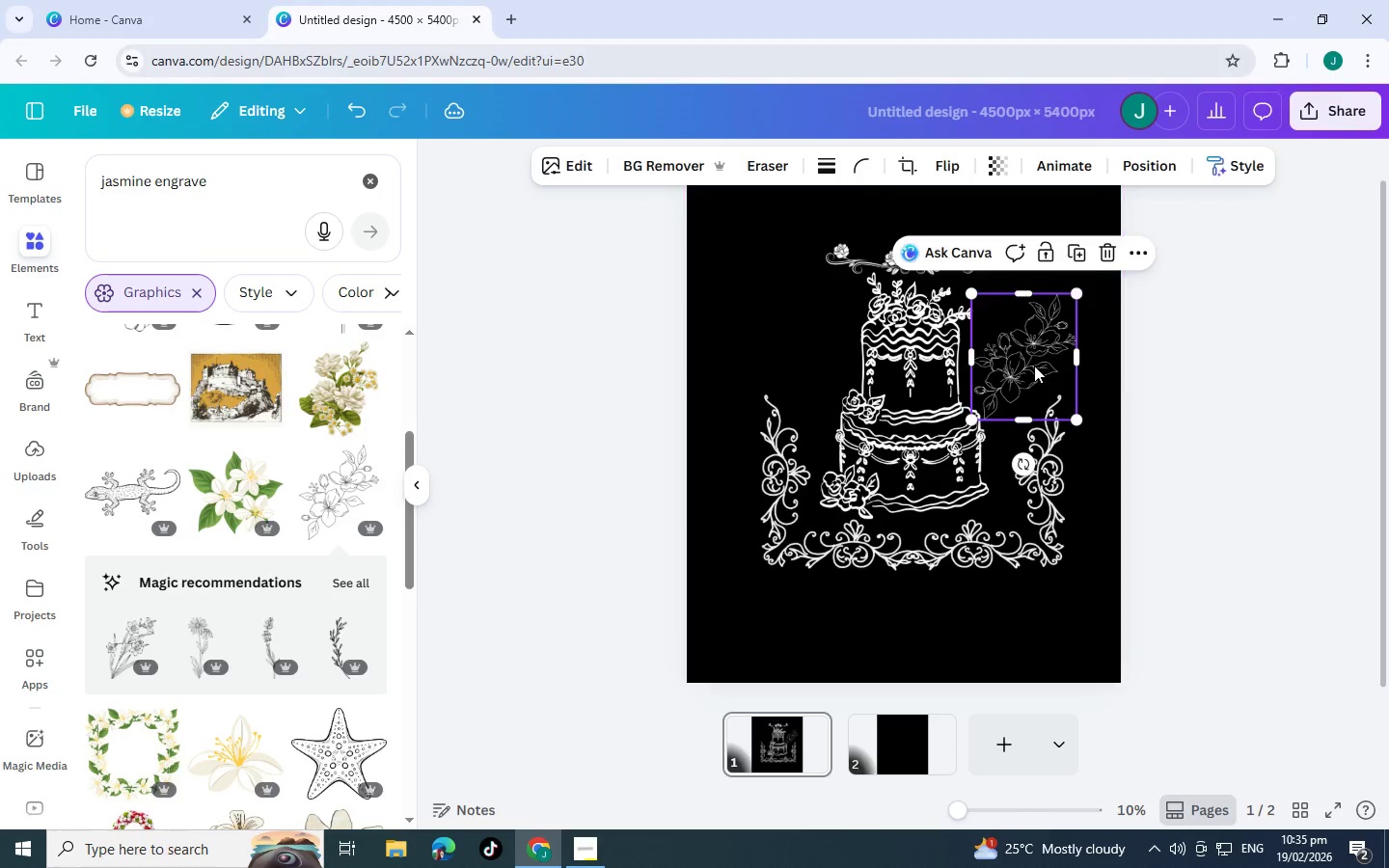 
left_click_drag(start_coordinate=[1034, 366], to_coordinate=[1026, 340])
 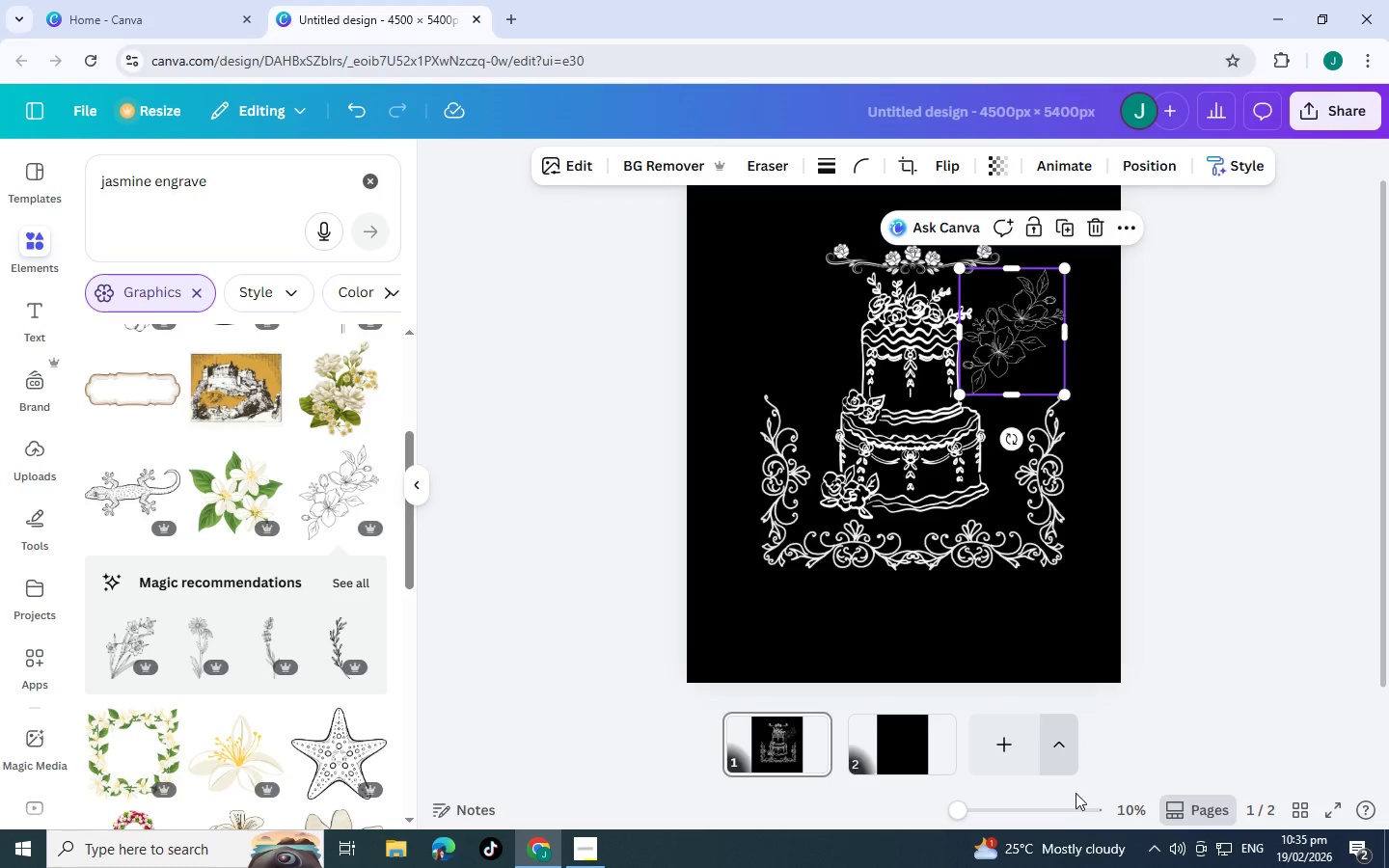 
left_click([1057, 822])
 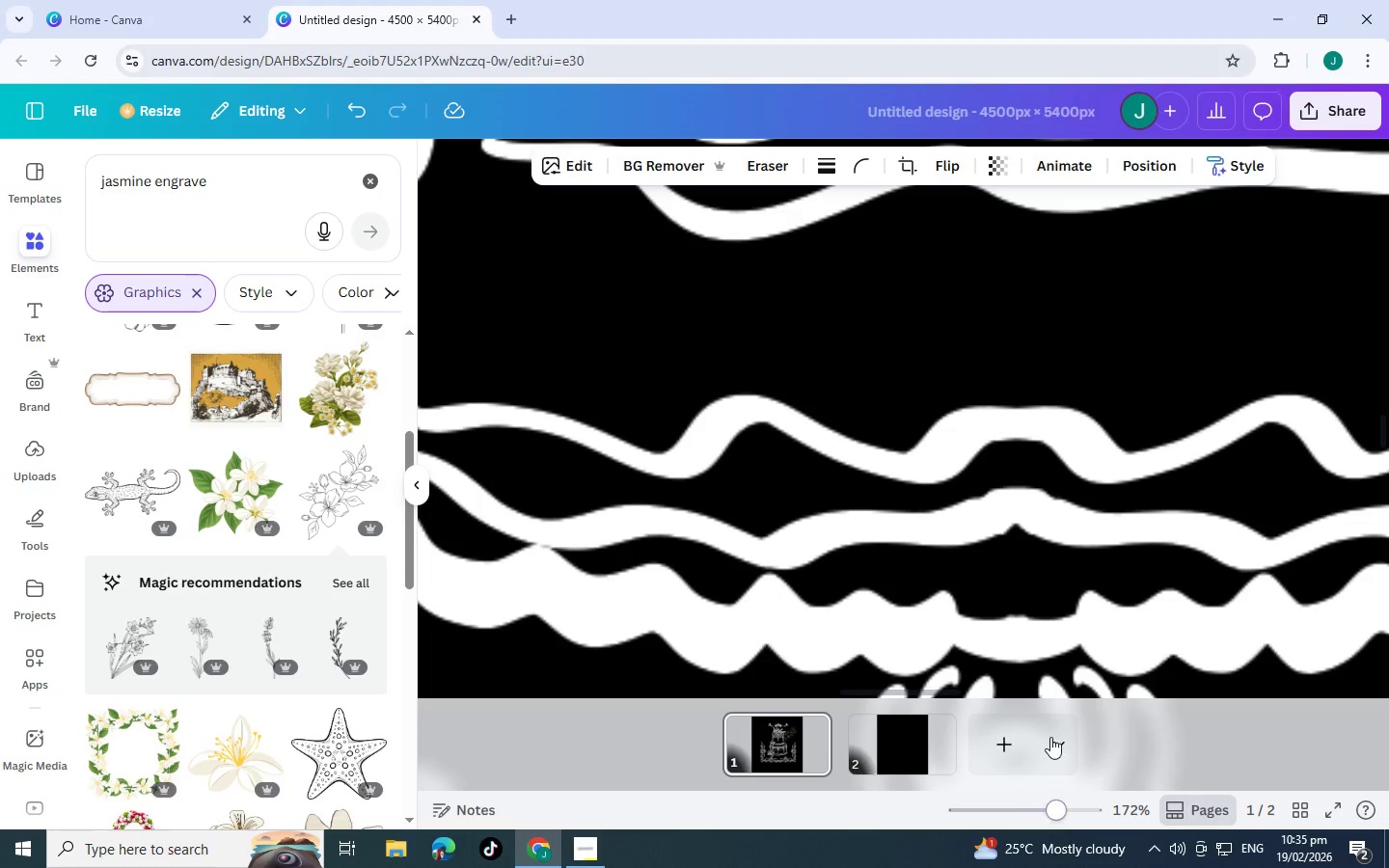 
scroll: coordinate [1068, 653], scroll_direction: up, amount: 4.0
 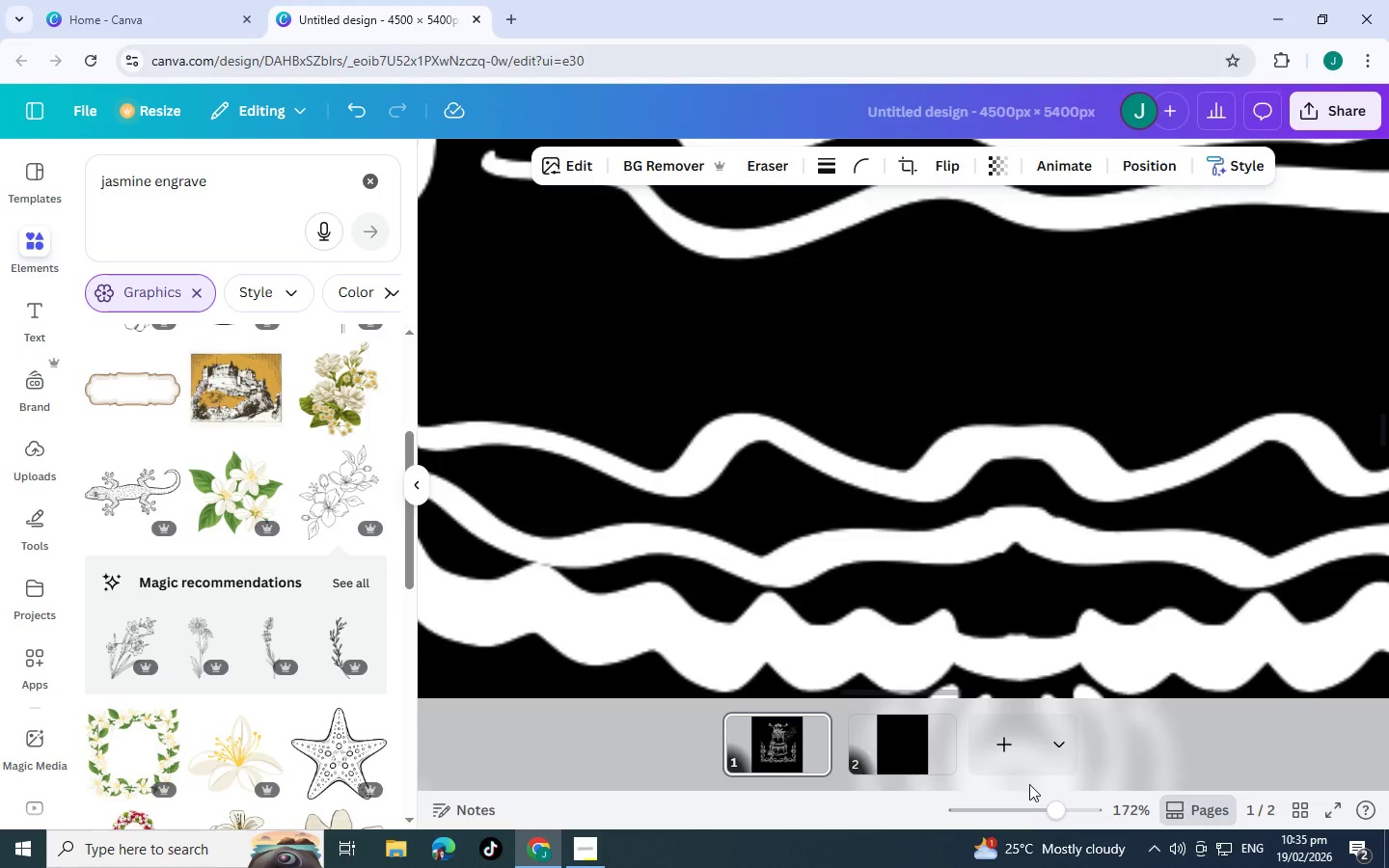 
left_click([1032, 809])
 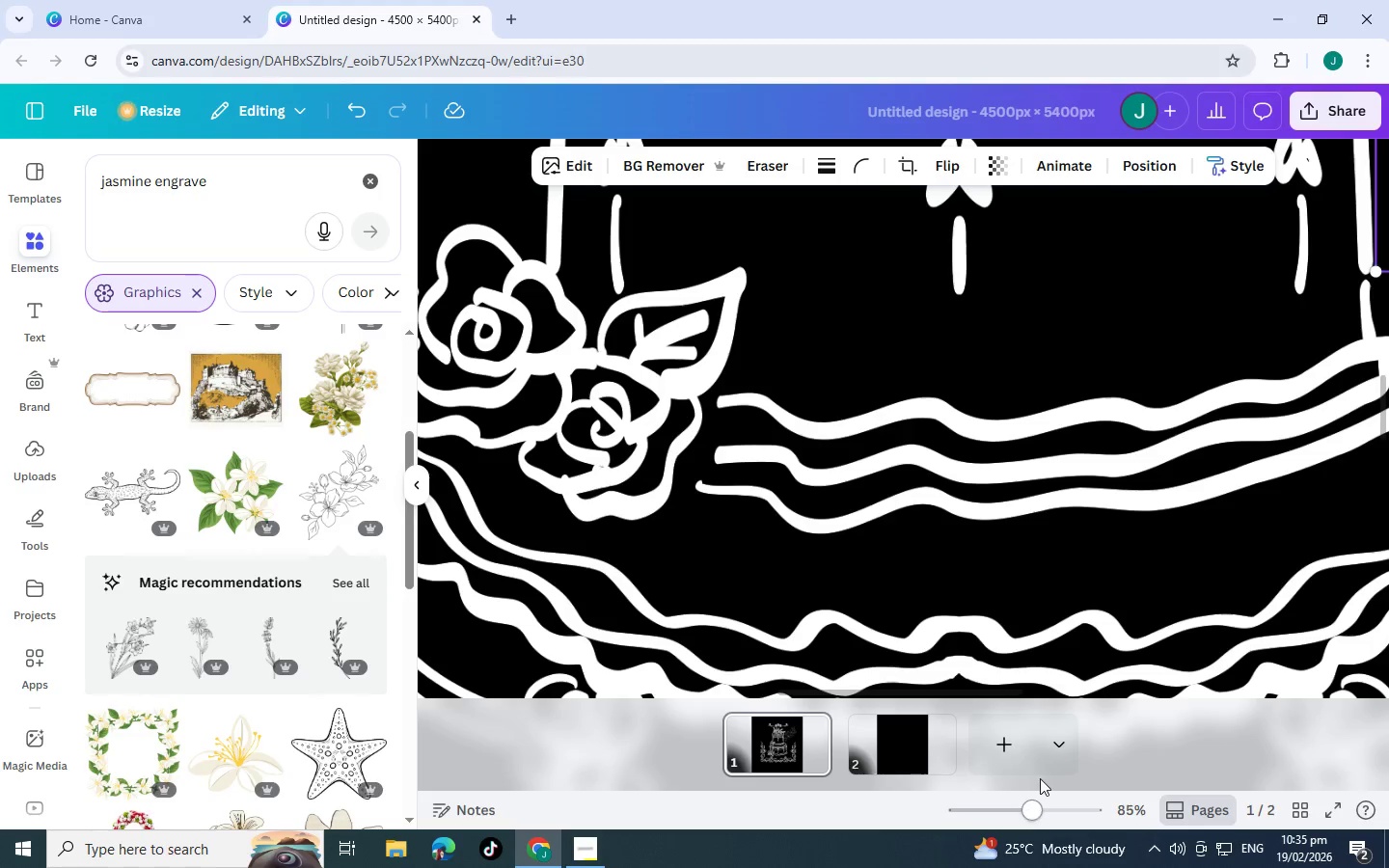 
scroll: coordinate [1151, 580], scroll_direction: up, amount: 4.0
 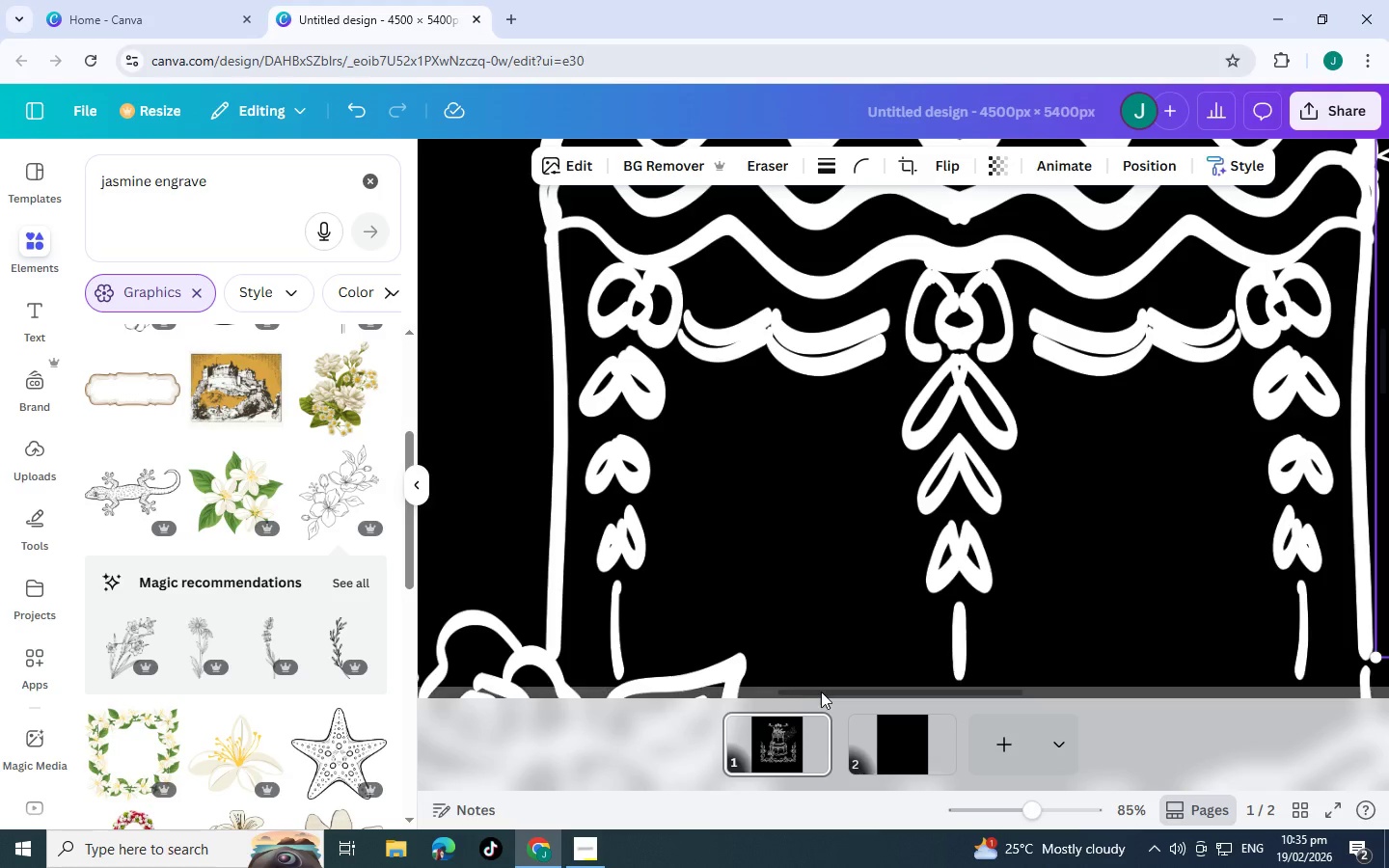 
left_click_drag(start_coordinate=[821, 692], to_coordinate=[1078, 673])
 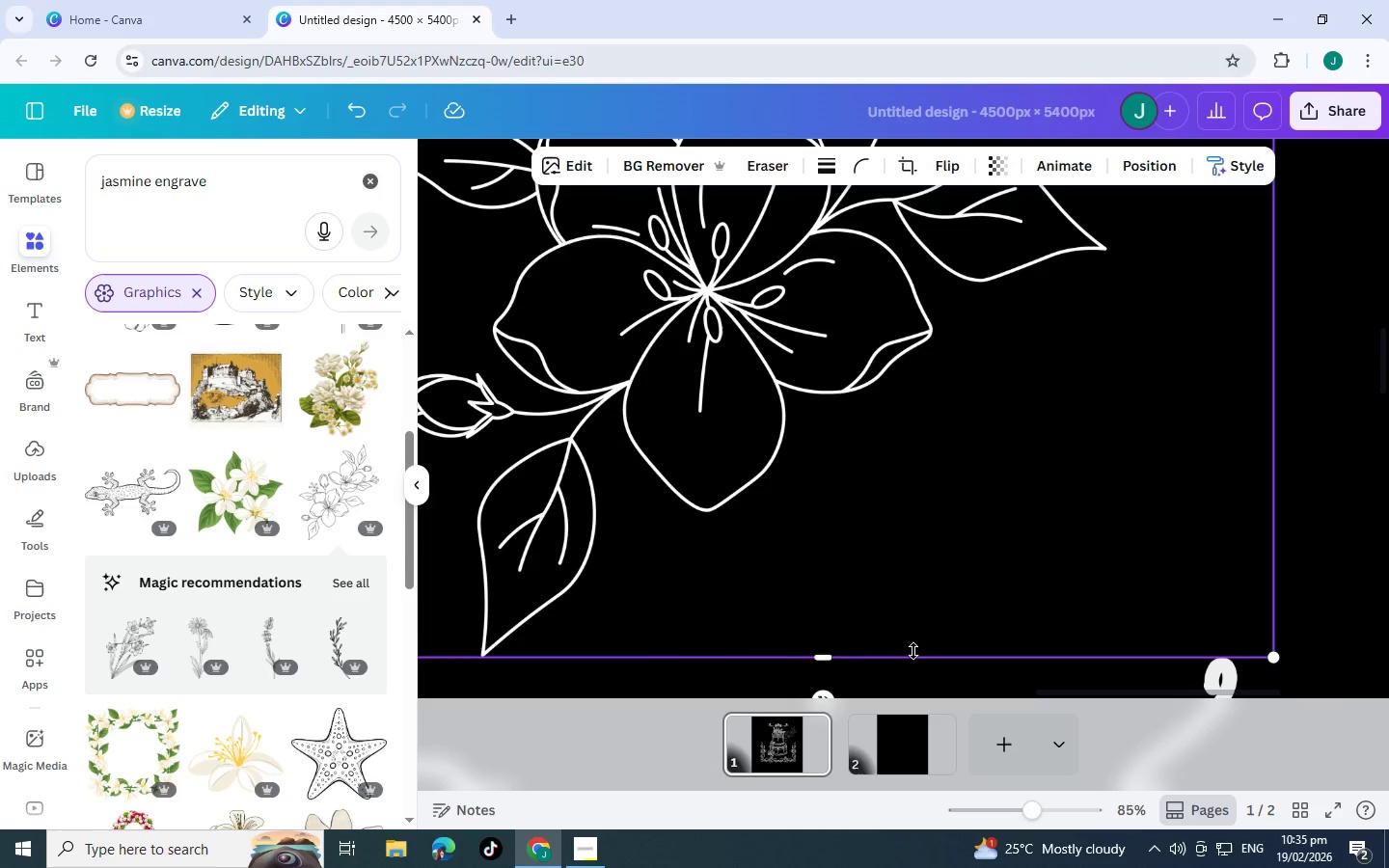 
scroll: coordinate [831, 652], scroll_direction: up, amount: 7.0
 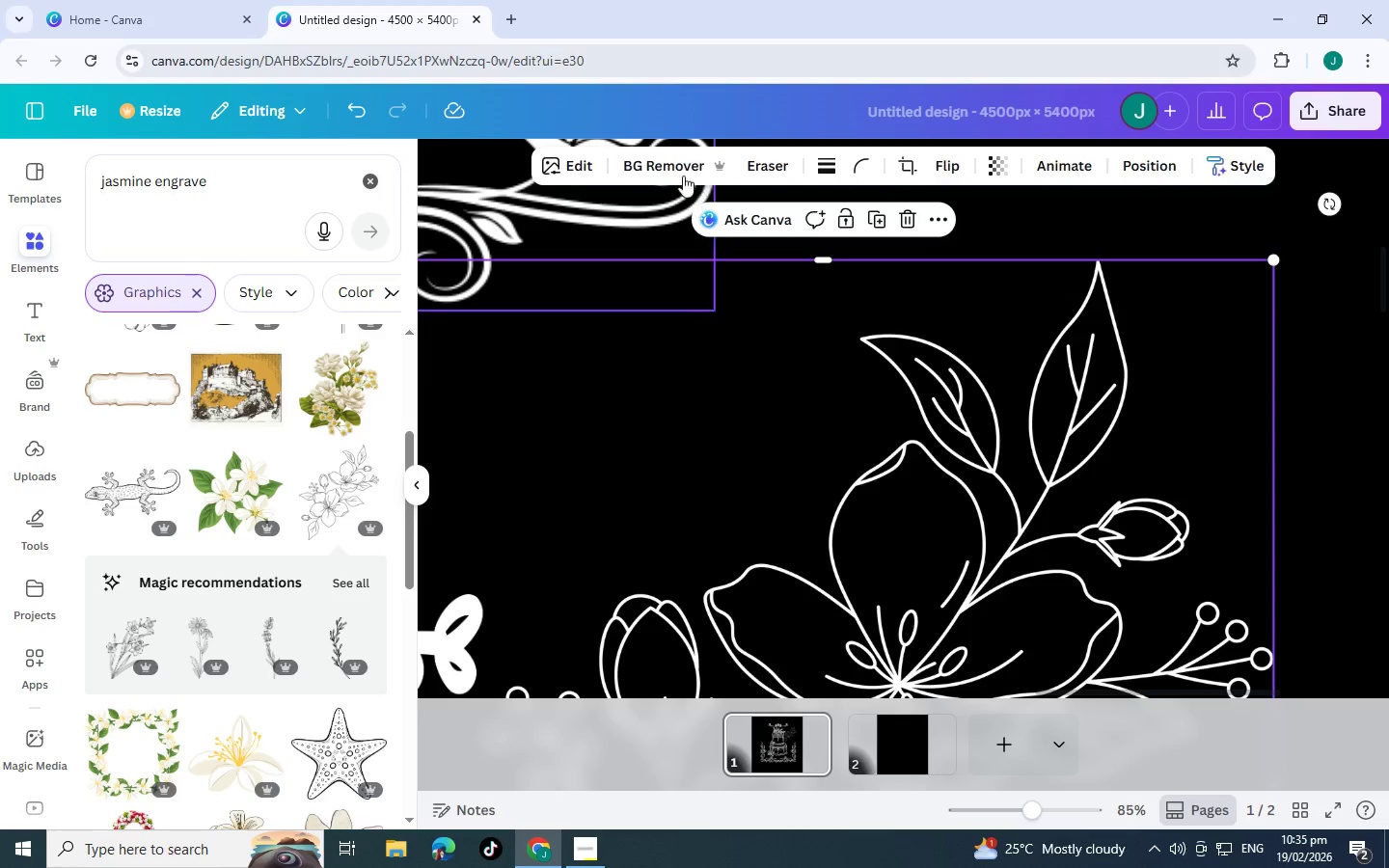 
left_click([898, 376])
 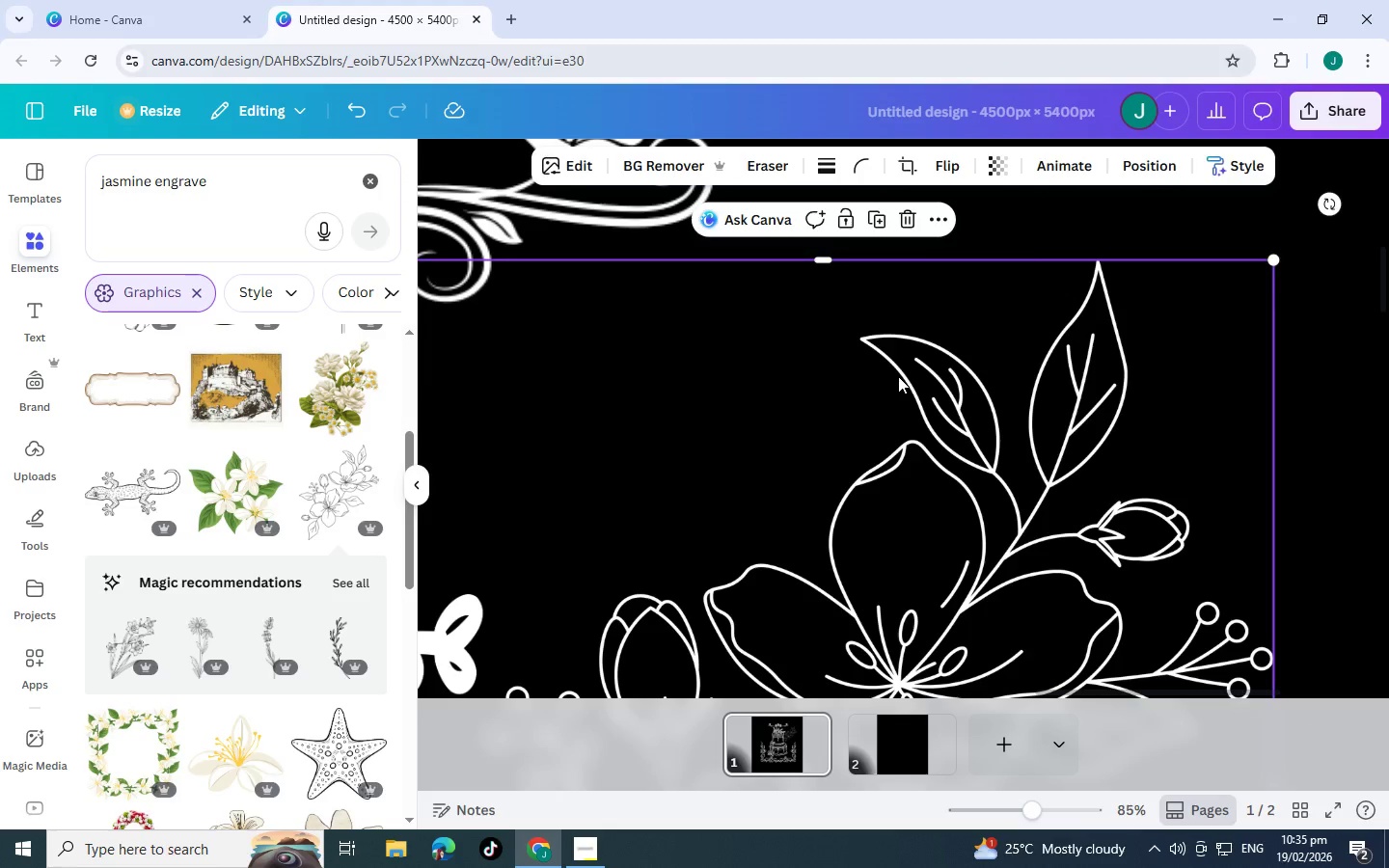 
key(Control+C)
 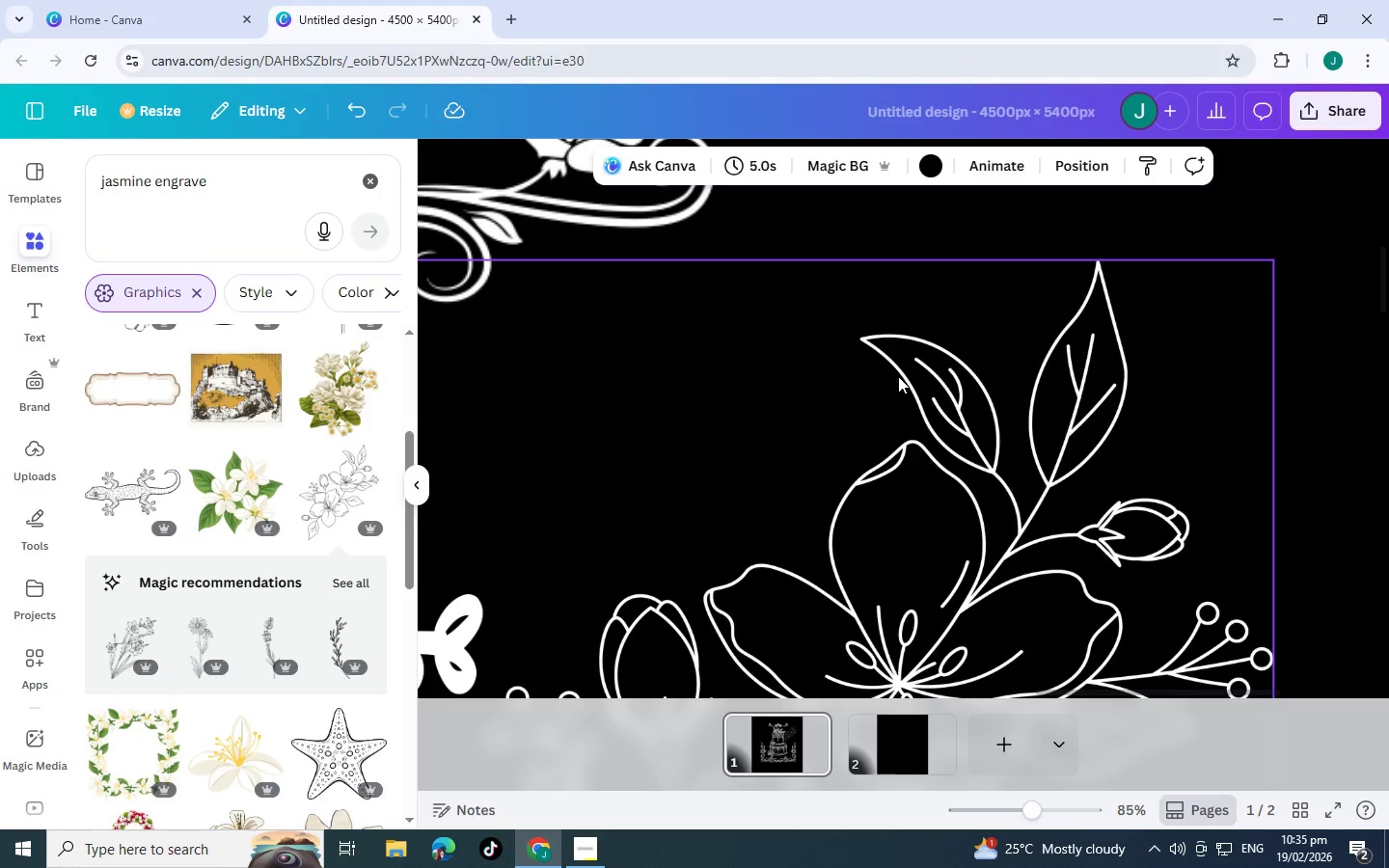 
key(Control+V)
 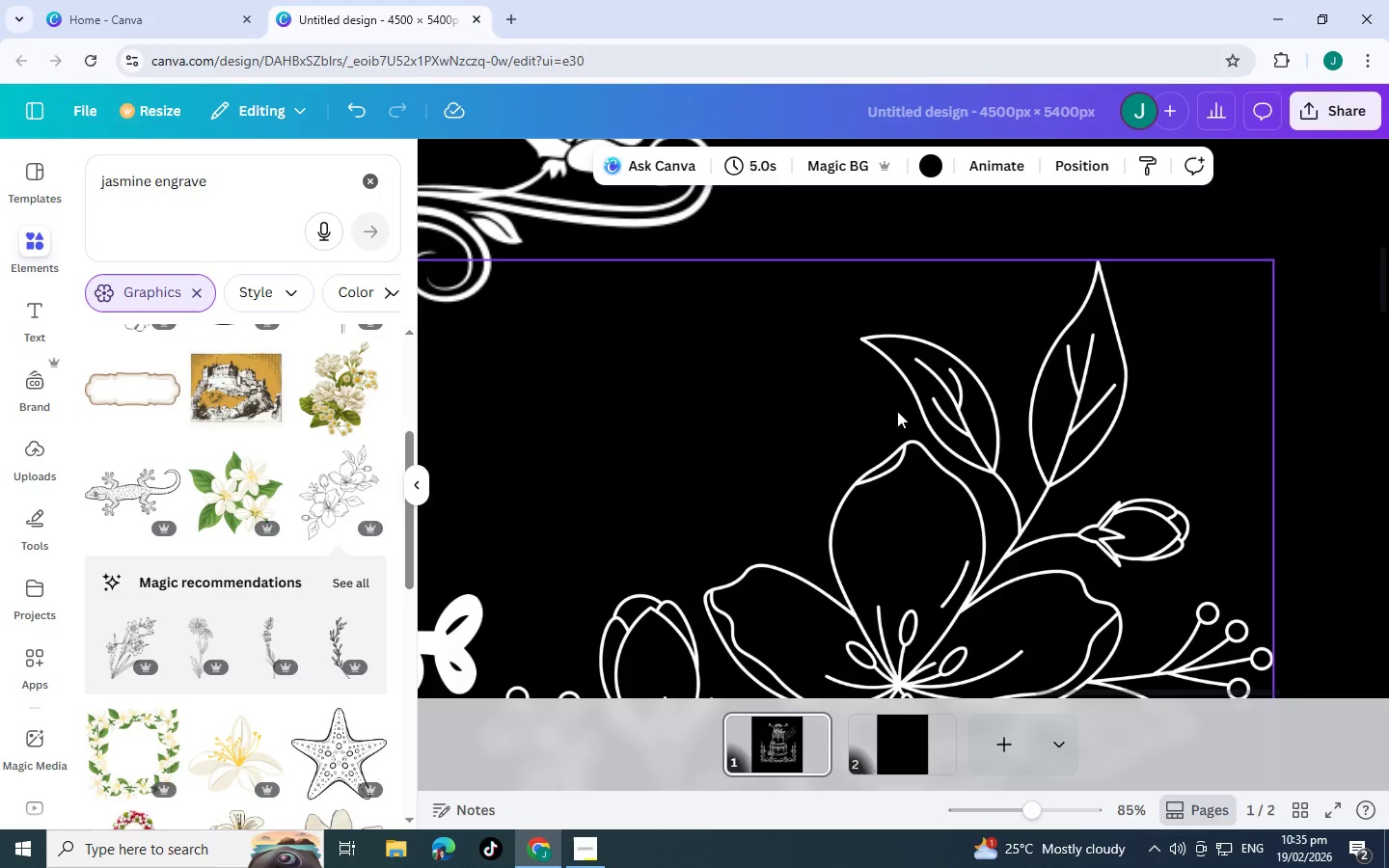 
left_click_drag(start_coordinate=[895, 421], to_coordinate=[942, 415])
 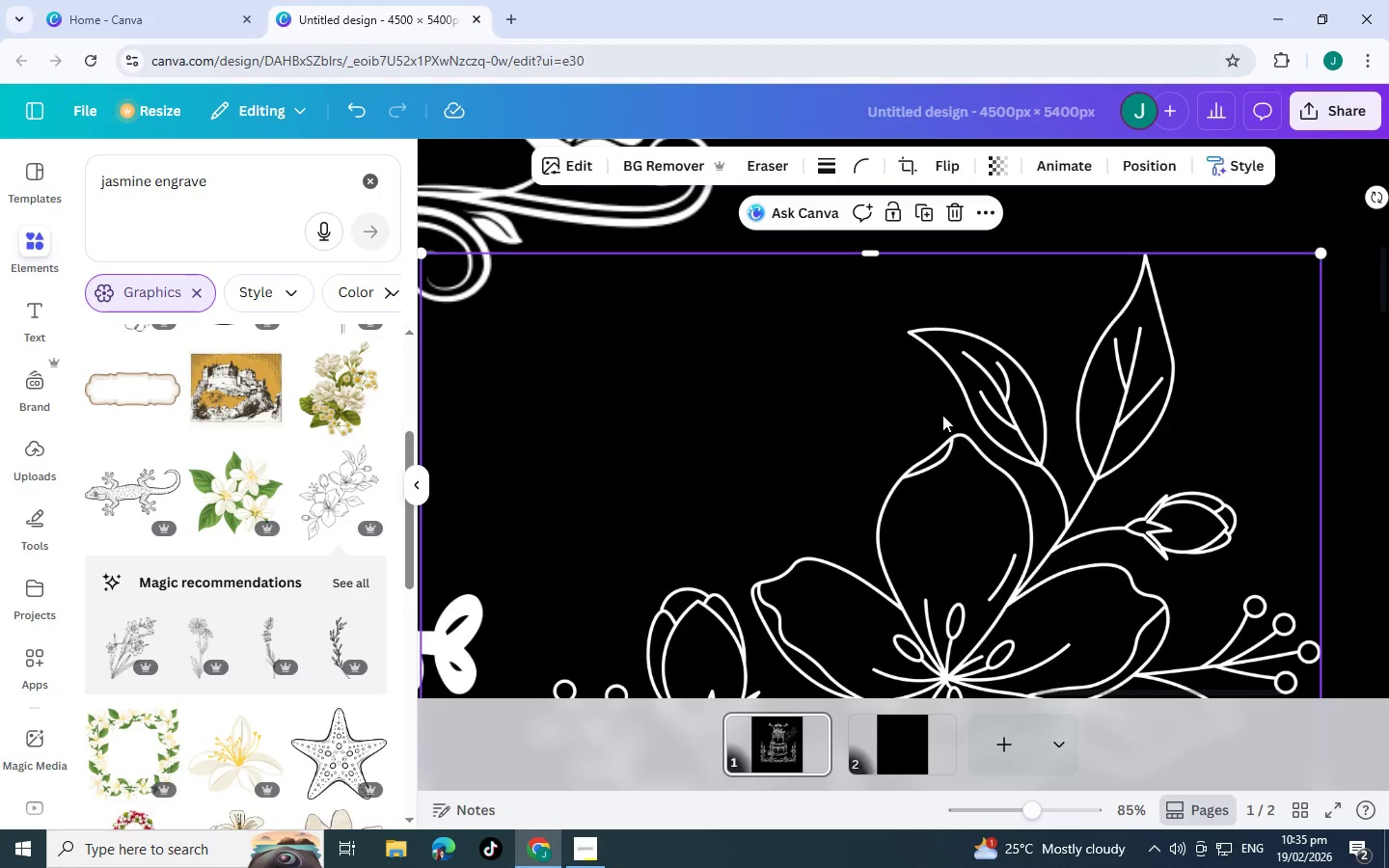 
left_click([942, 415])
 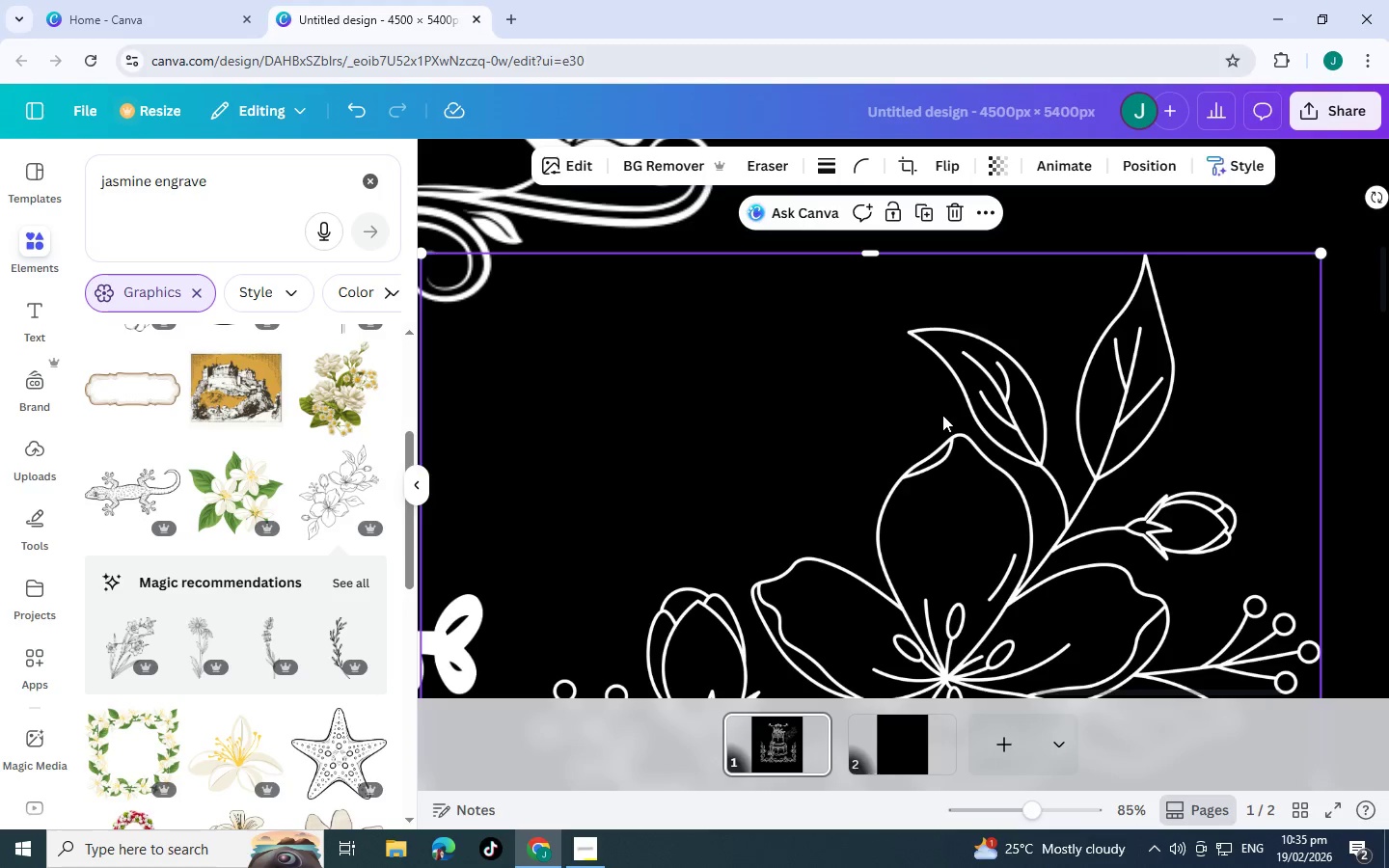 
key(Control+C)
 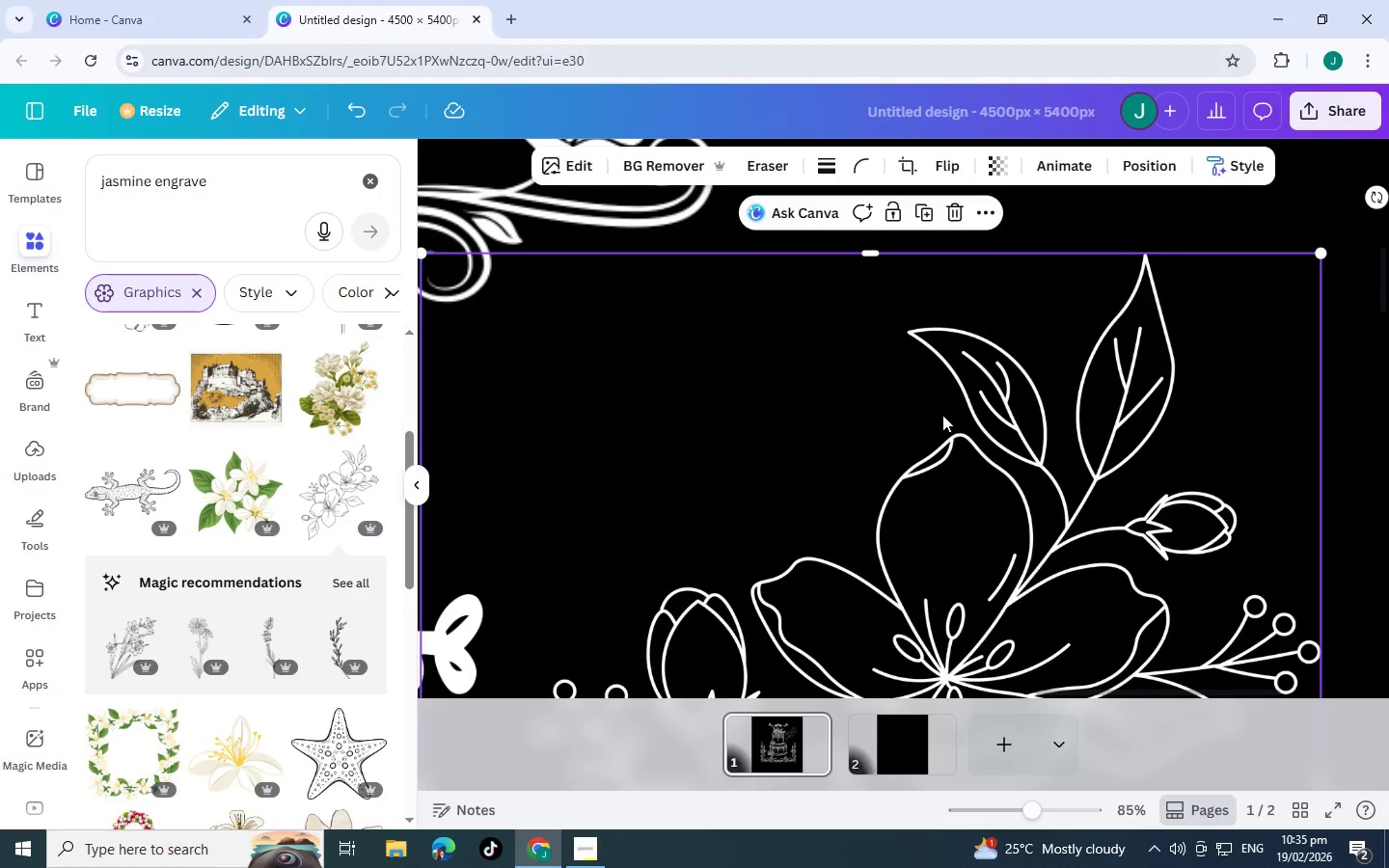 
key(Control+V)
 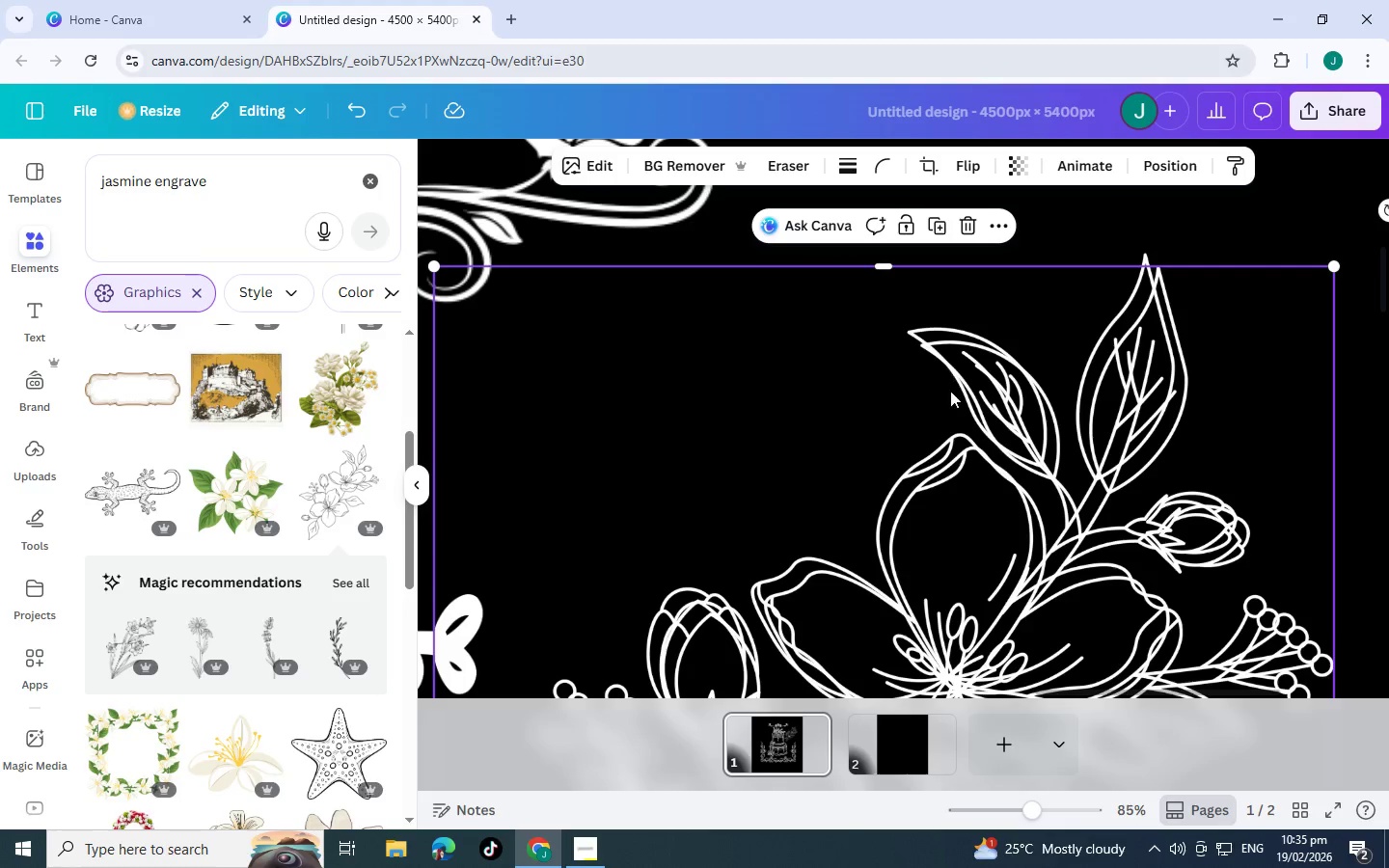 
left_click_drag(start_coordinate=[982, 441], to_coordinate=[967, 428])
 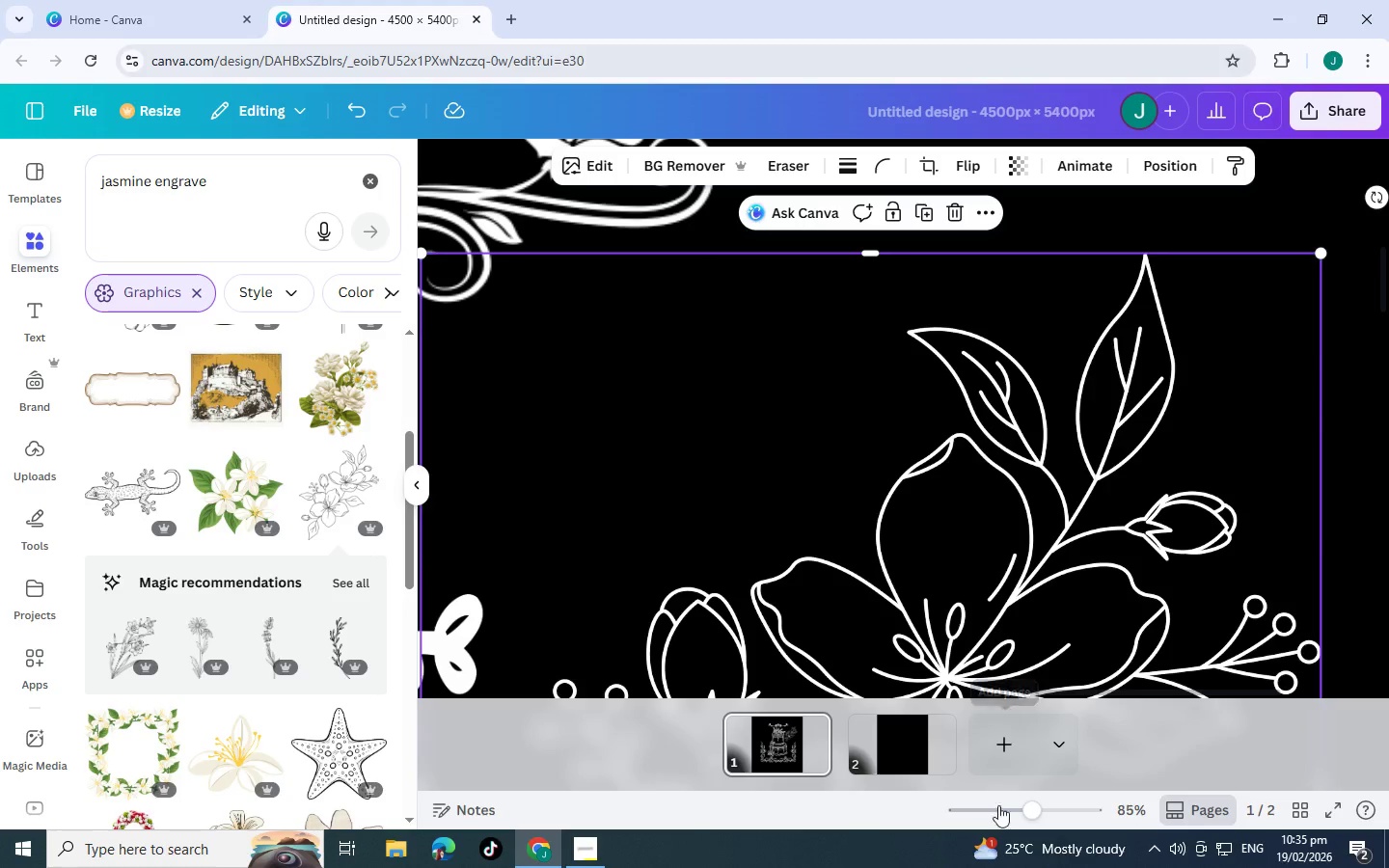 
left_click([989, 811])
 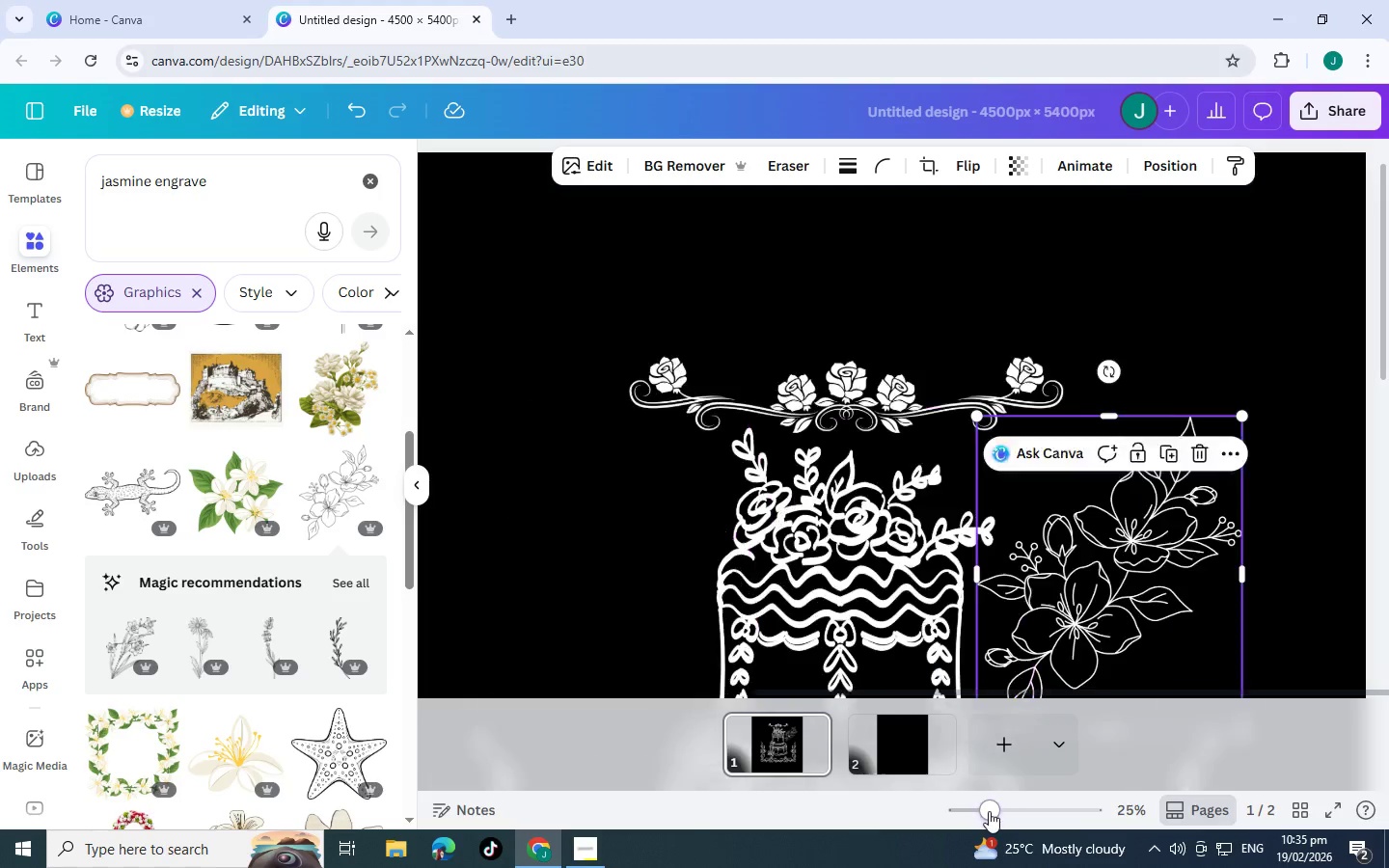 
left_click([989, 811])
 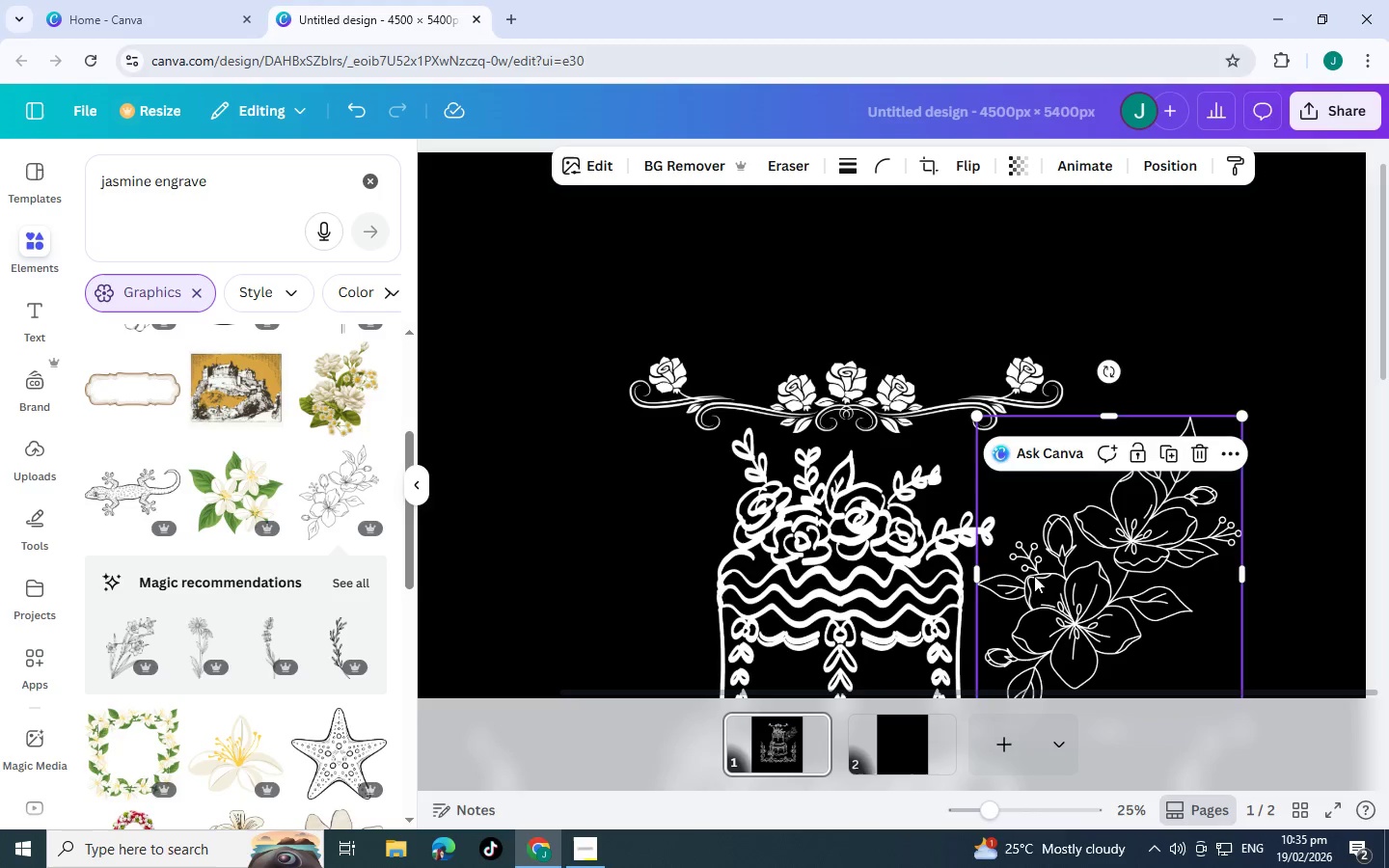 
scroll: coordinate [1040, 573], scroll_direction: down, amount: 3.0
 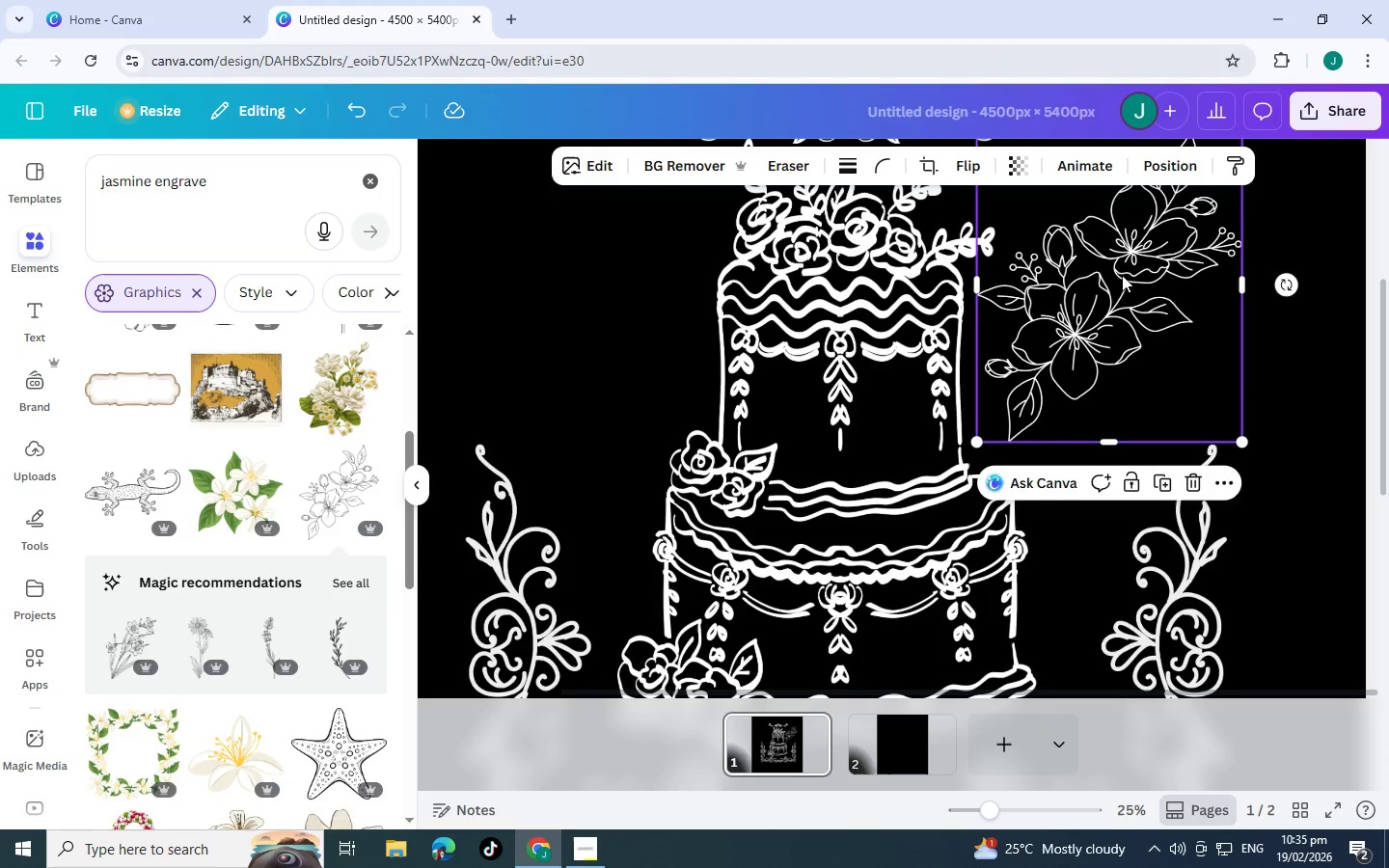 
left_click([1122, 275])
 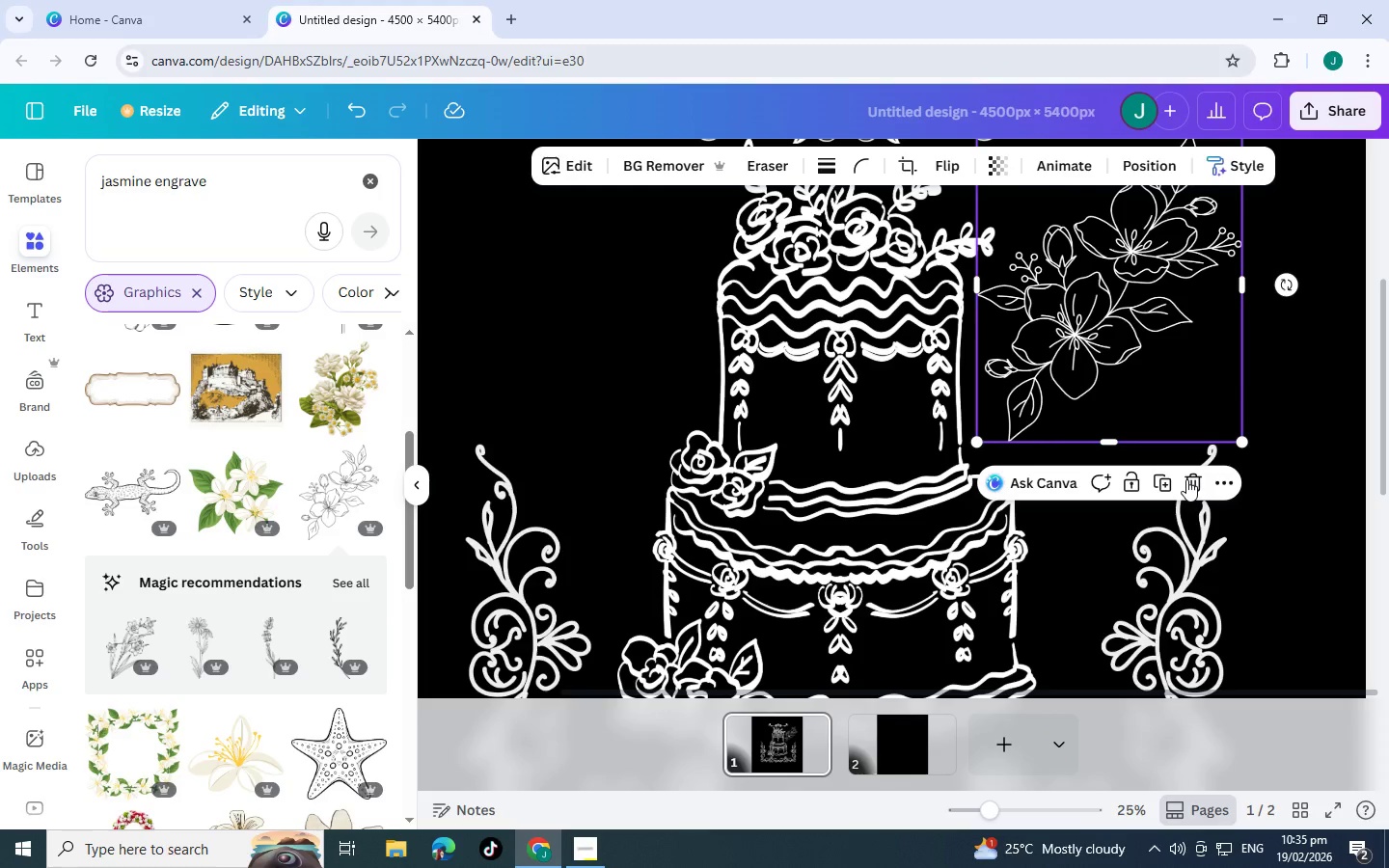 
left_click([1186, 479])
 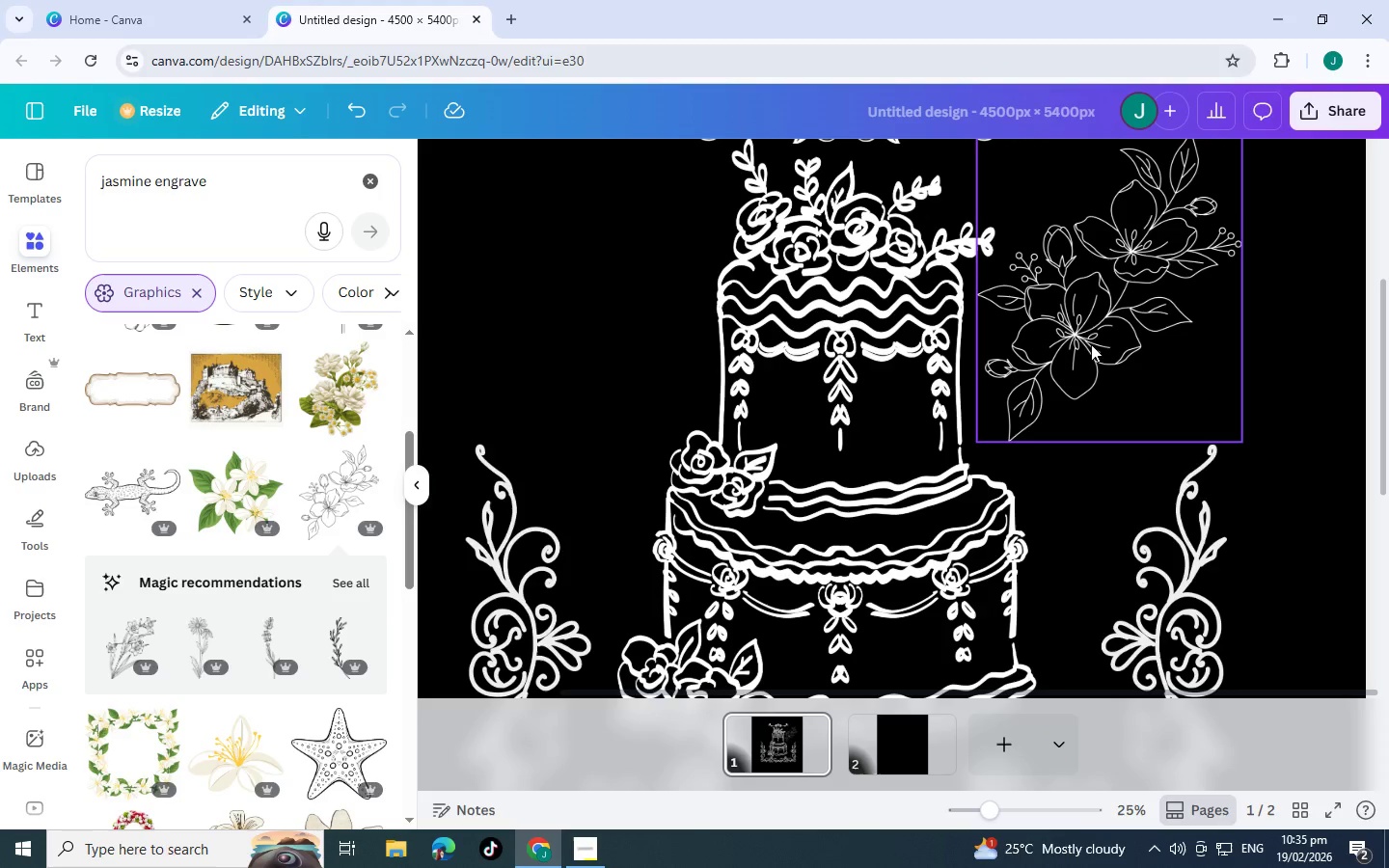 
left_click([1091, 339])
 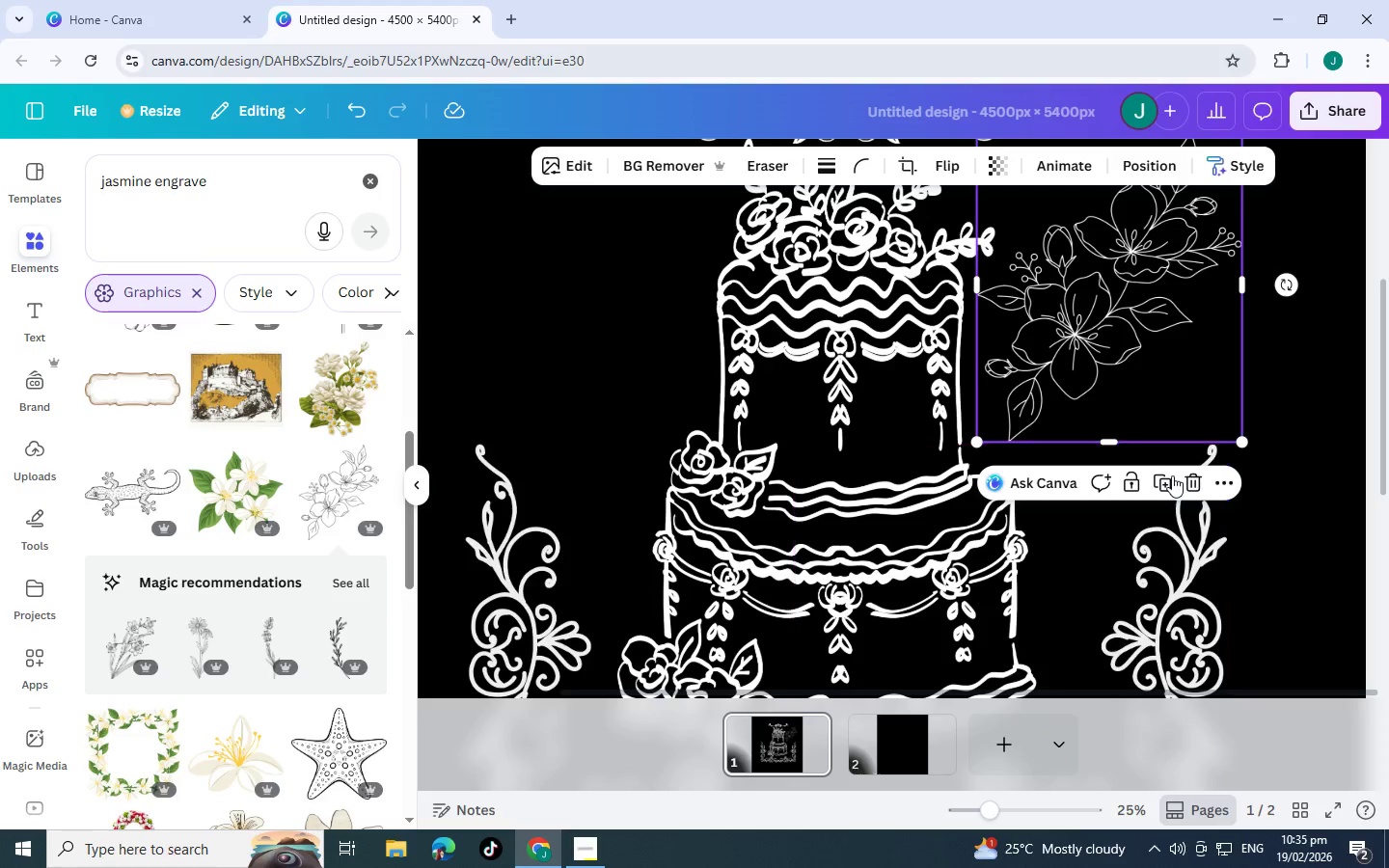 
key(Control+Z)
 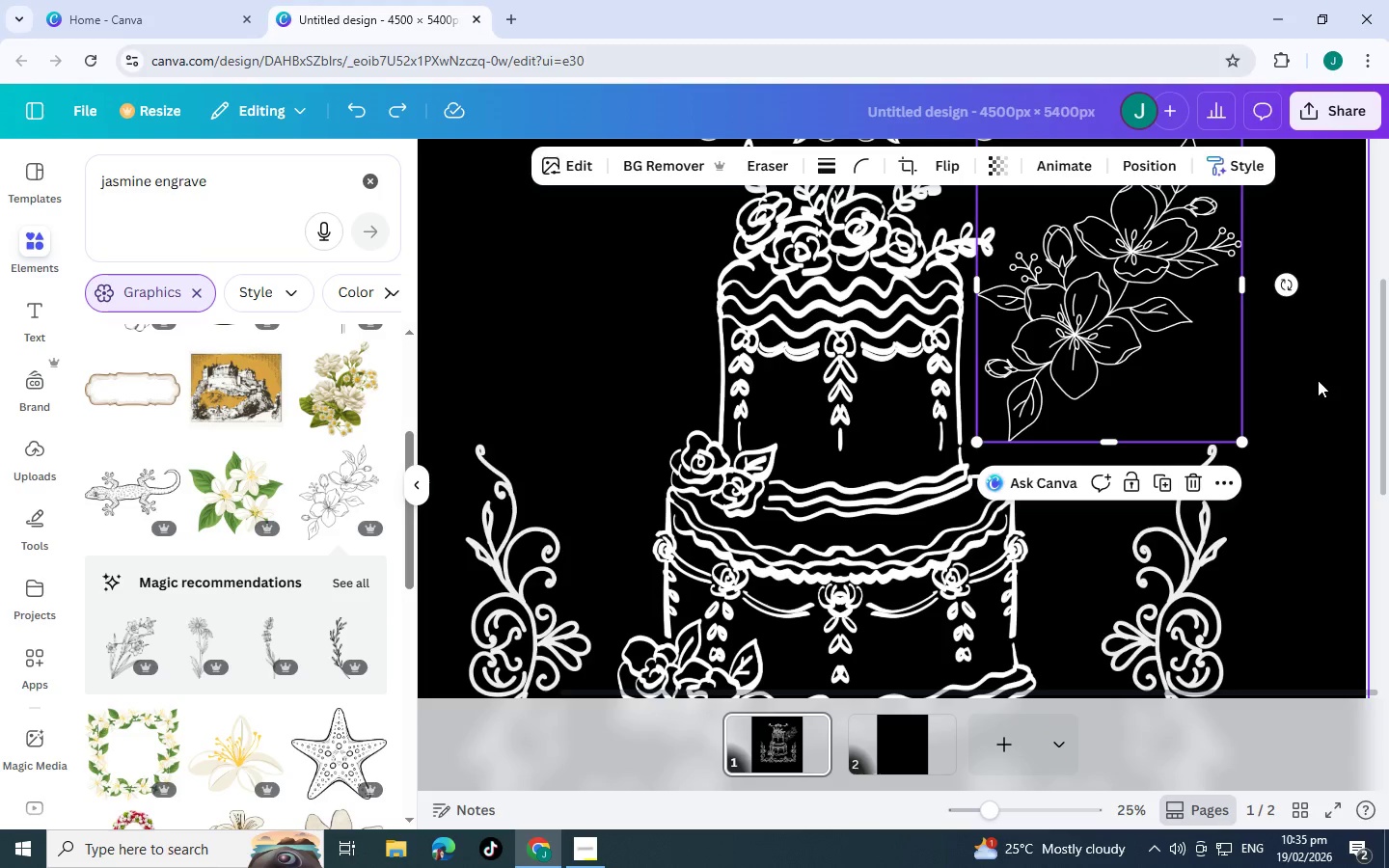 
left_click([1290, 389])
 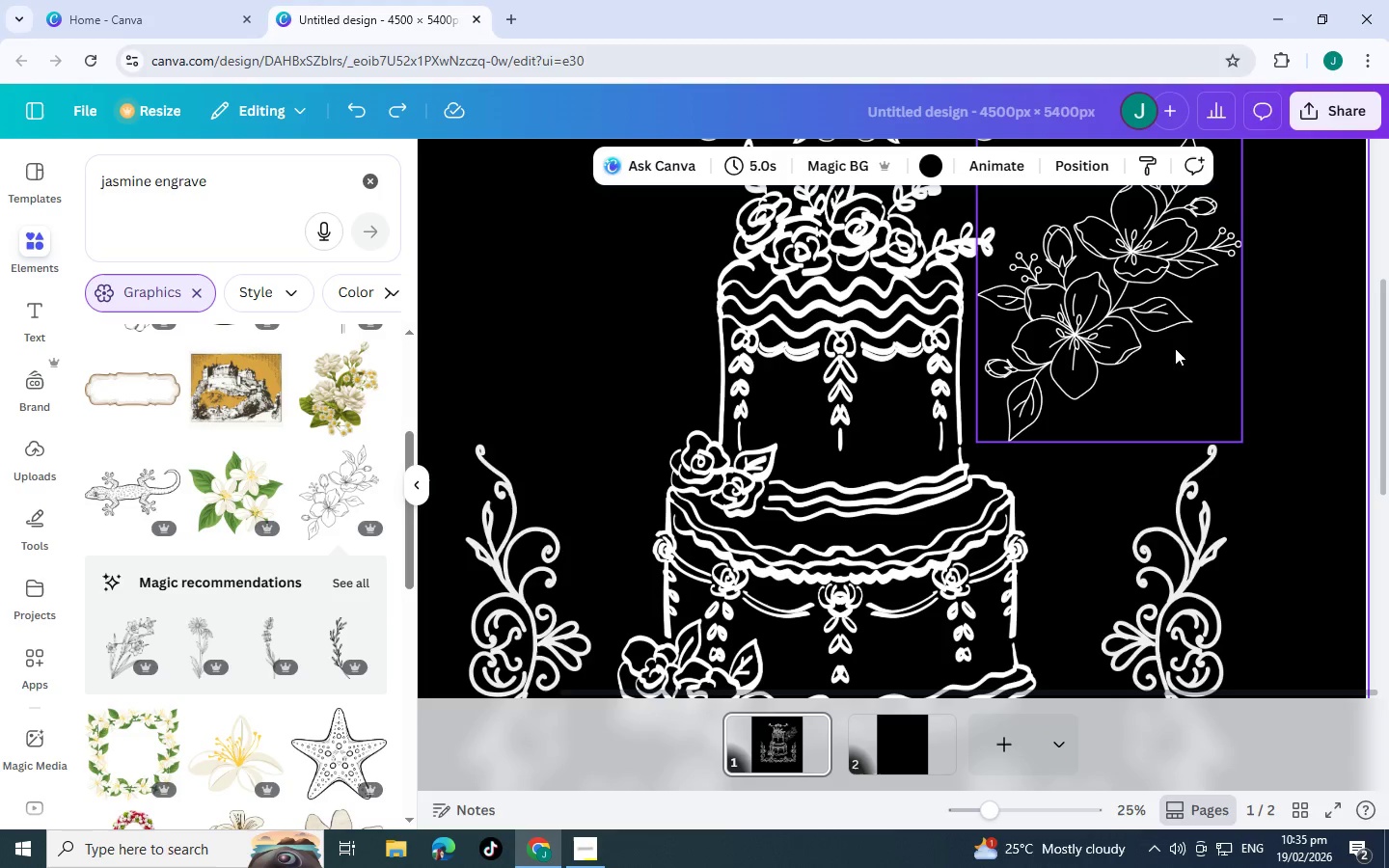 
left_click([1155, 336])
 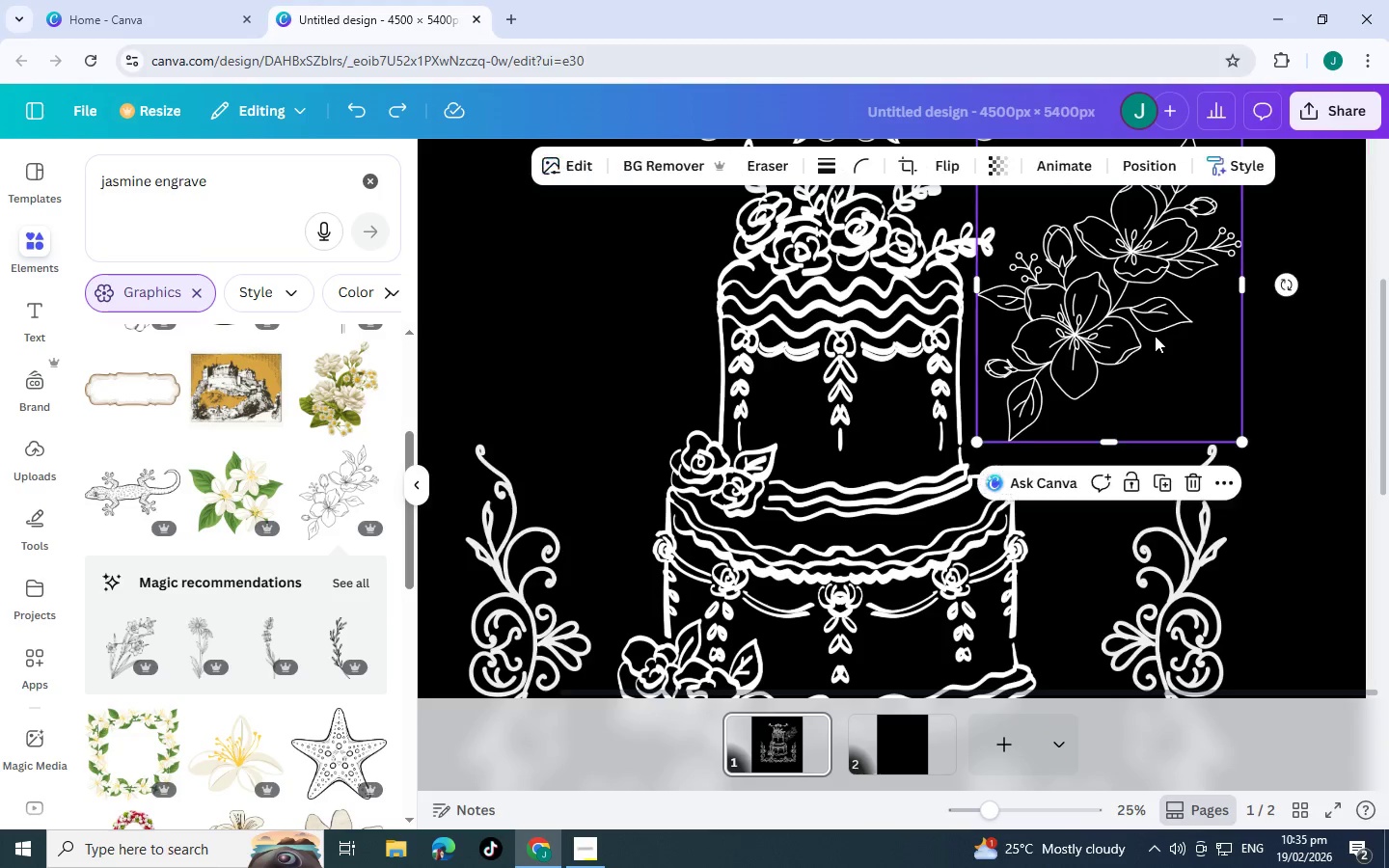 
key(Control+C)
 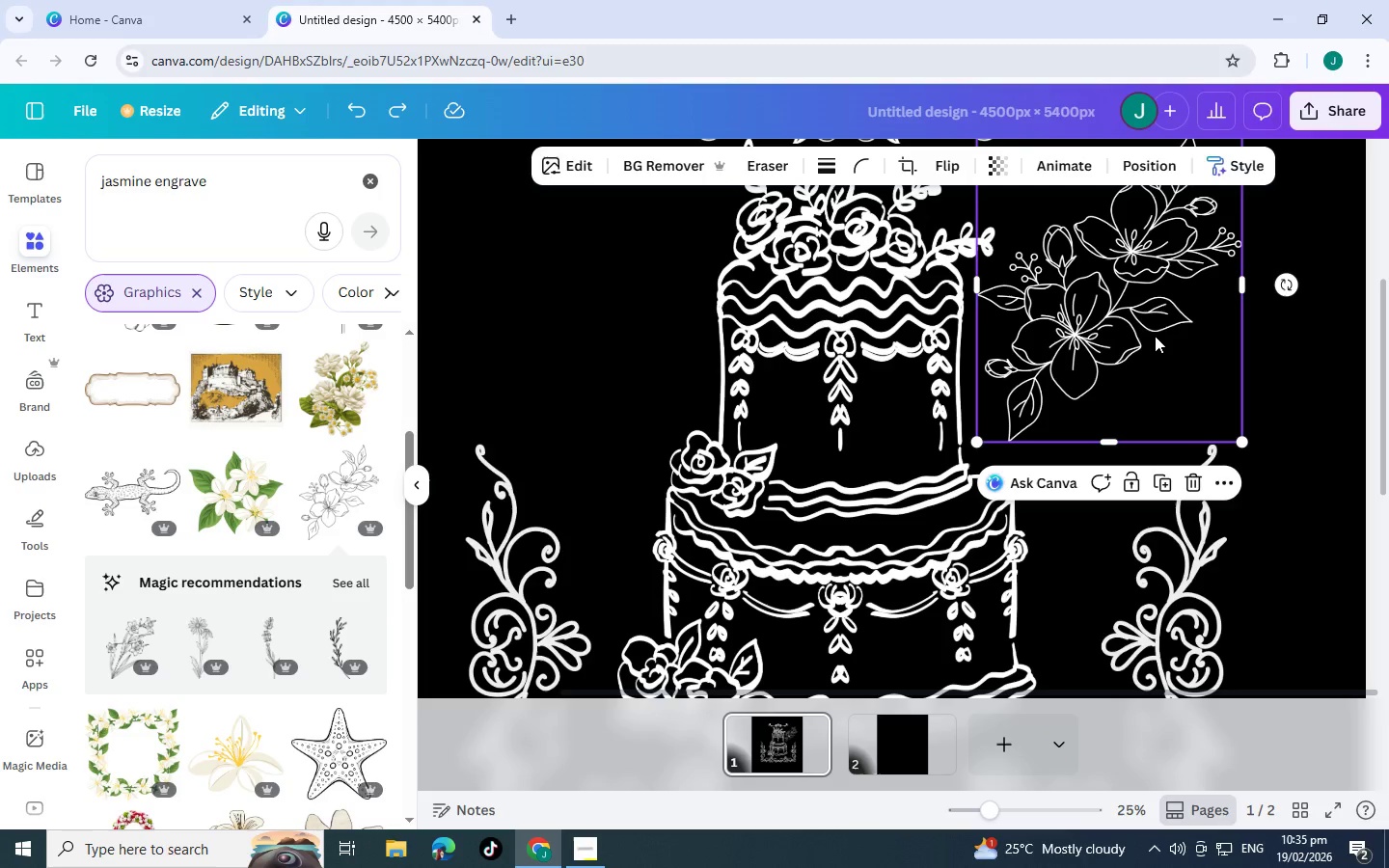 
key(Control+V)
 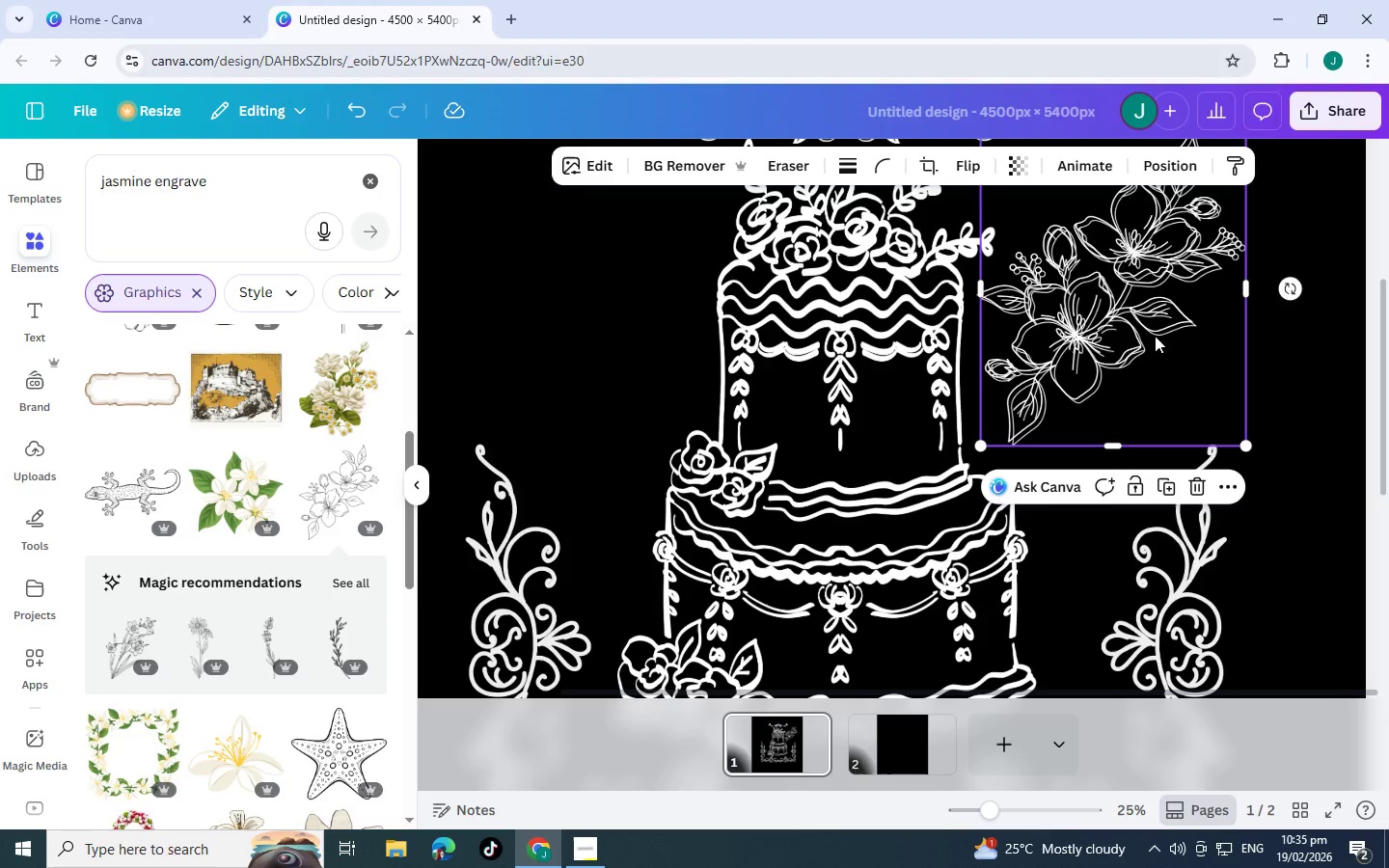 
left_click_drag(start_coordinate=[1155, 336], to_coordinate=[1148, 329])
 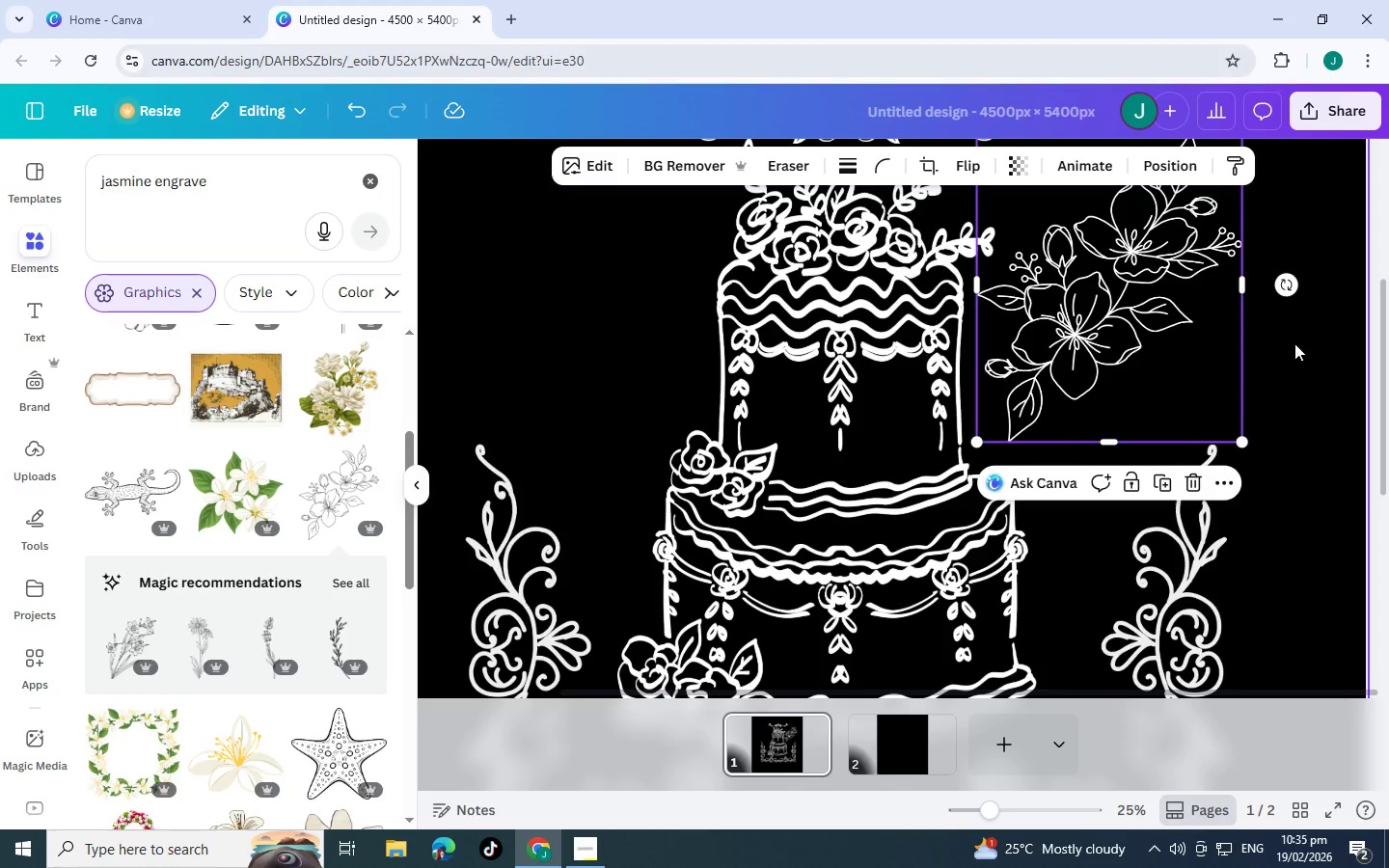 
left_click([1294, 344])
 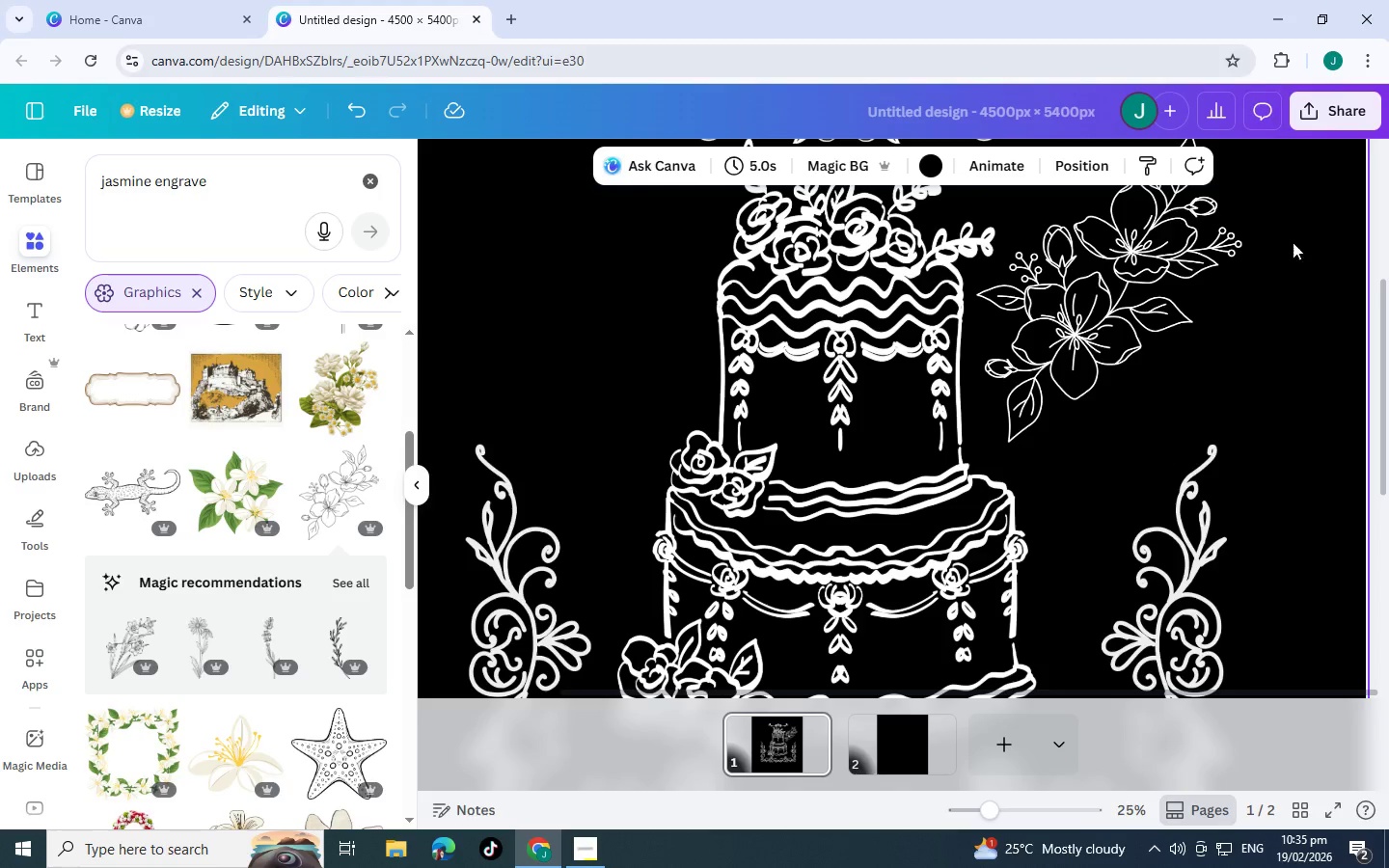 
left_click_drag(start_coordinate=[1293, 228], to_coordinate=[1071, 334])
 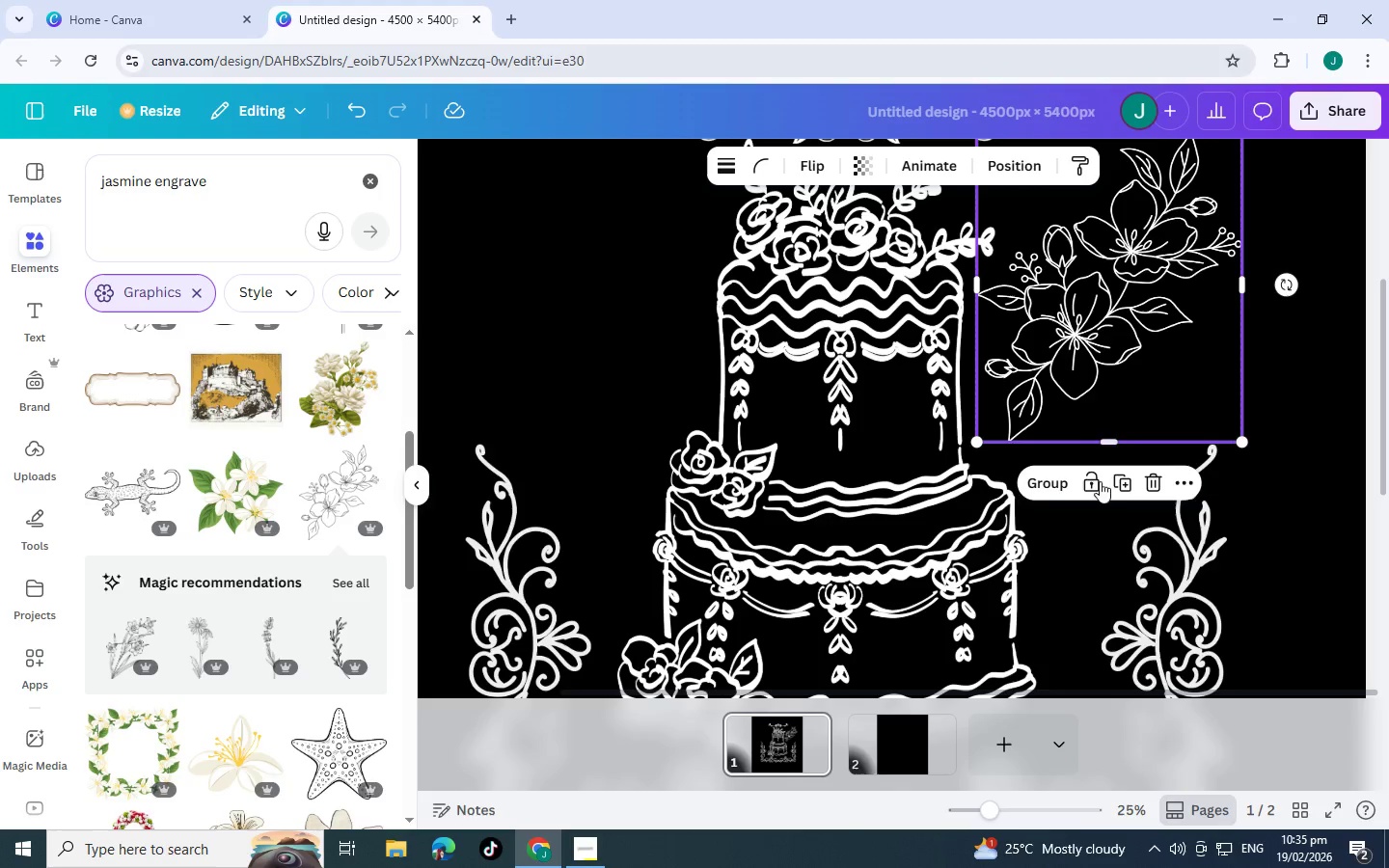 
left_click([1056, 486])
 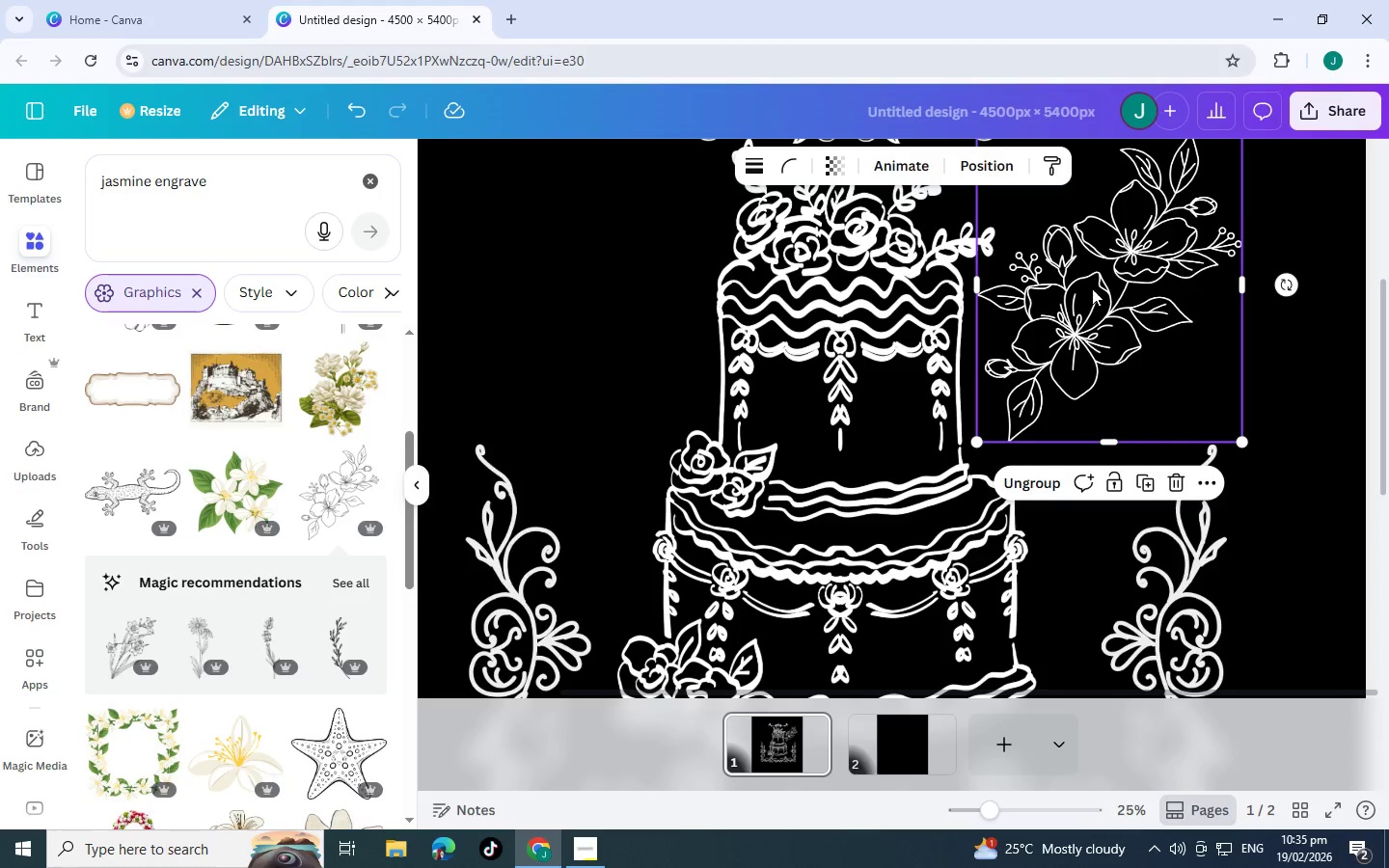 
left_click_drag(start_coordinate=[1094, 306], to_coordinate=[1140, 429])
 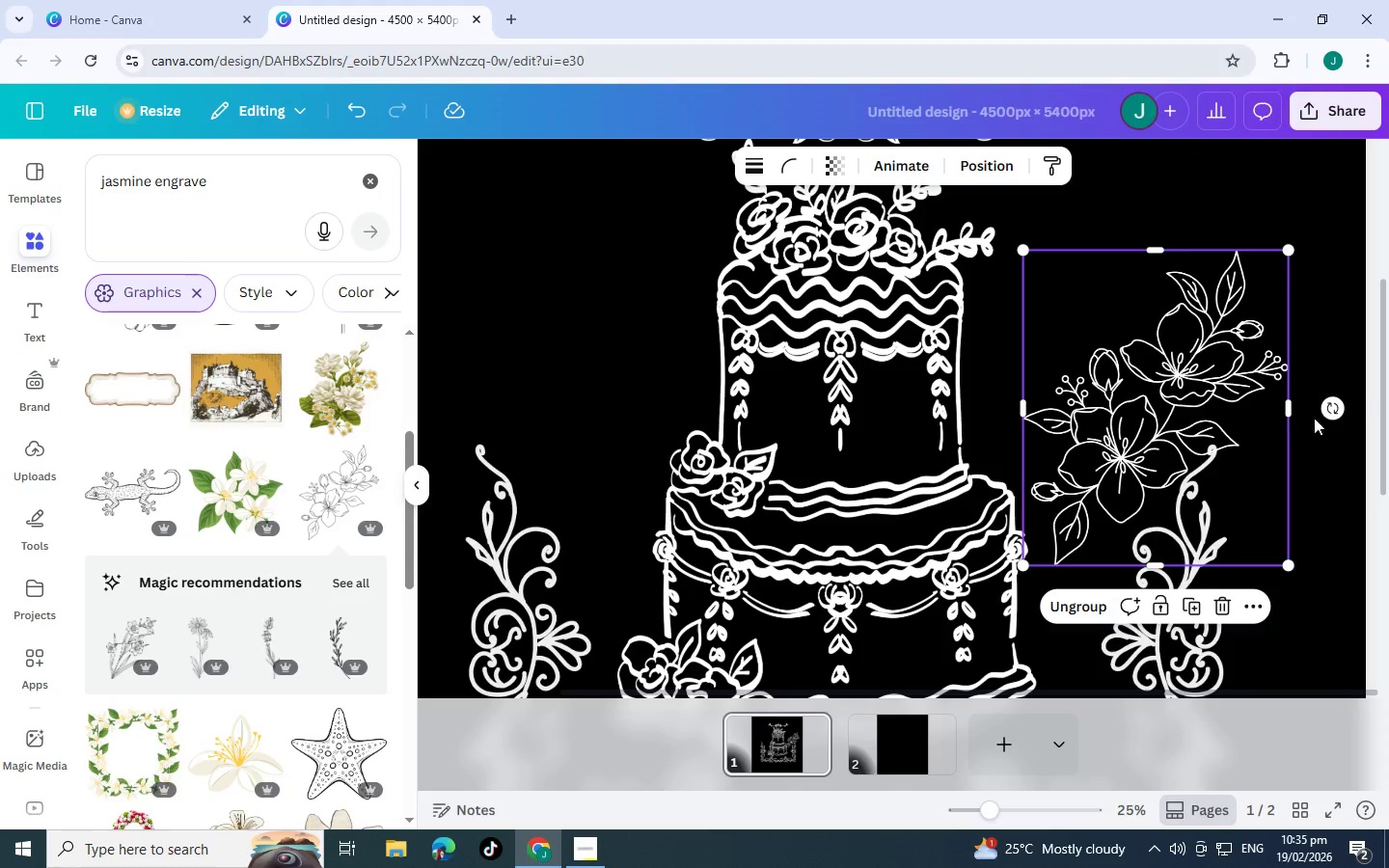 
left_click_drag(start_coordinate=[1329, 410], to_coordinate=[1262, 356])
 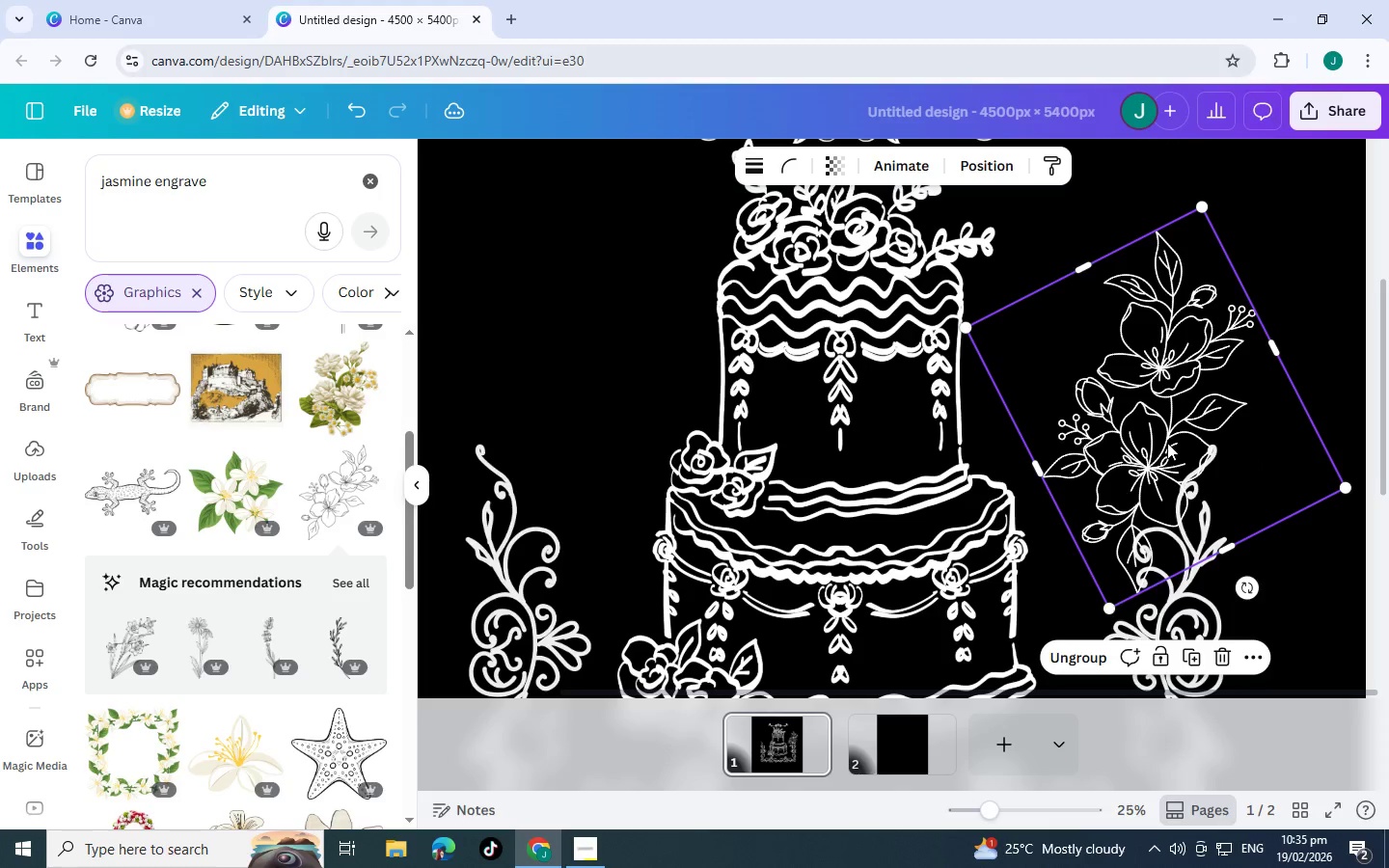 
left_click_drag(start_coordinate=[1167, 443], to_coordinate=[1115, 392])
 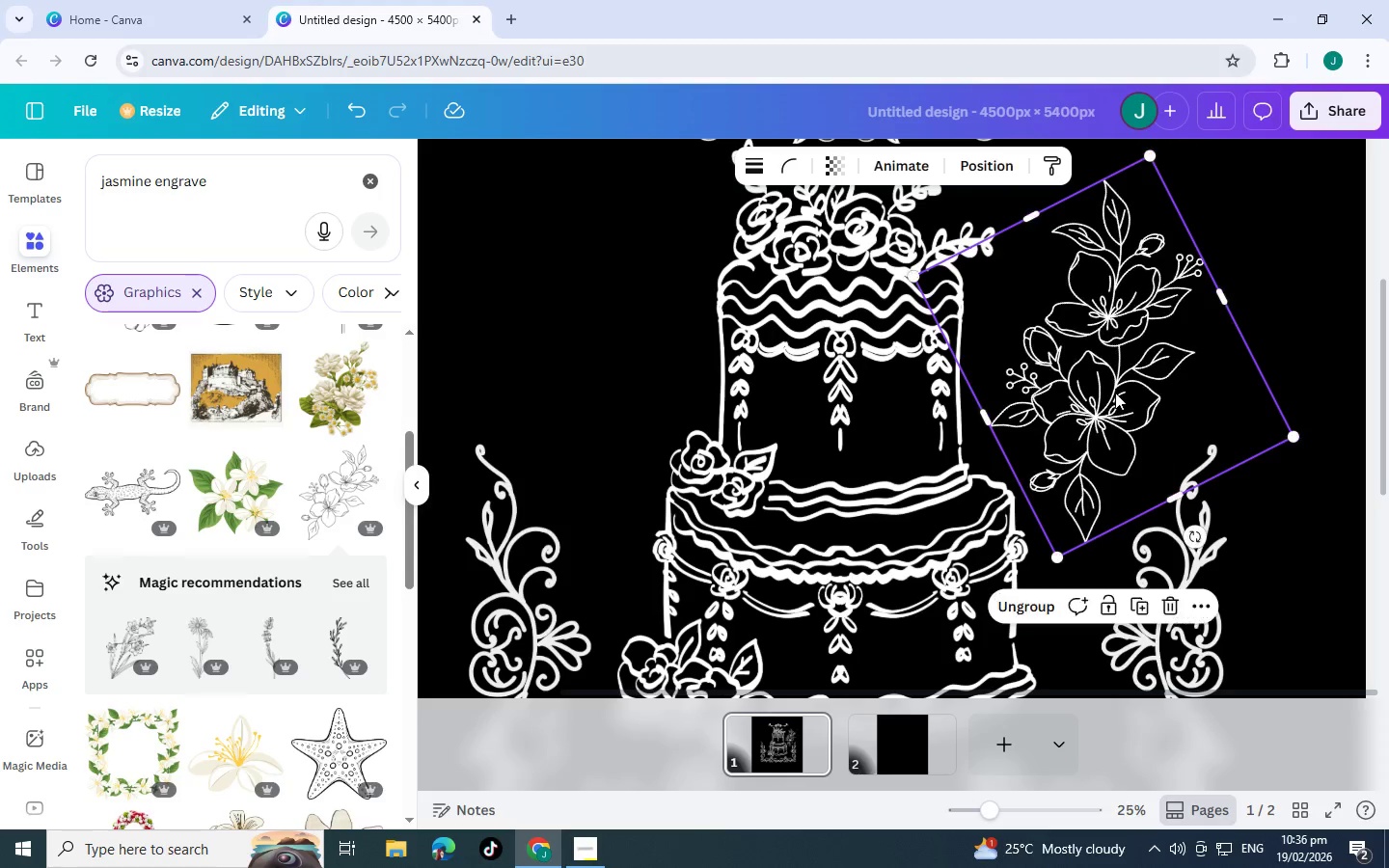 
key(Control+C)
 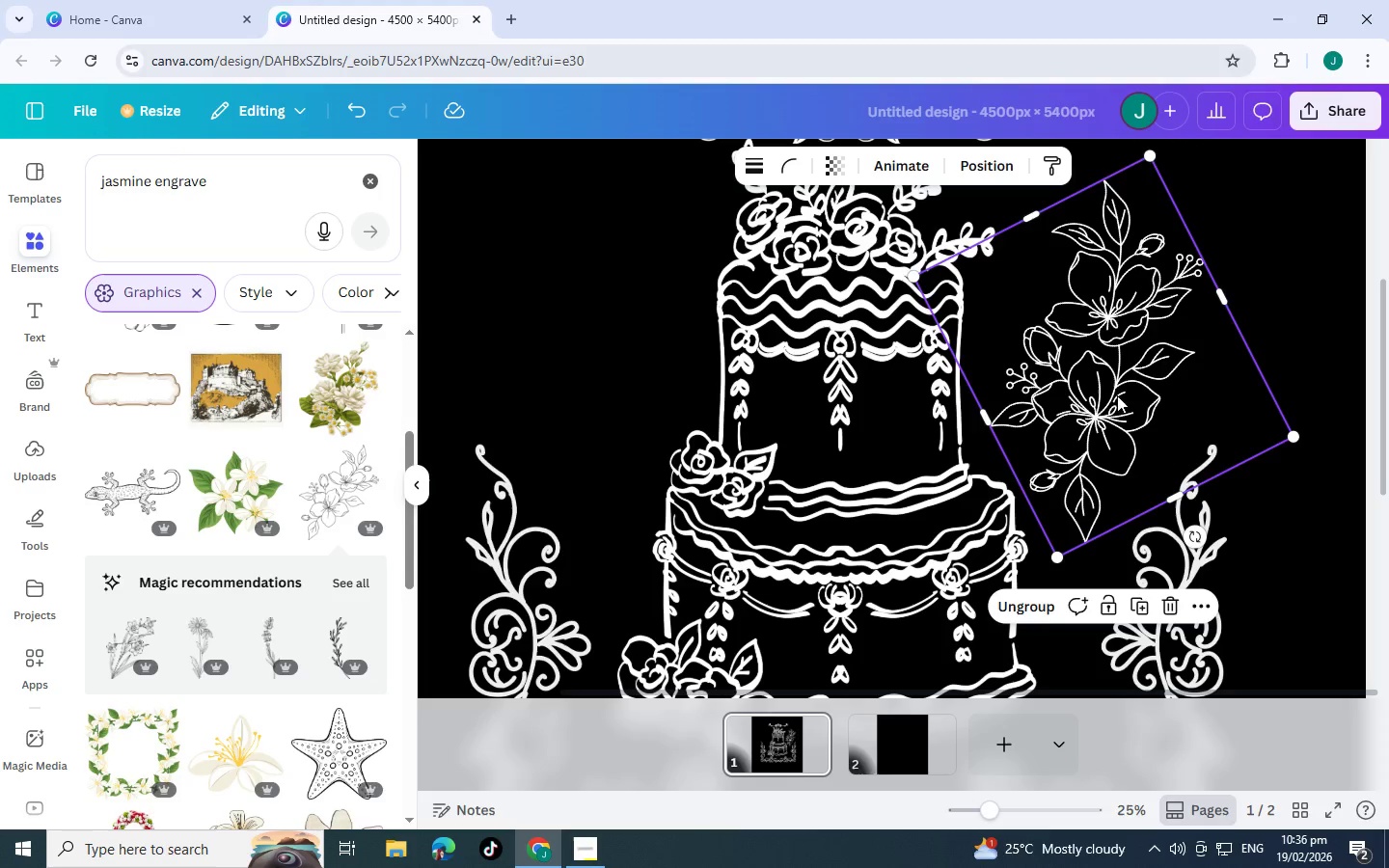 
key(Control+V)
 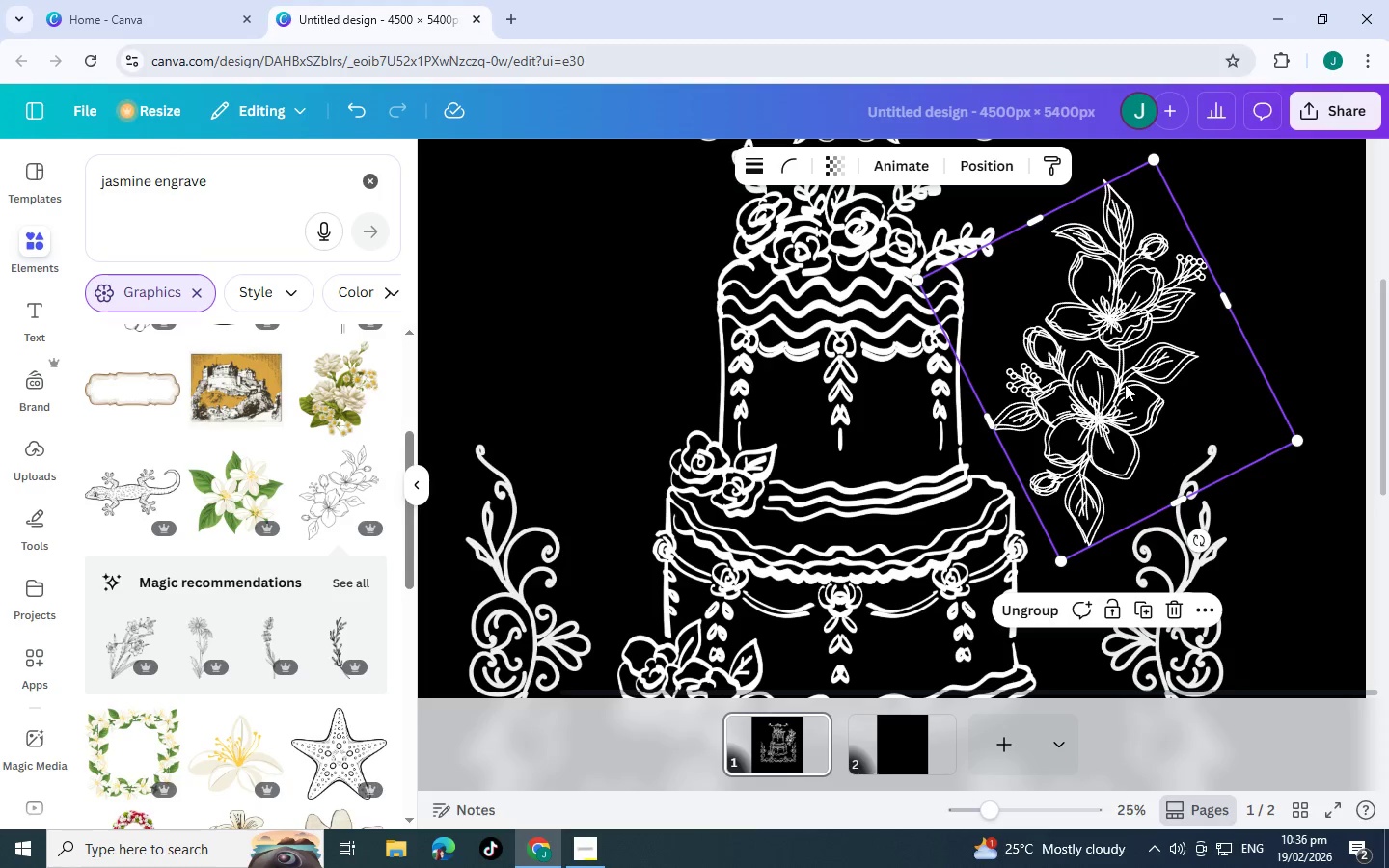 
left_click_drag(start_coordinate=[1118, 384], to_coordinate=[713, 380])
 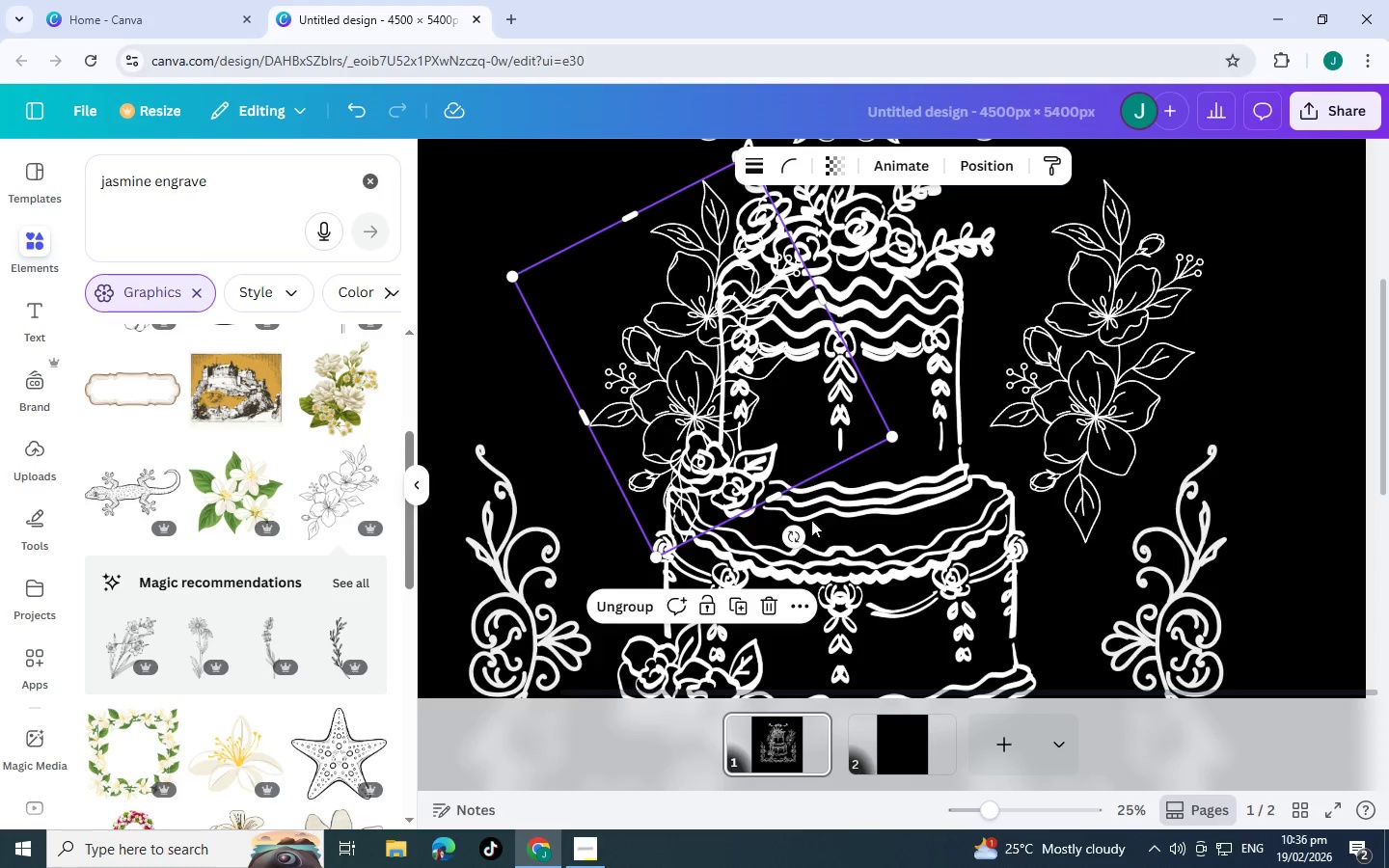 
left_click([801, 605])
 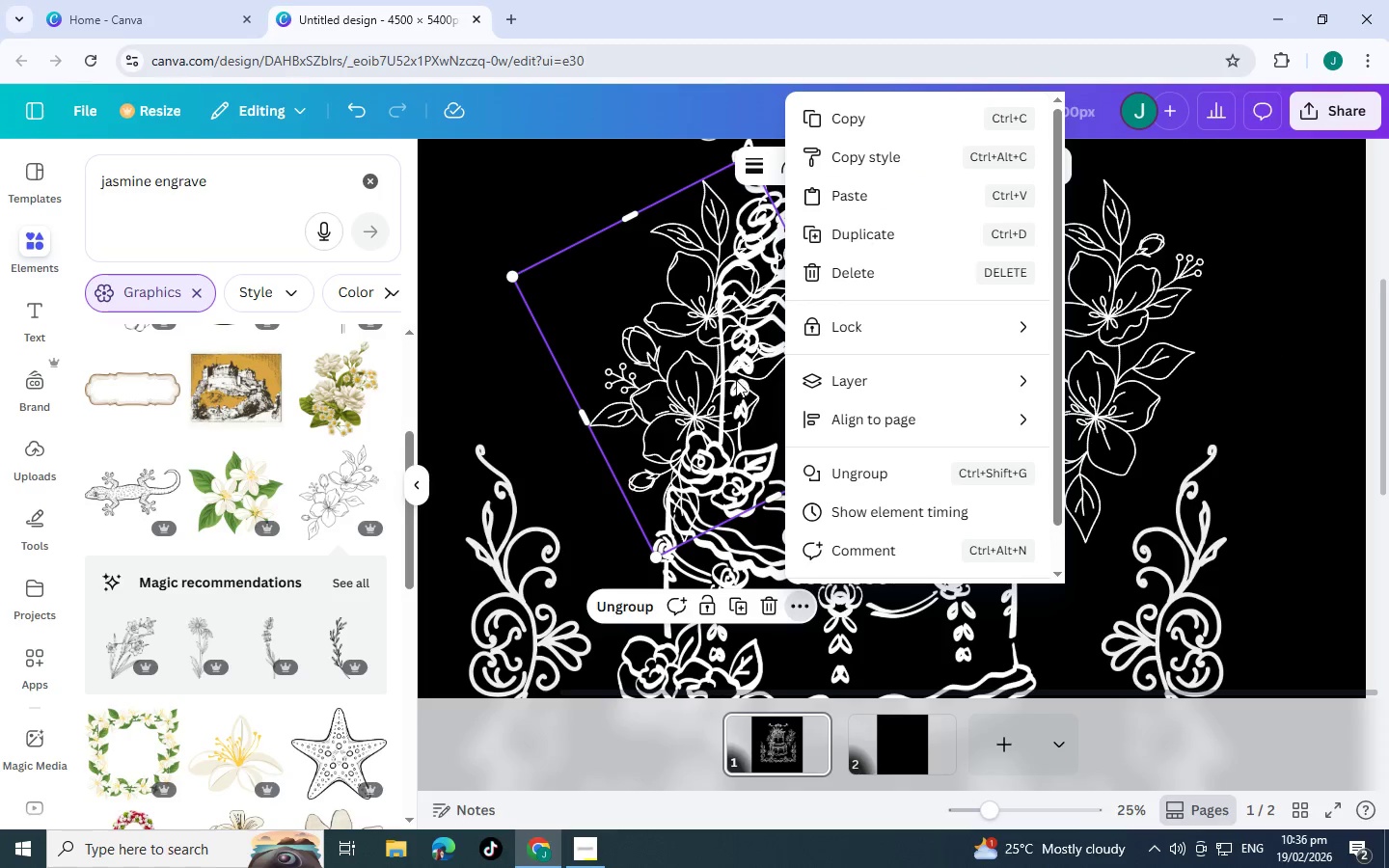 
left_click([673, 383])
 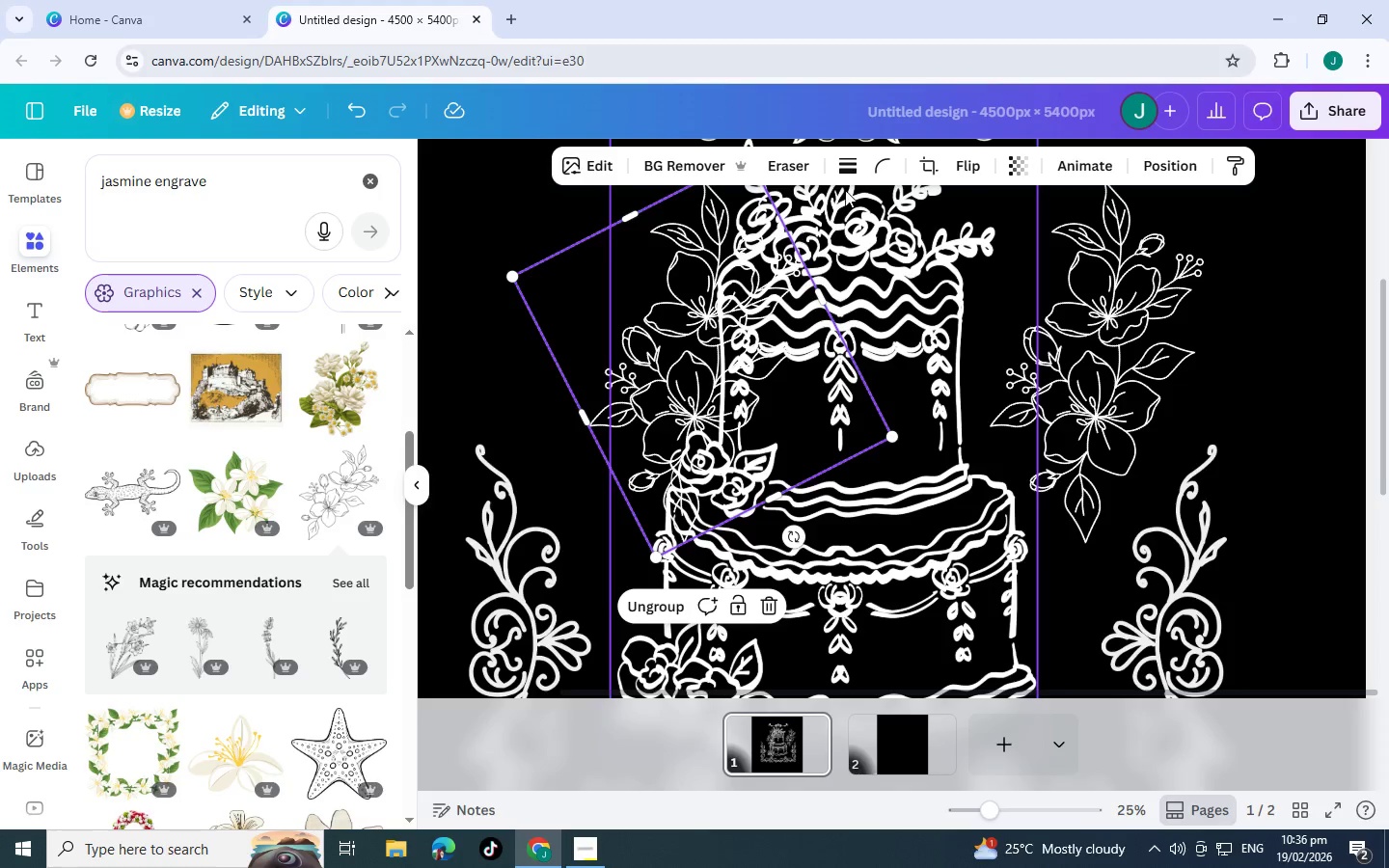 
left_click([988, 164])
 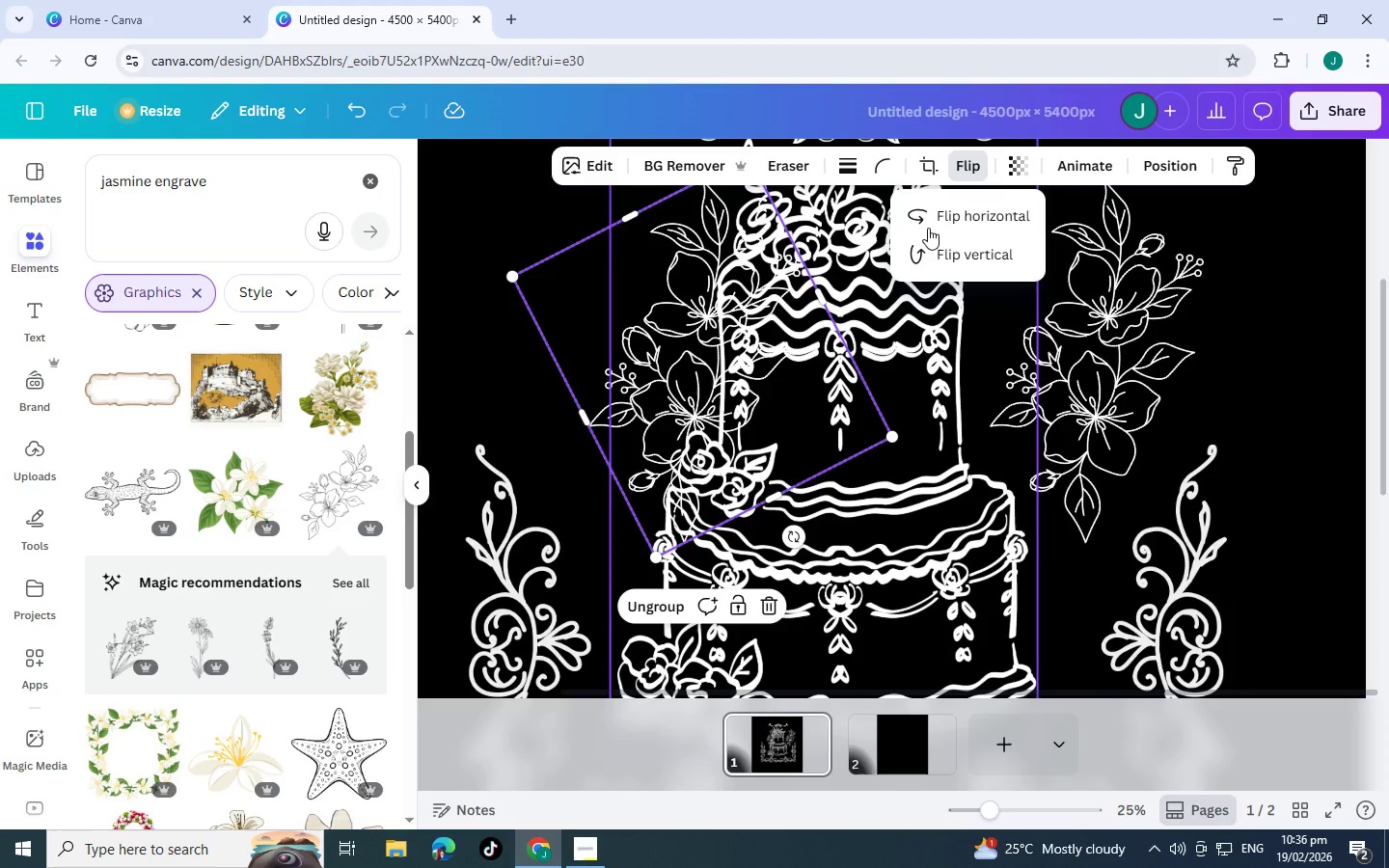 
left_click([939, 220])
 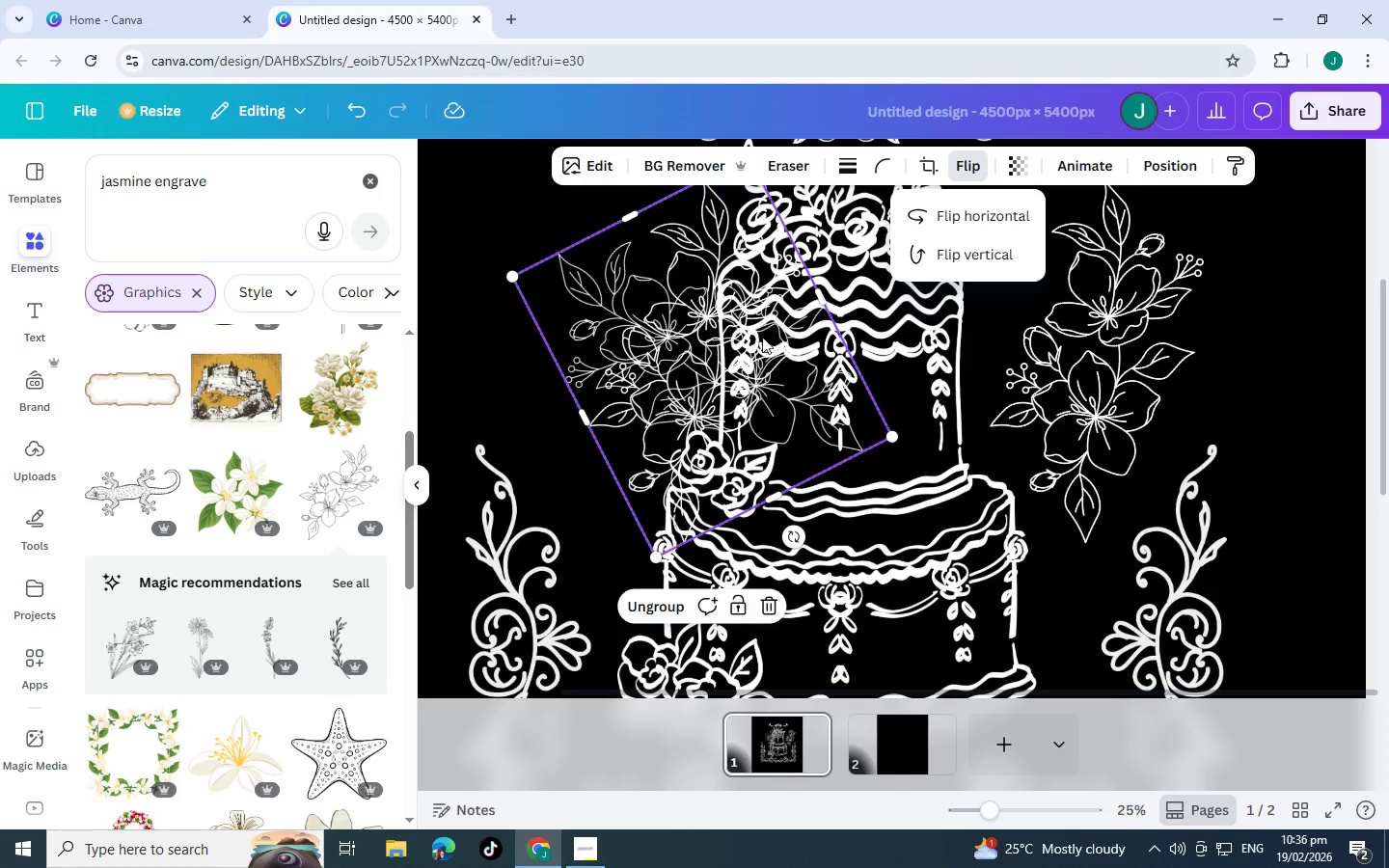 
left_click_drag(start_coordinate=[755, 342], to_coordinate=[587, 298])
 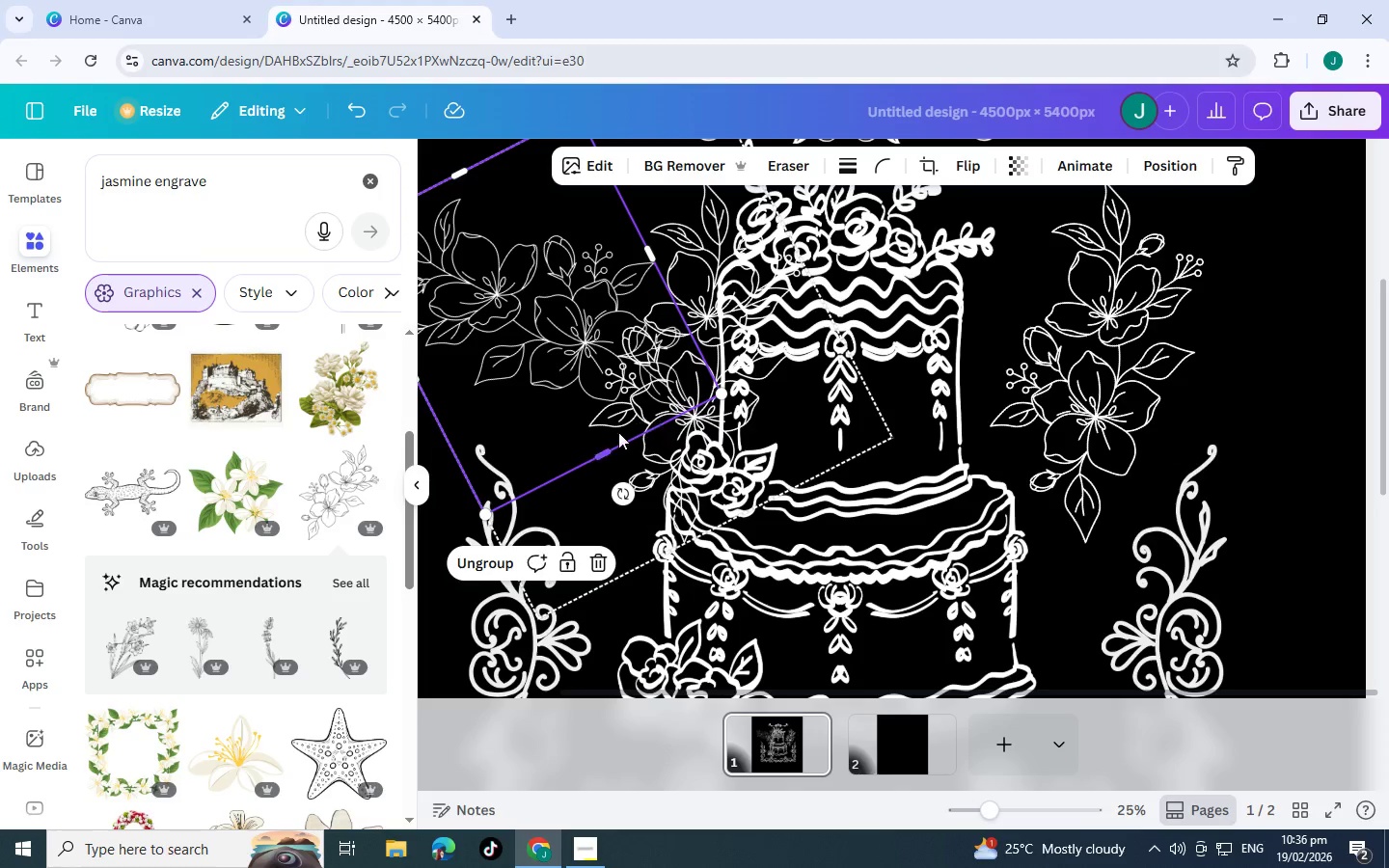 
key(Control+Z)
 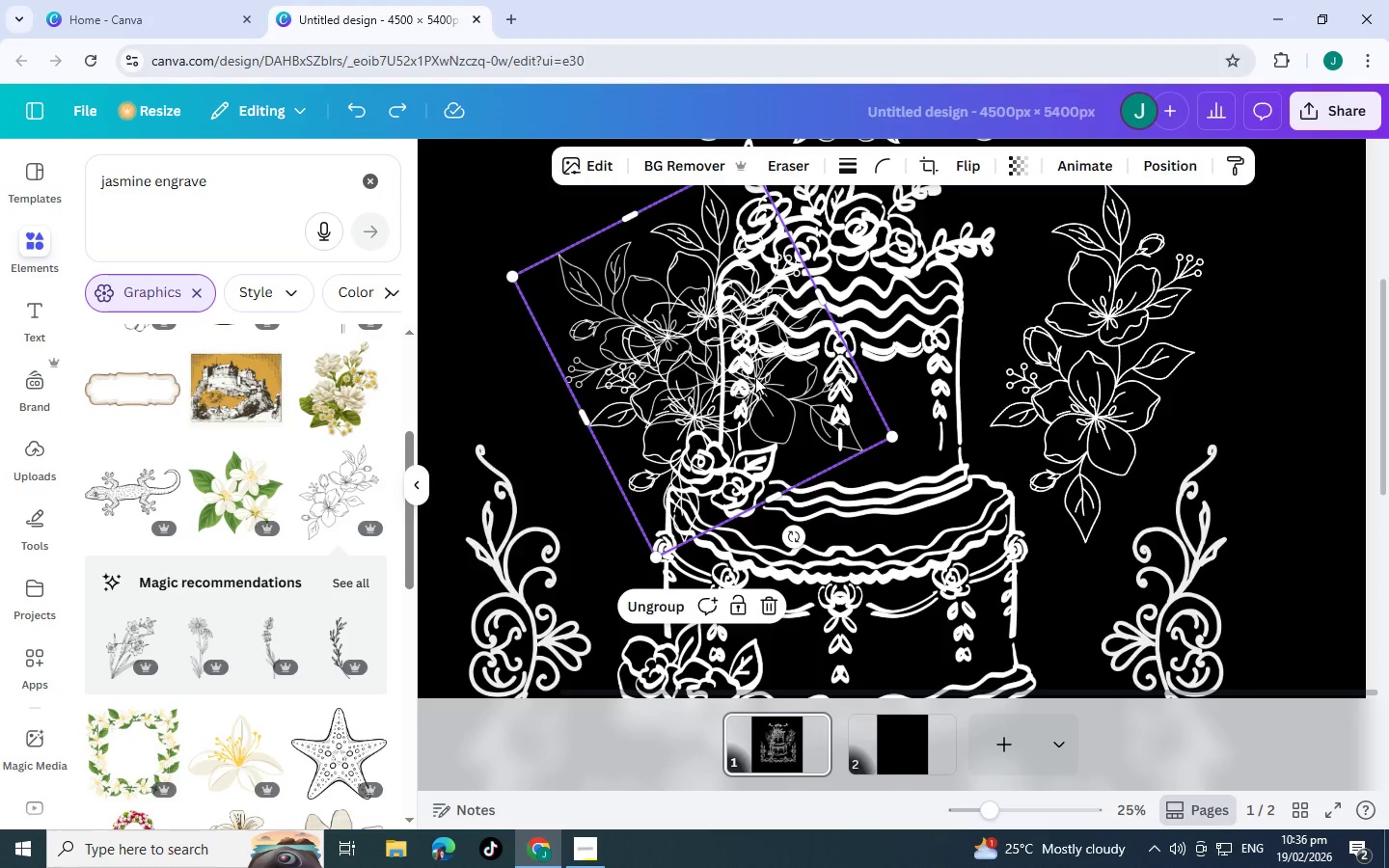 
left_click_drag(start_coordinate=[747, 379], to_coordinate=[583, 381])
 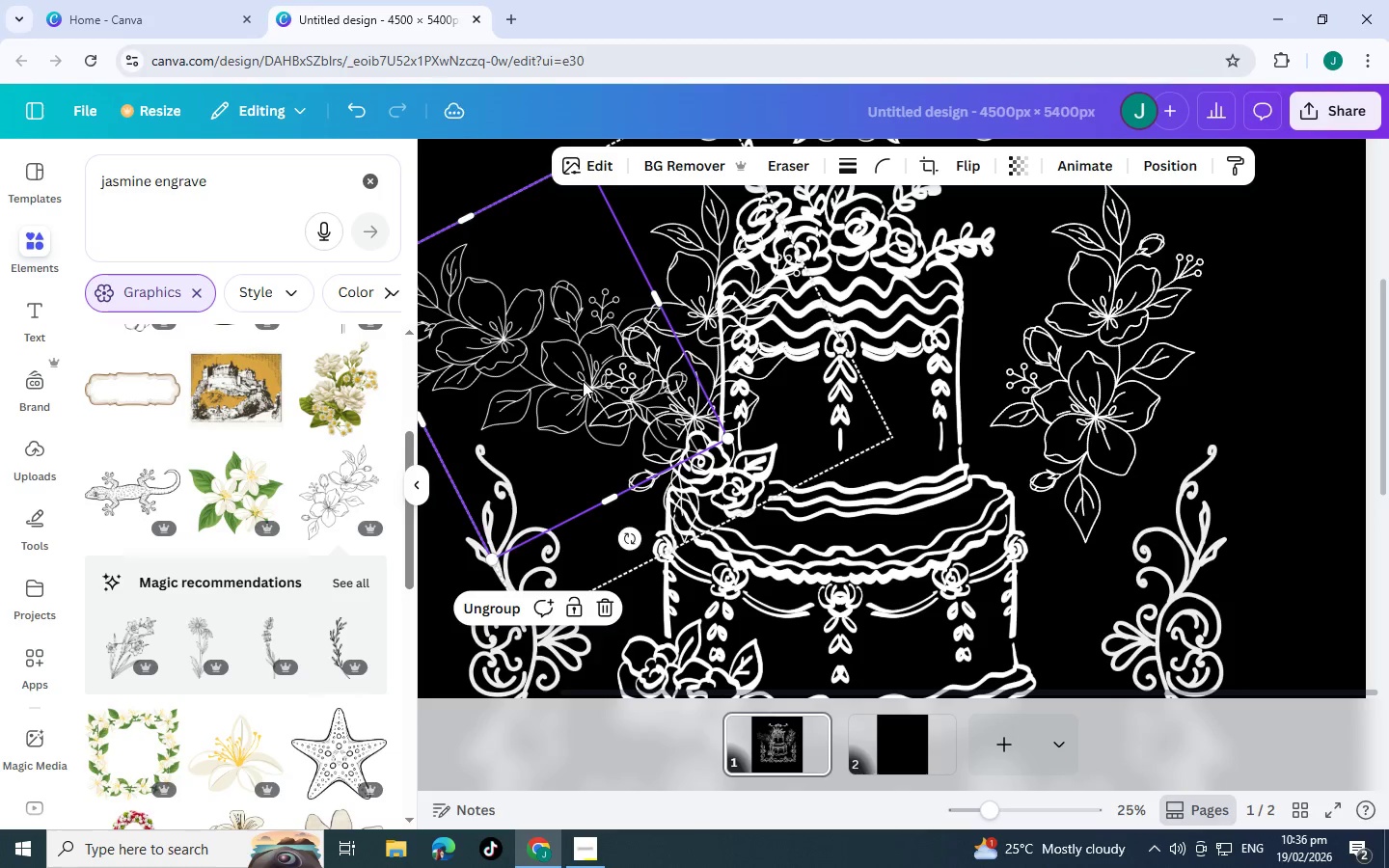 
key(Control+Z)
 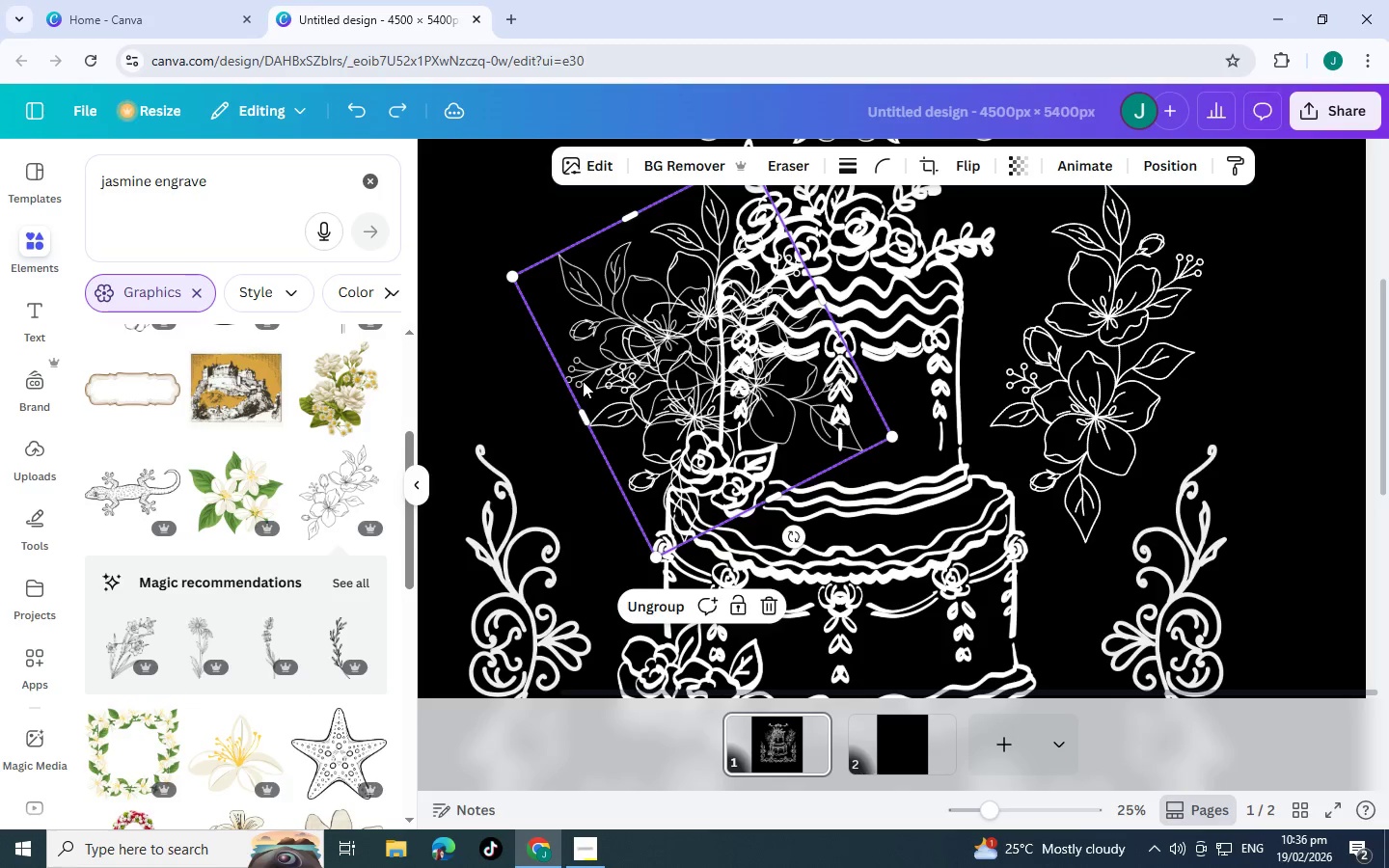 
key(Control+Z)
 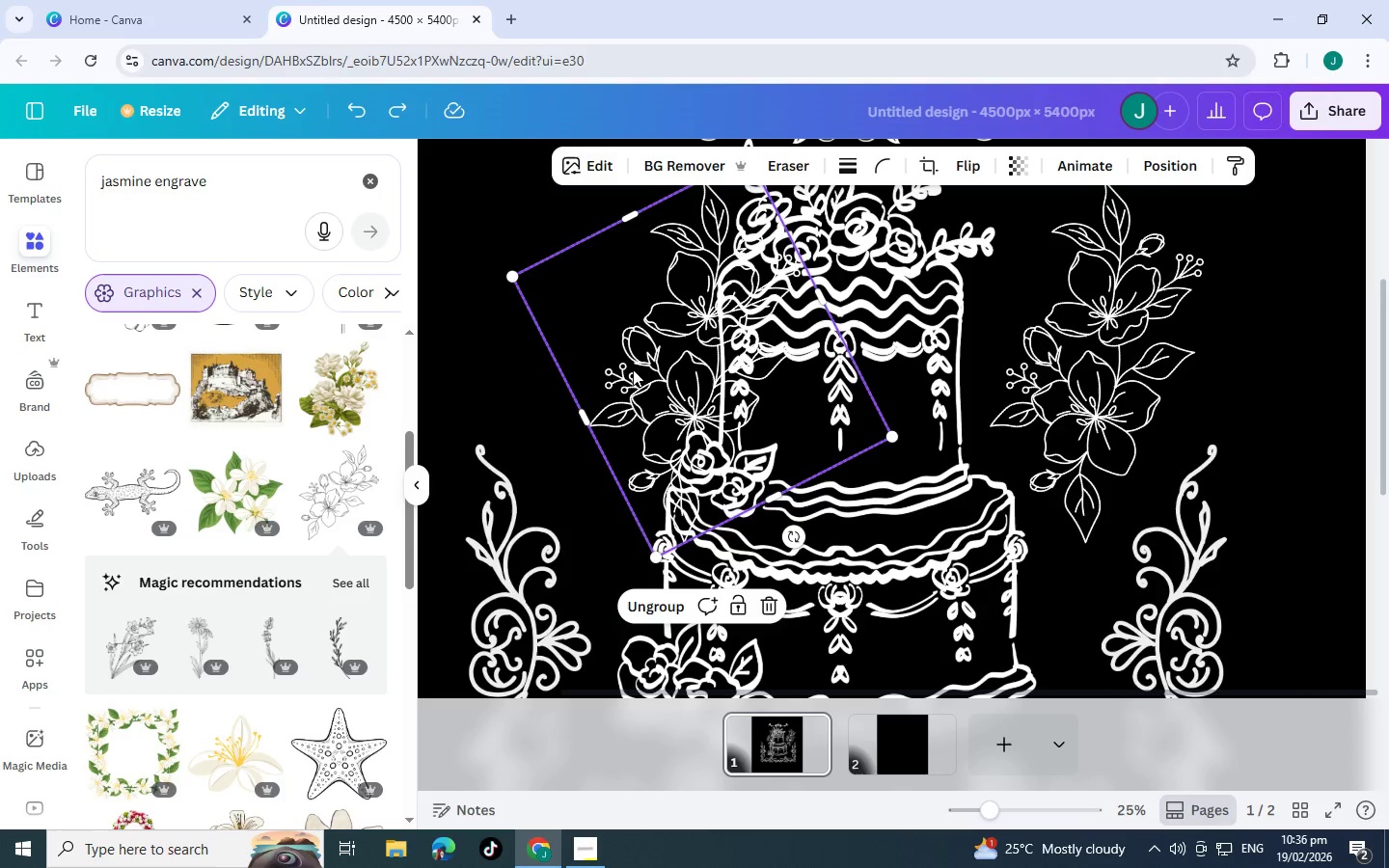 
left_click_drag(start_coordinate=[722, 352], to_coordinate=[711, 354])
 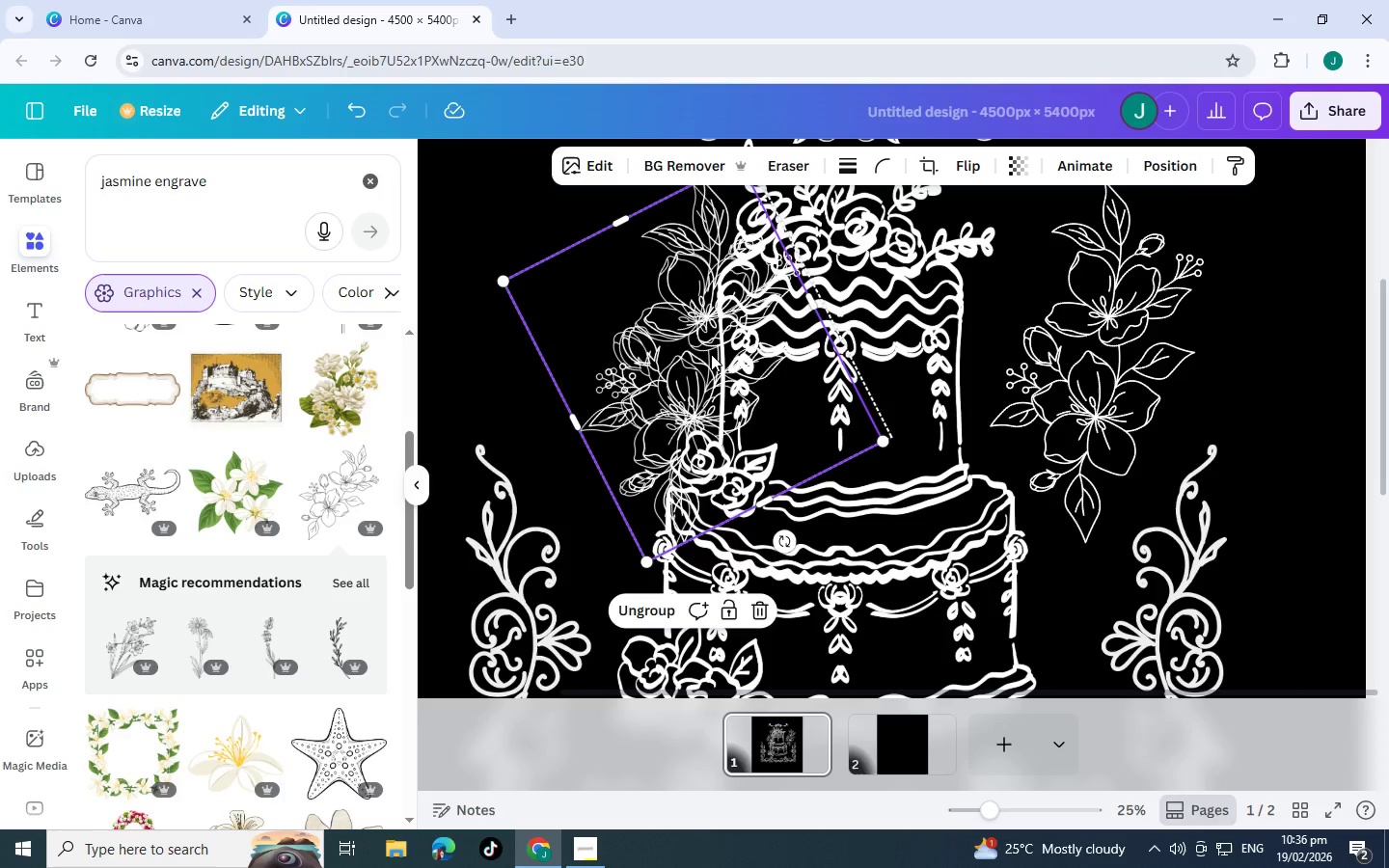 
key(Control+Z)
 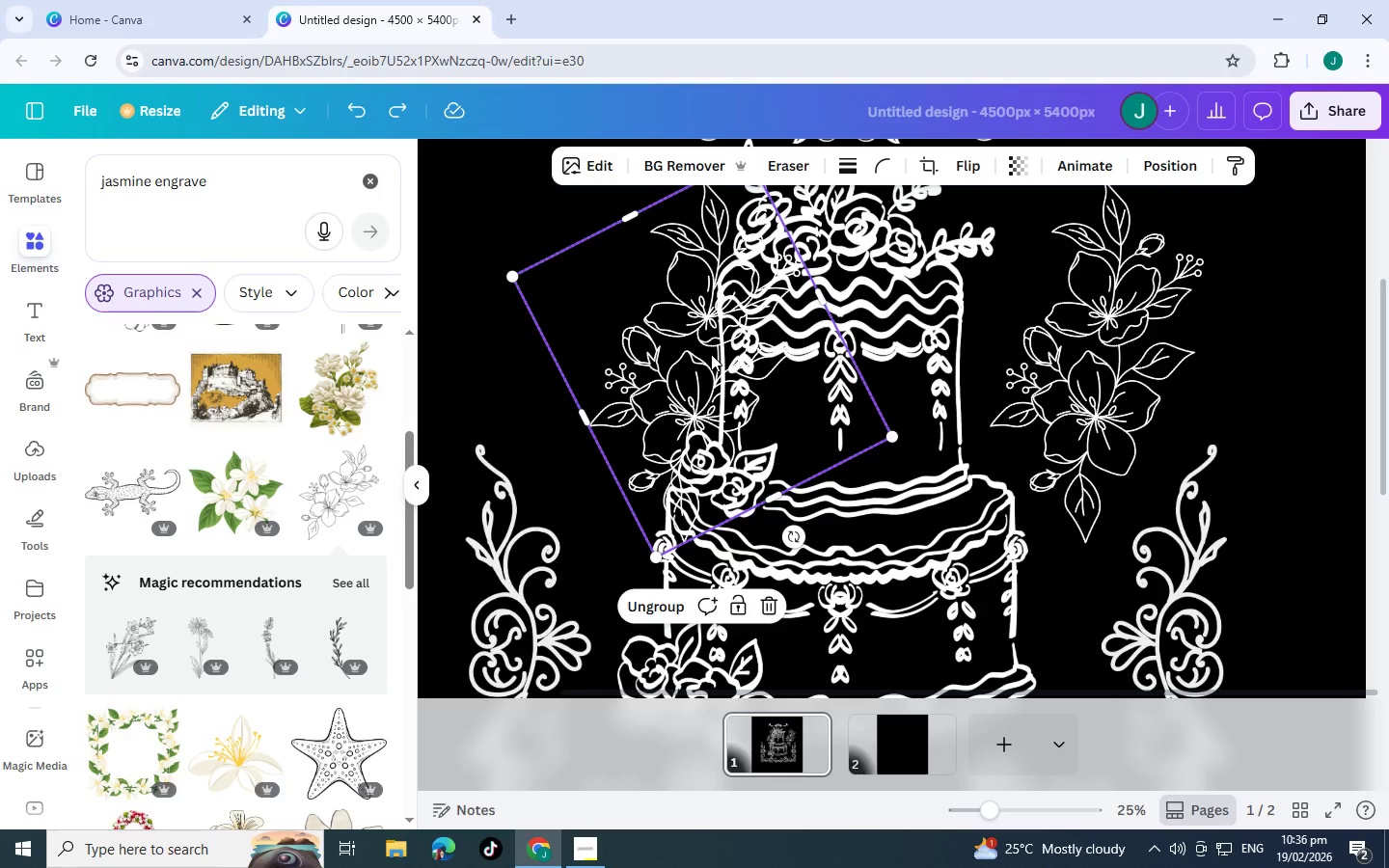 
key(Control+Z)
 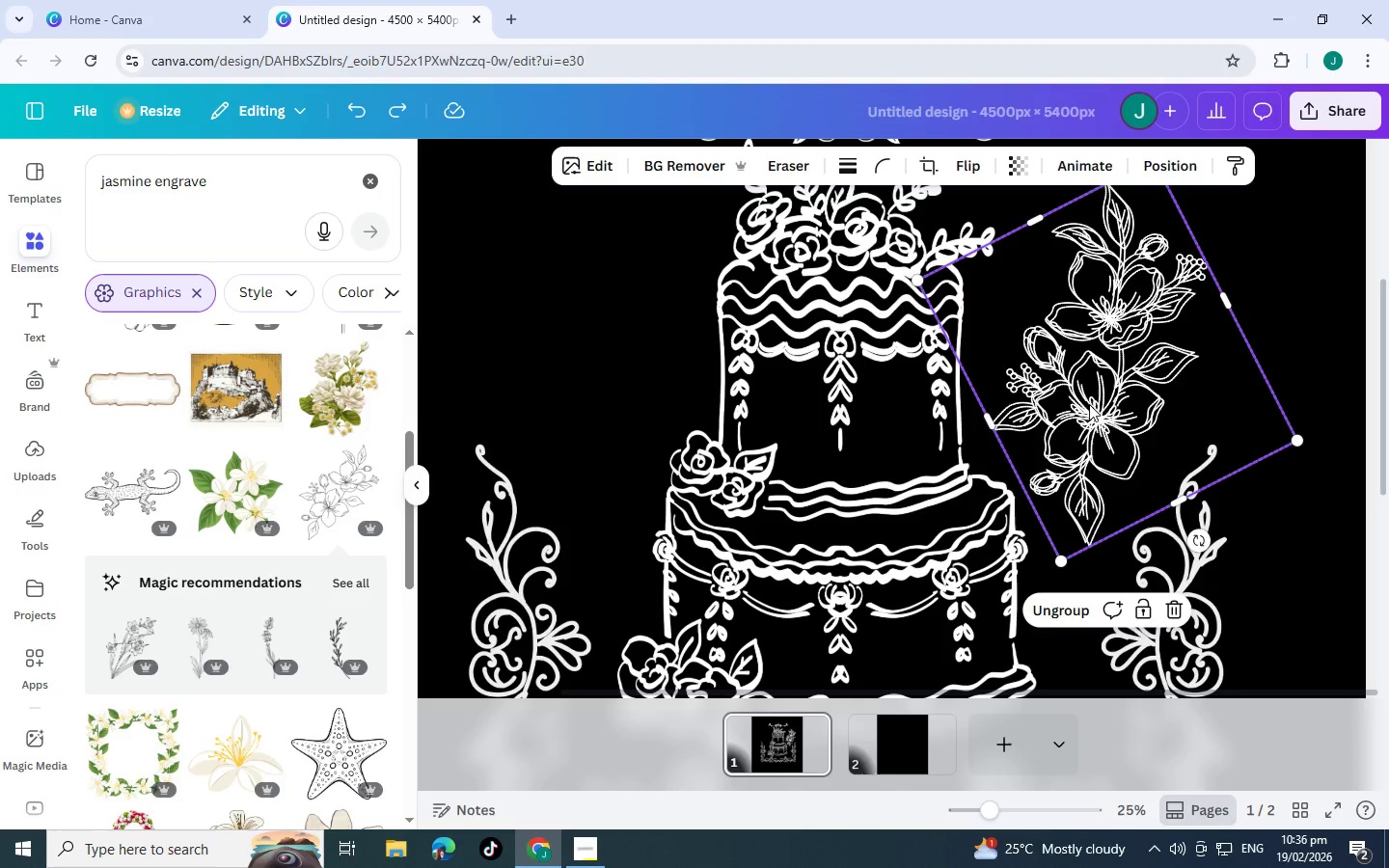 
left_click_drag(start_coordinate=[1118, 410], to_coordinate=[1110, 408])
 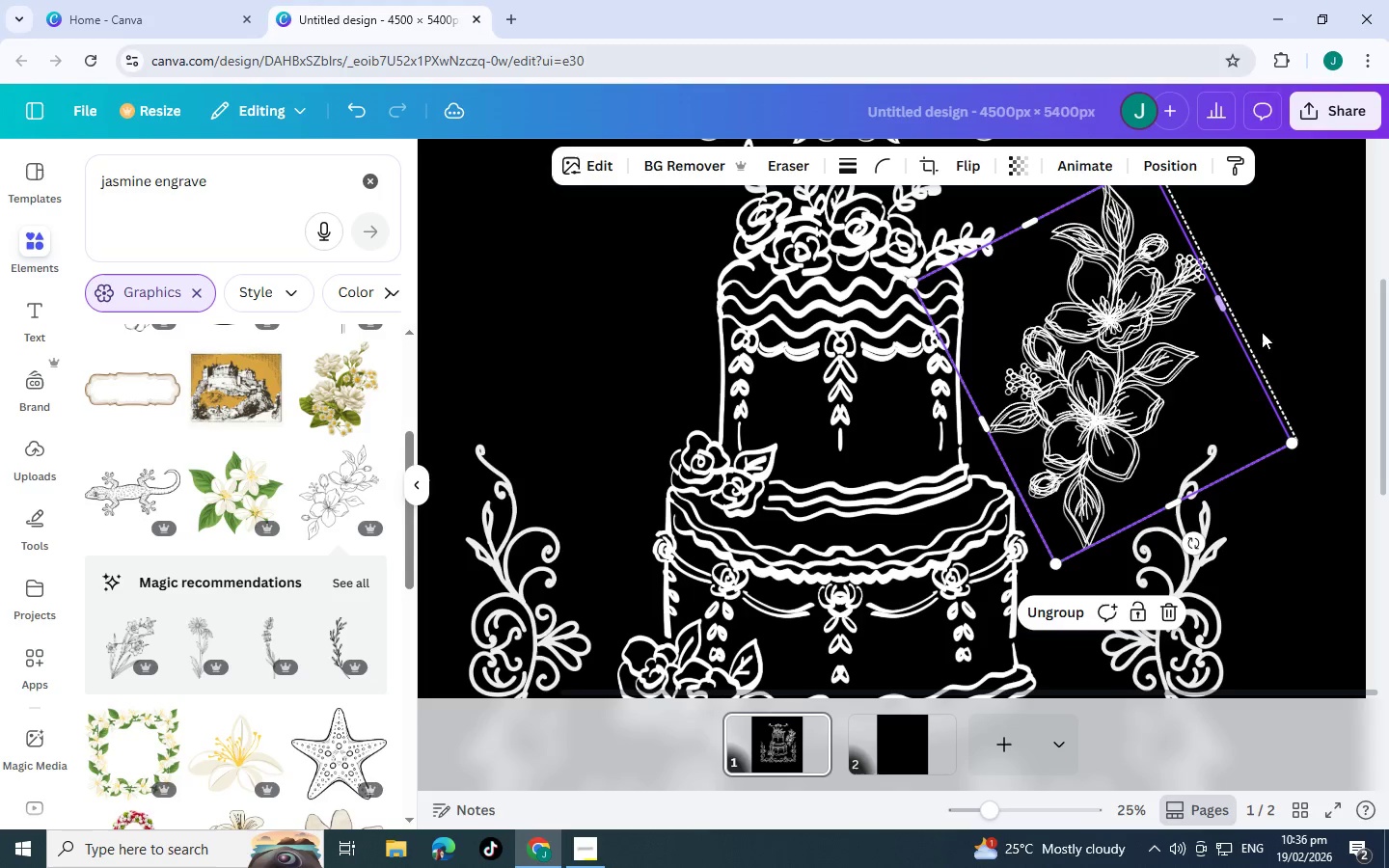 
left_click([1285, 307])
 